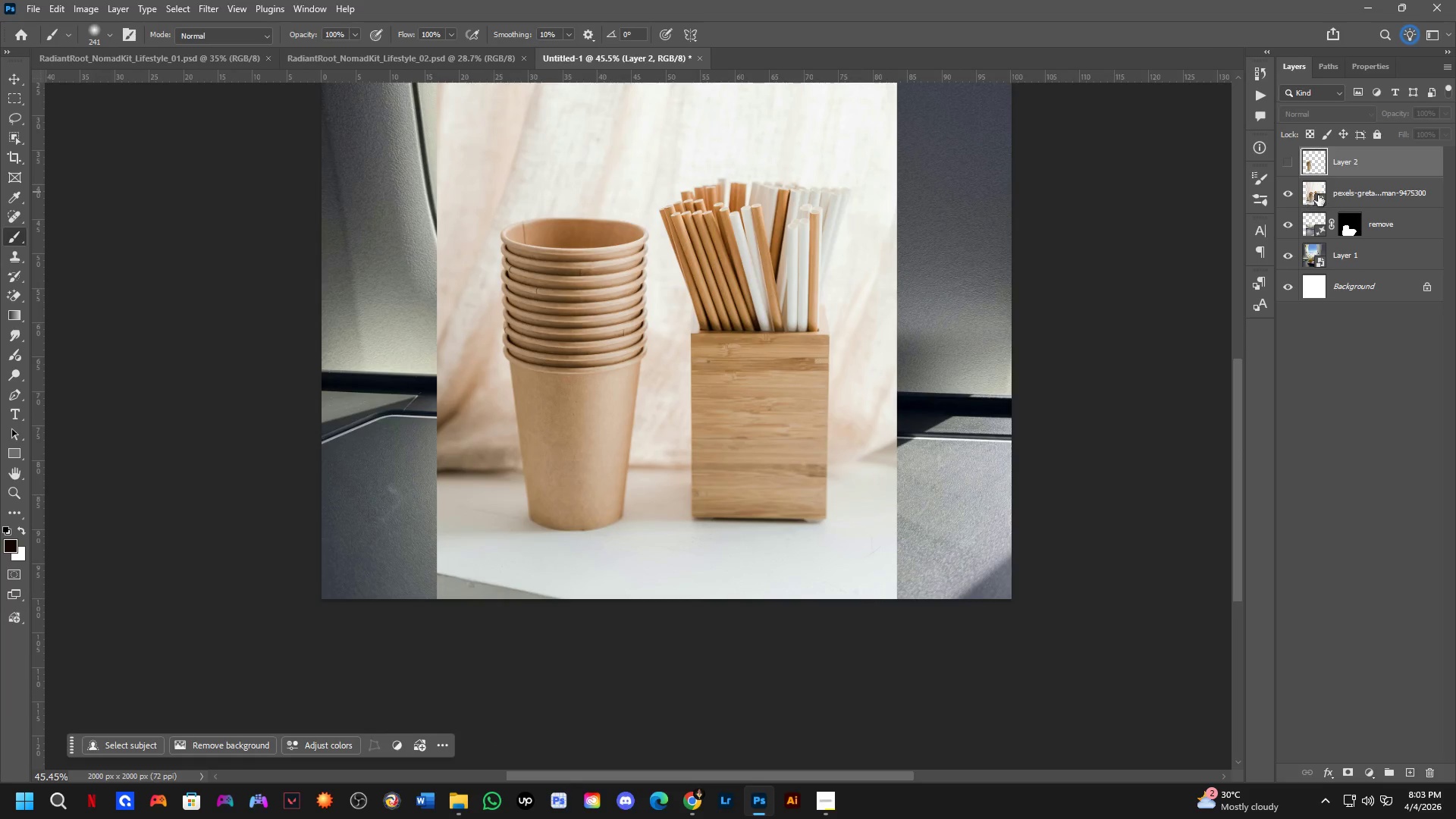 
scroll: coordinate [774, 328], scroll_direction: down, amount: 4.0
 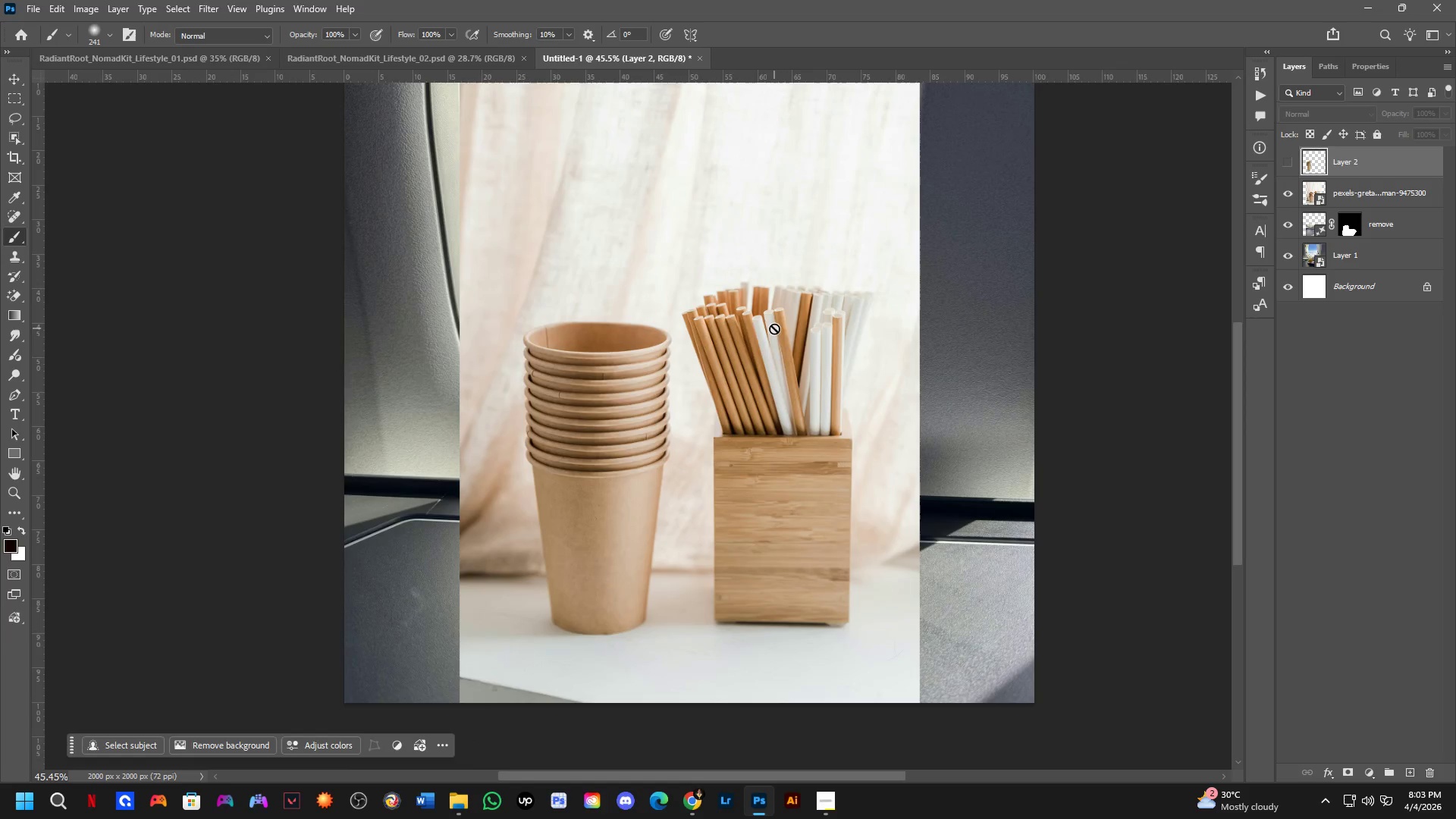 
left_click_drag(start_coordinate=[777, 362], to_coordinate=[755, 259])
 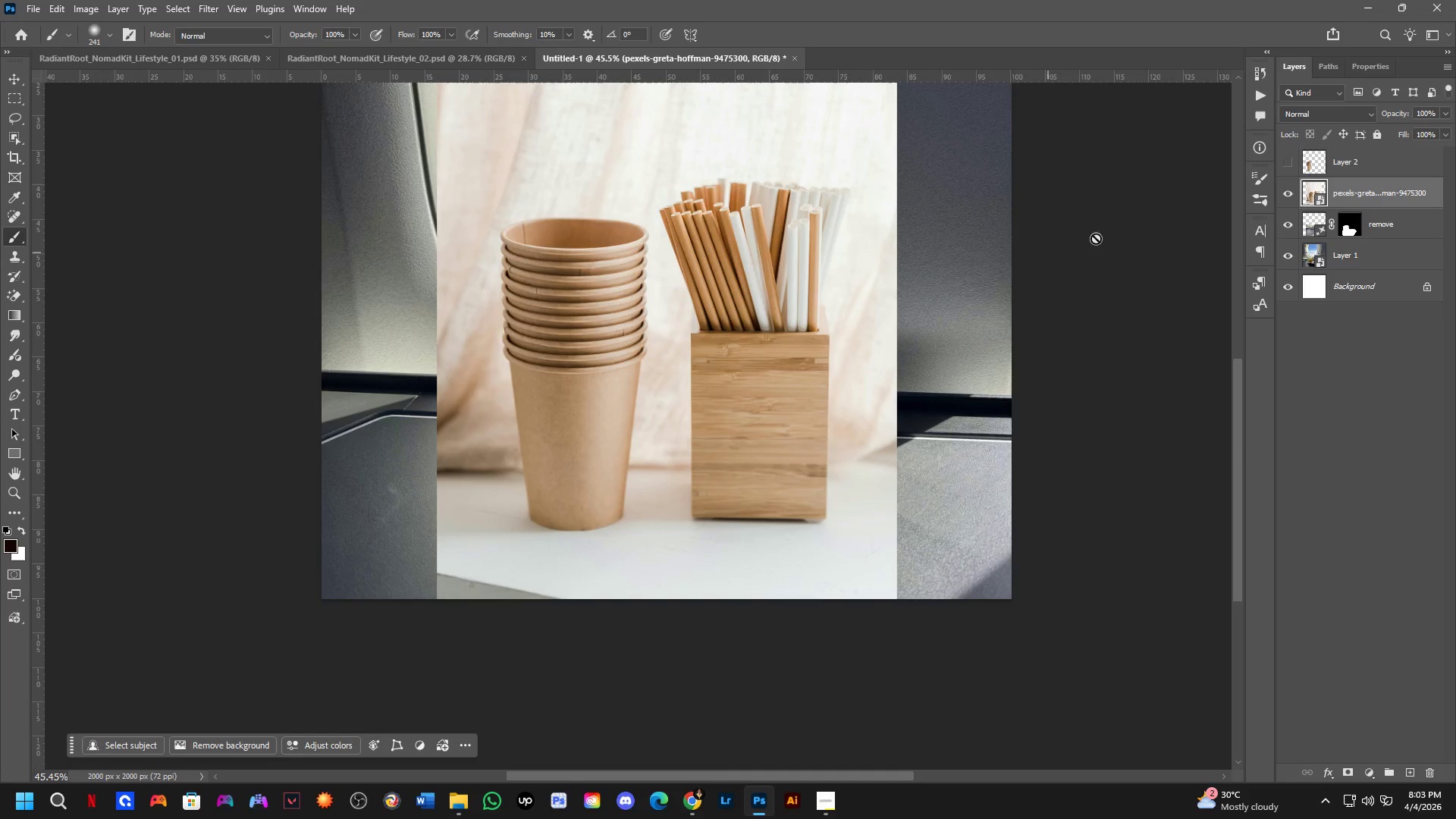 
key(Control+Z)
 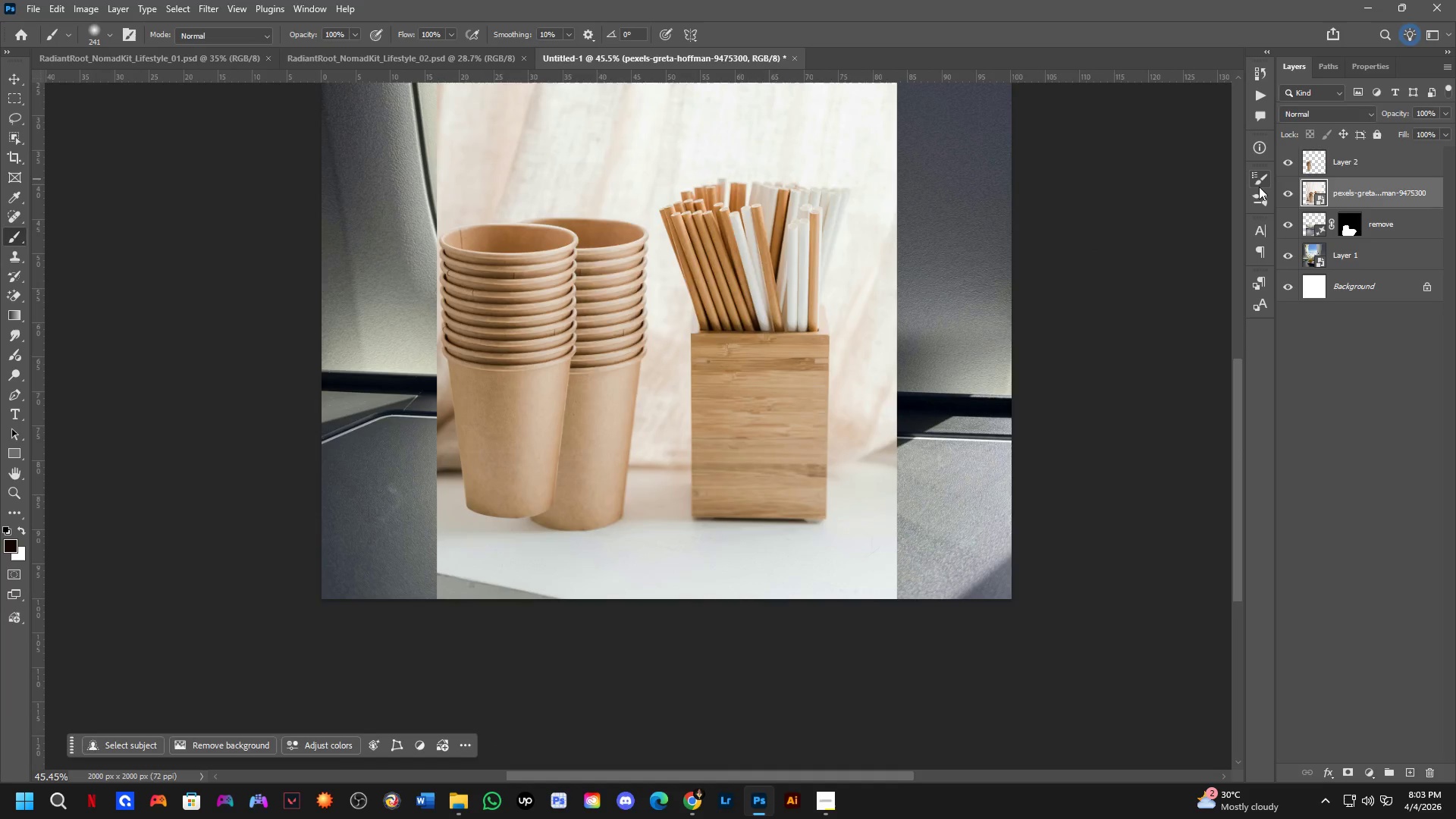 
key(Control+Z)
 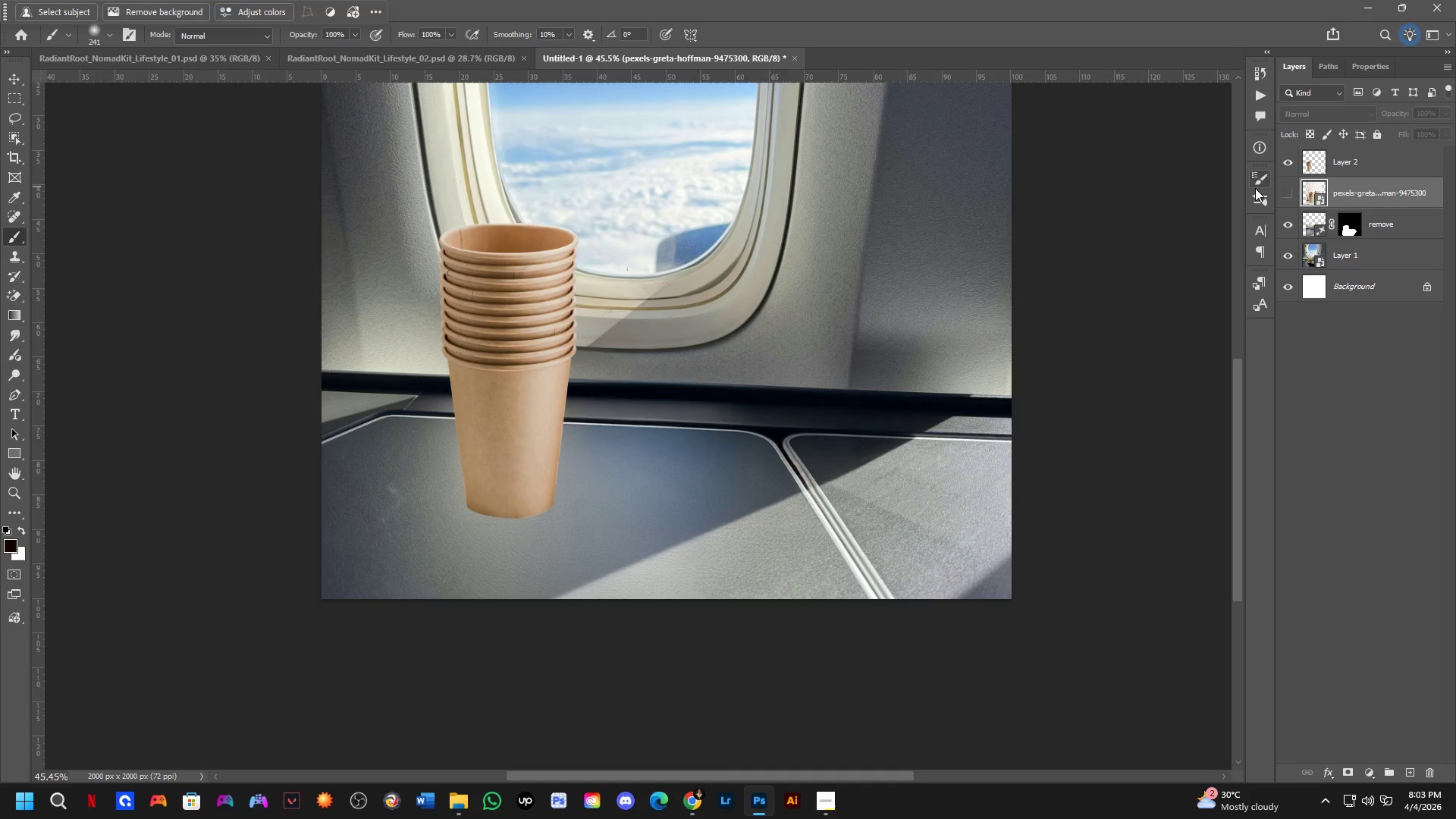 
key(Control+Z)
 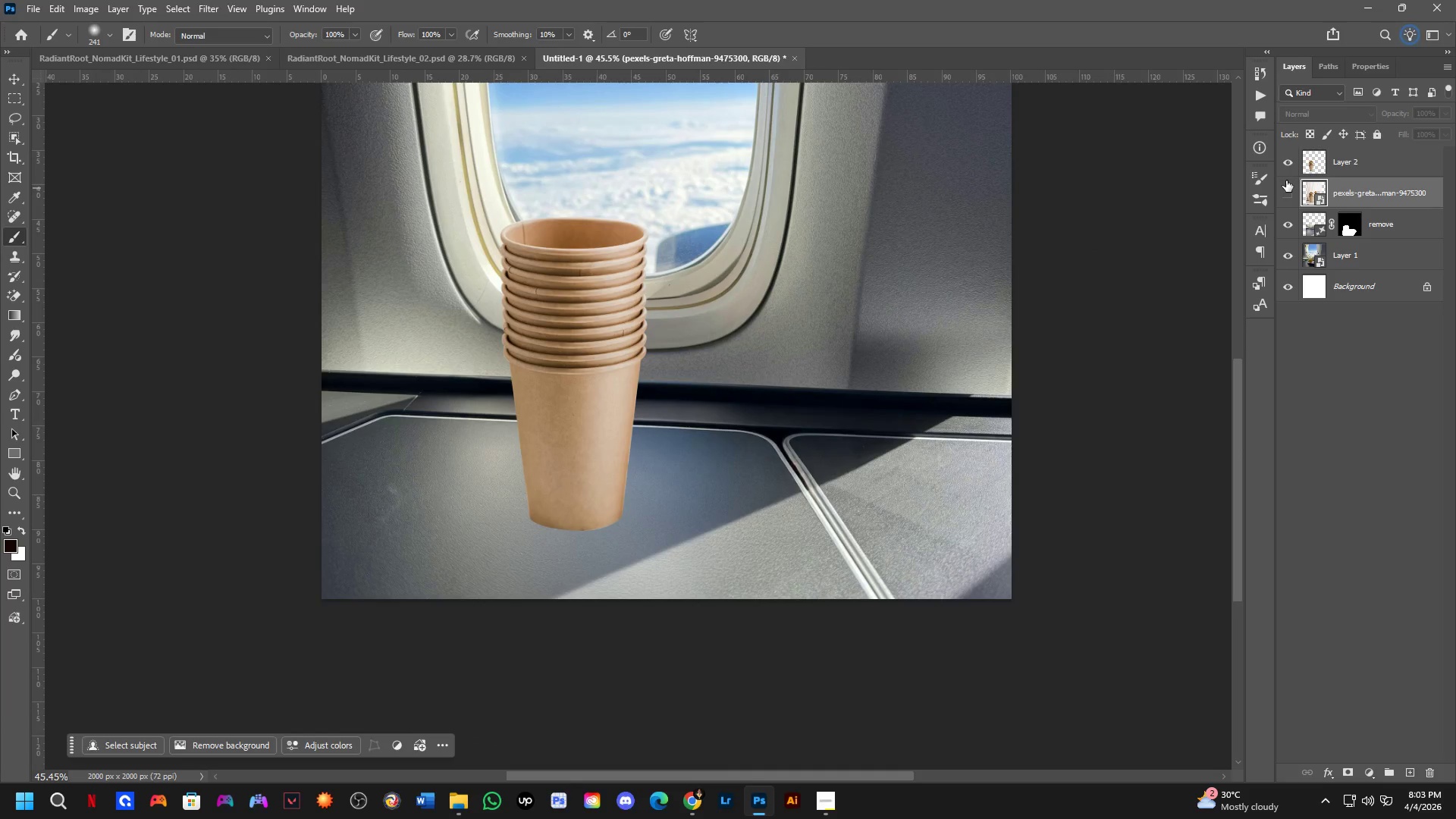 
double_click([1289, 162])
 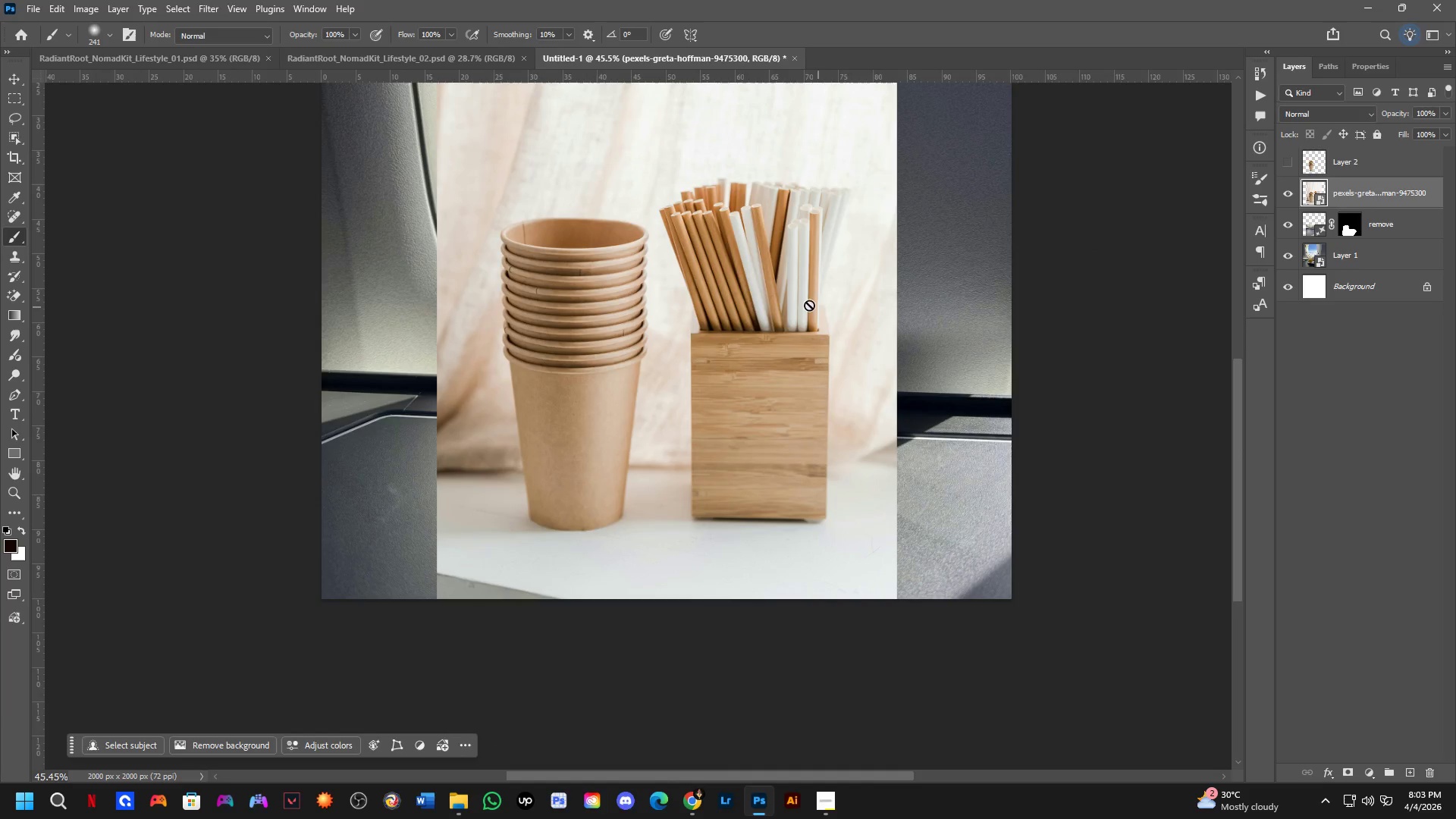 
key(Shift+ShiftLeft)
 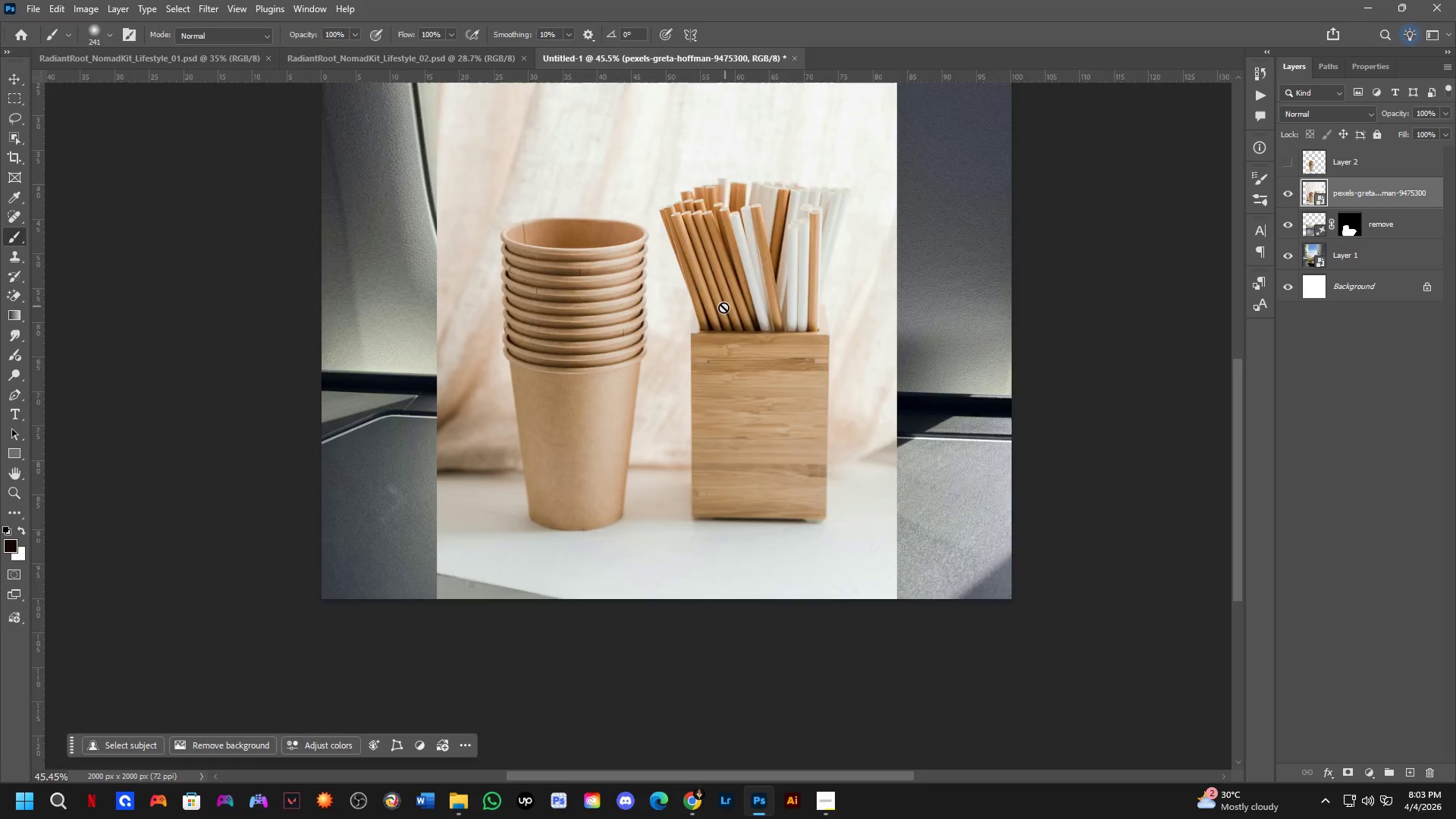 
hold_key(key=Space, duration=0.53)
 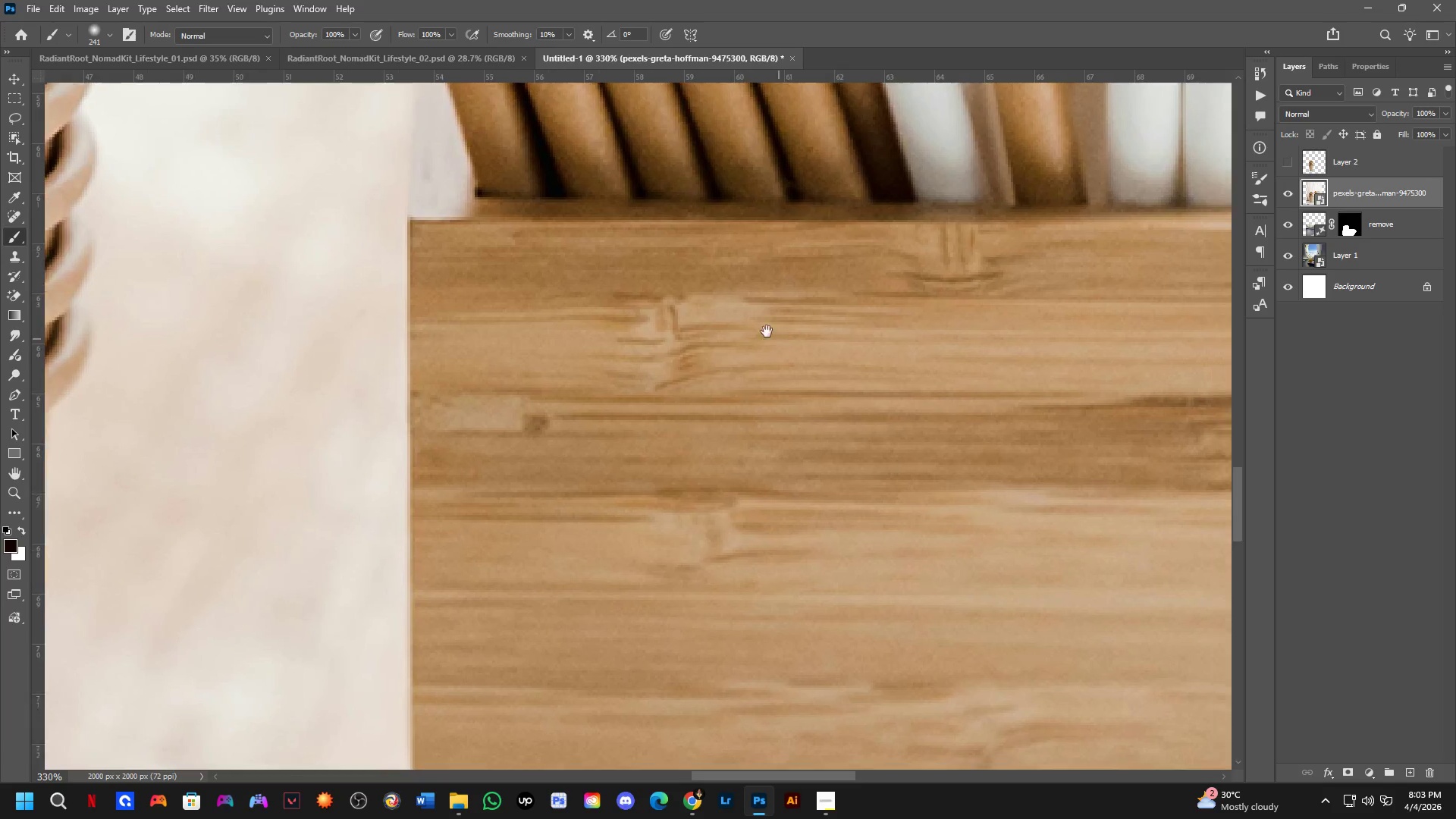 
left_click_drag(start_coordinate=[798, 423], to_coordinate=[767, 274])
 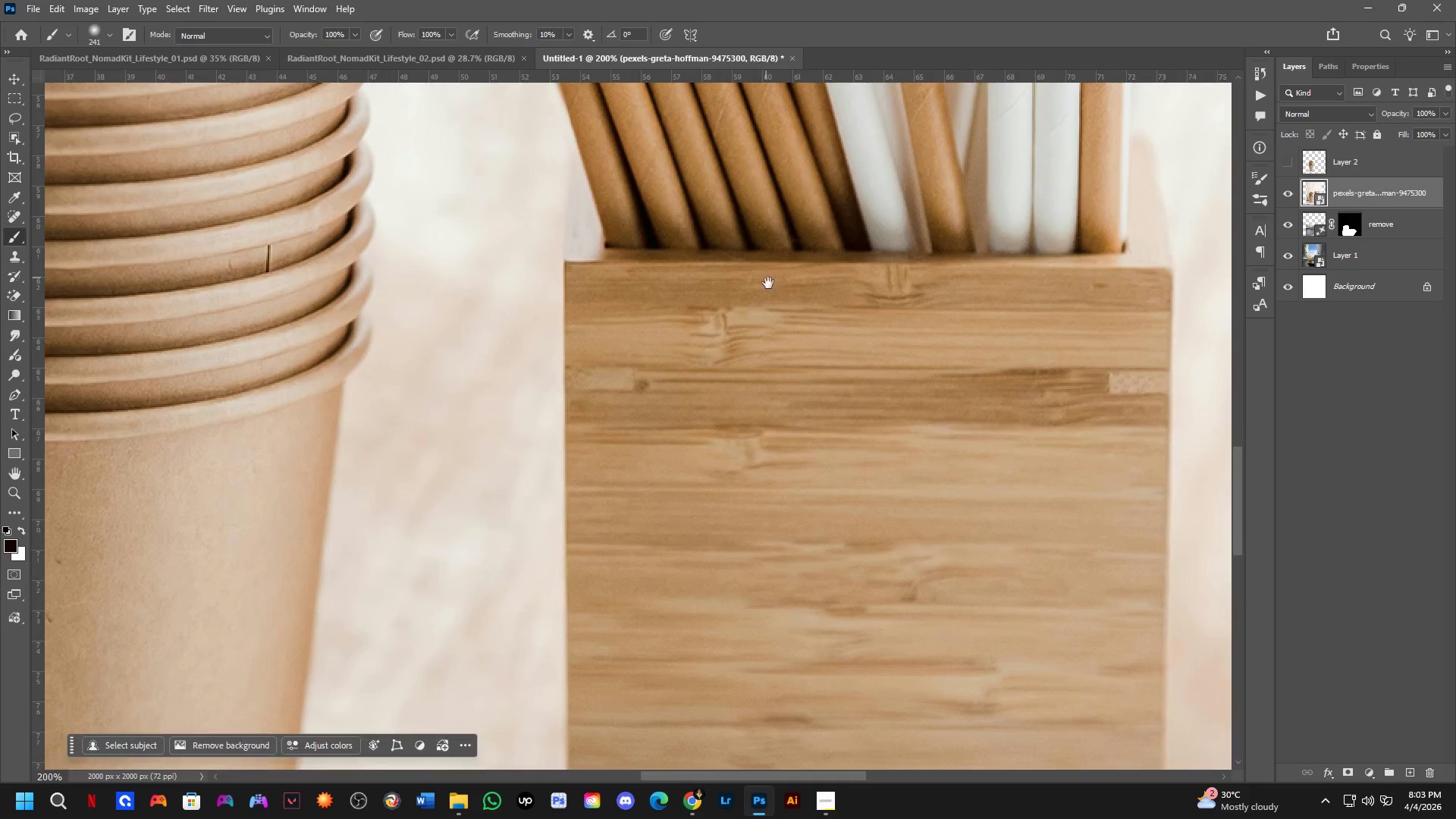 
scroll: coordinate [717, 312], scroll_direction: up, amount: 4.0
 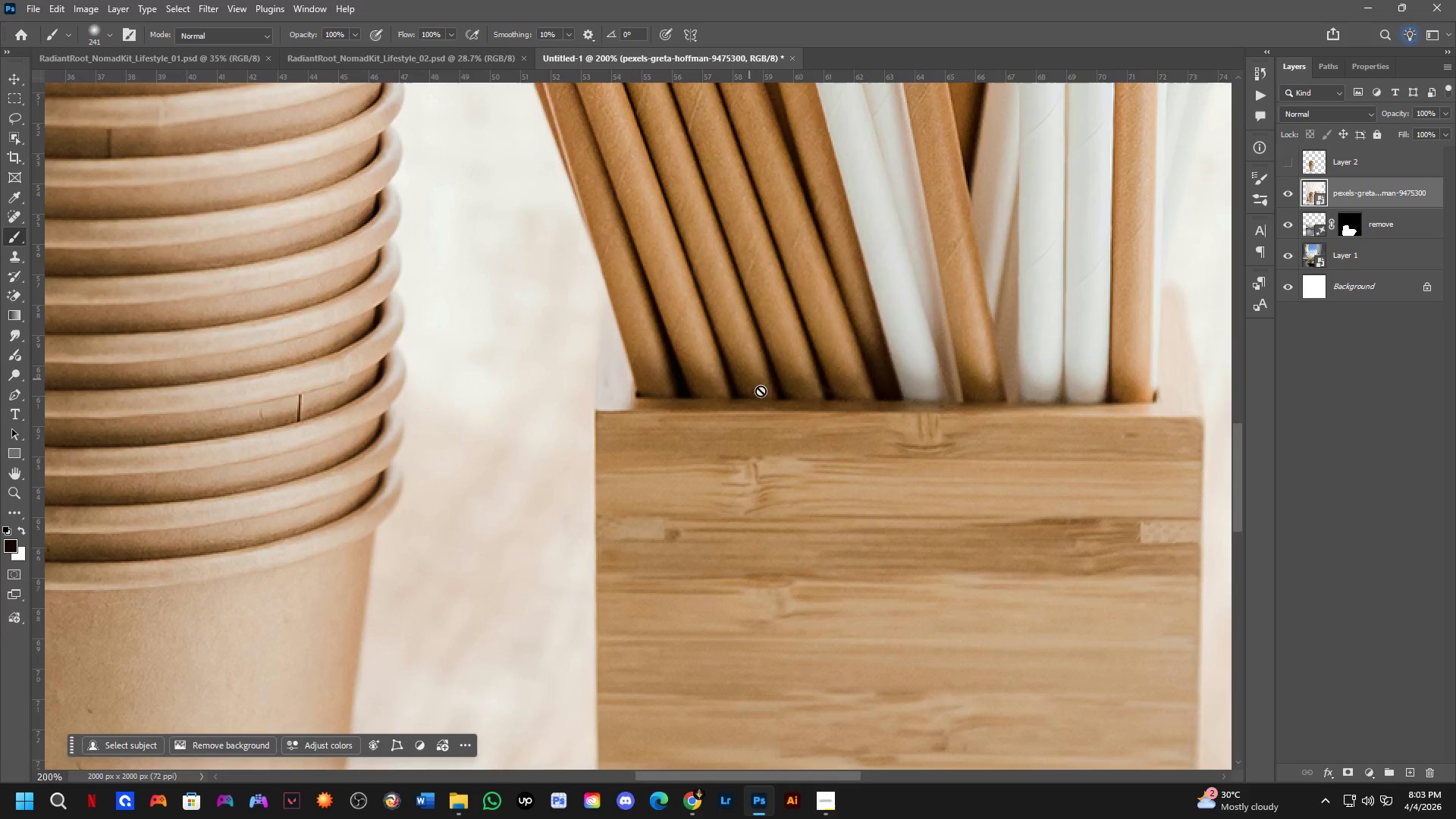 
key(Shift+ShiftLeft)
 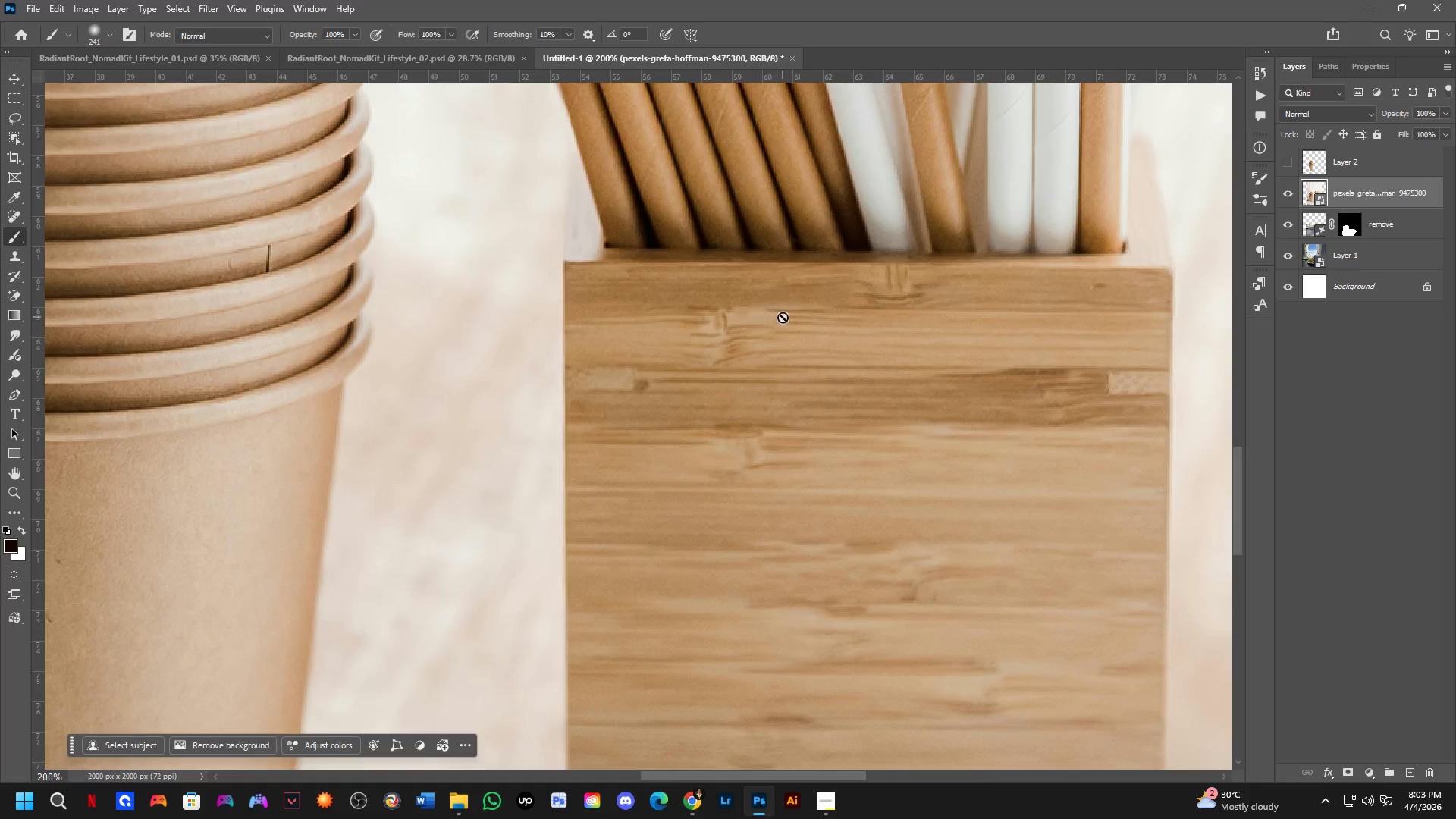 
hold_key(key=Space, duration=0.64)
 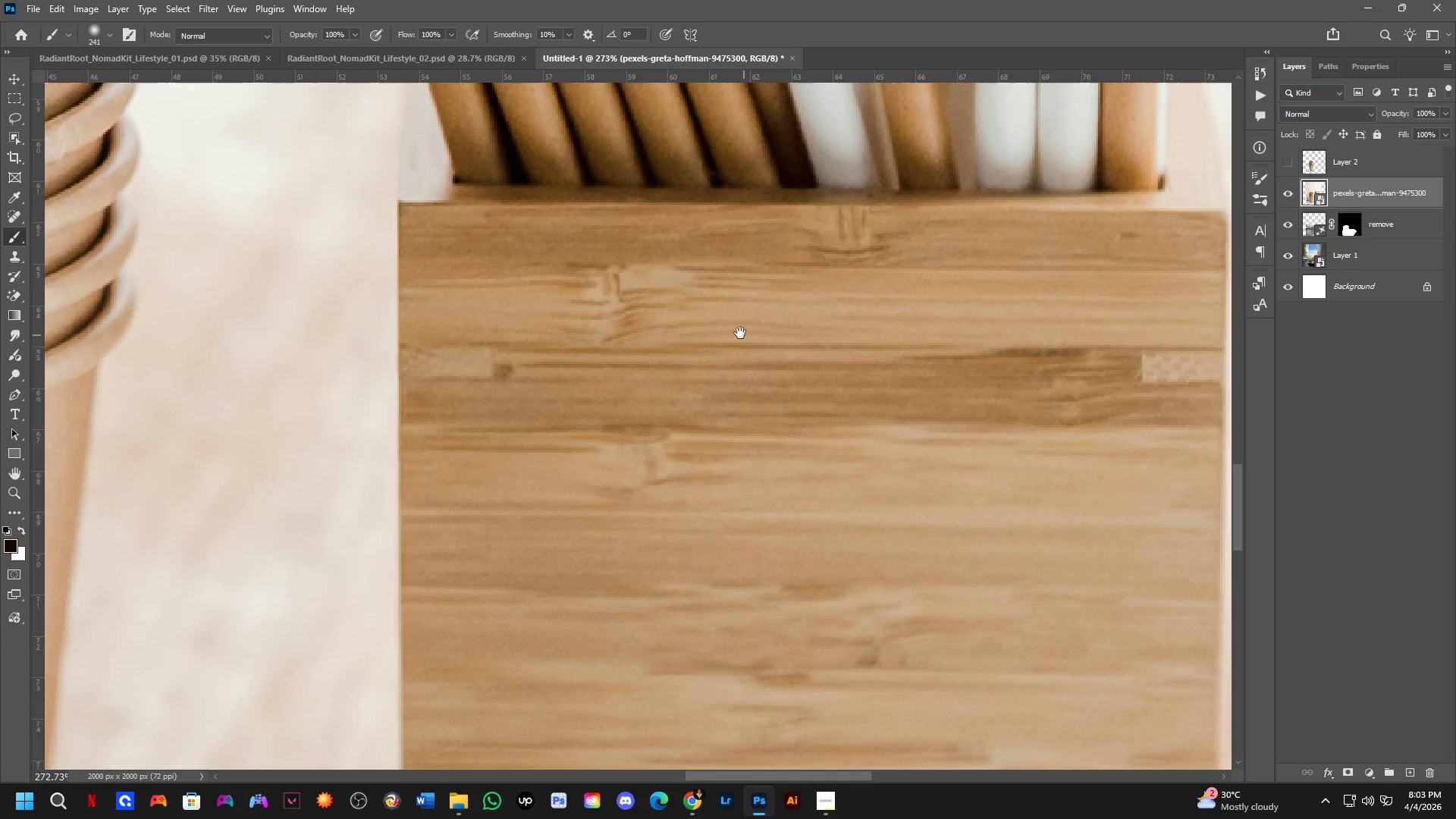 
left_click_drag(start_coordinate=[796, 347], to_coordinate=[737, 309])
 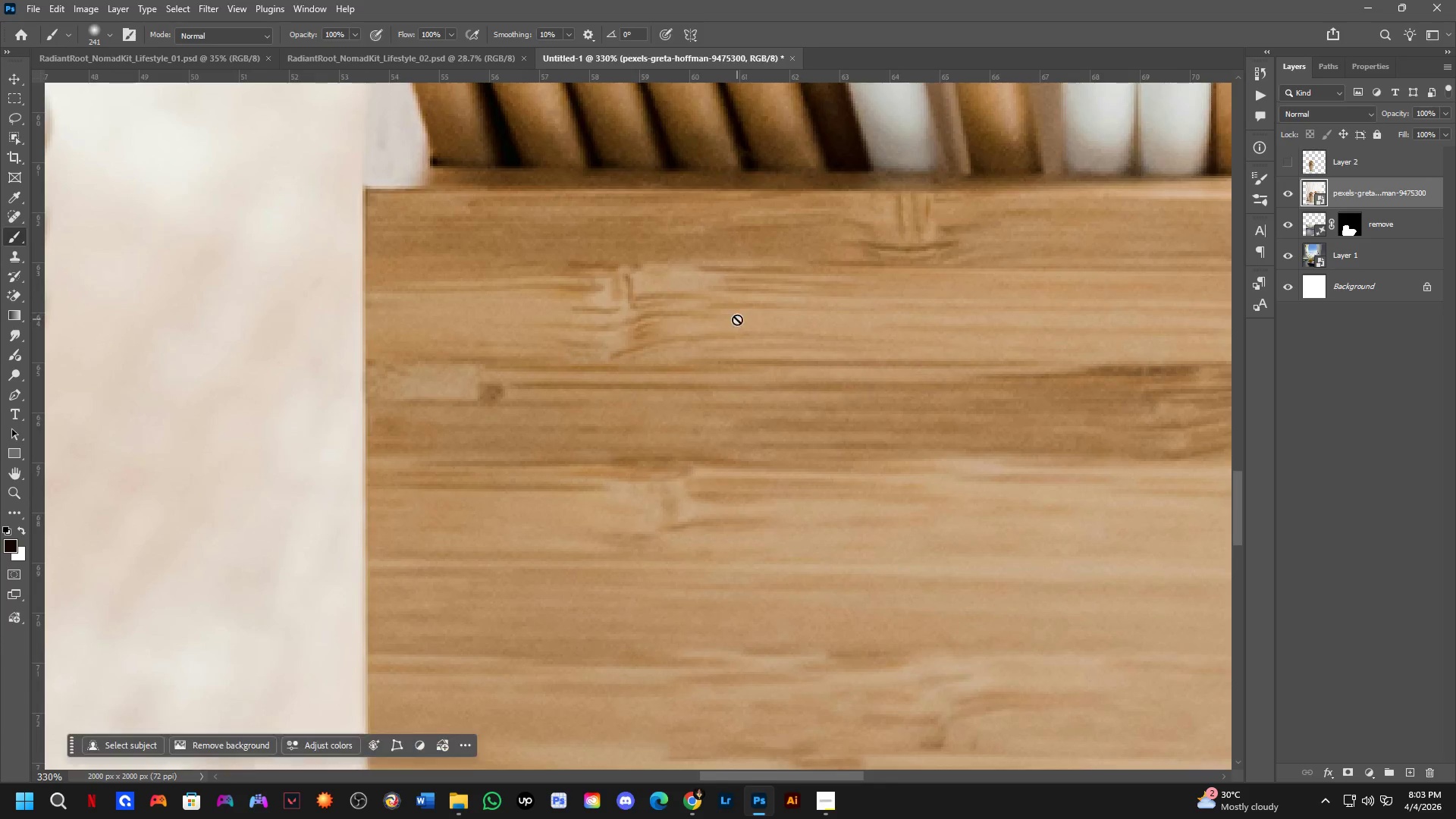 
scroll: coordinate [783, 317], scroll_direction: up, amount: 2.0
 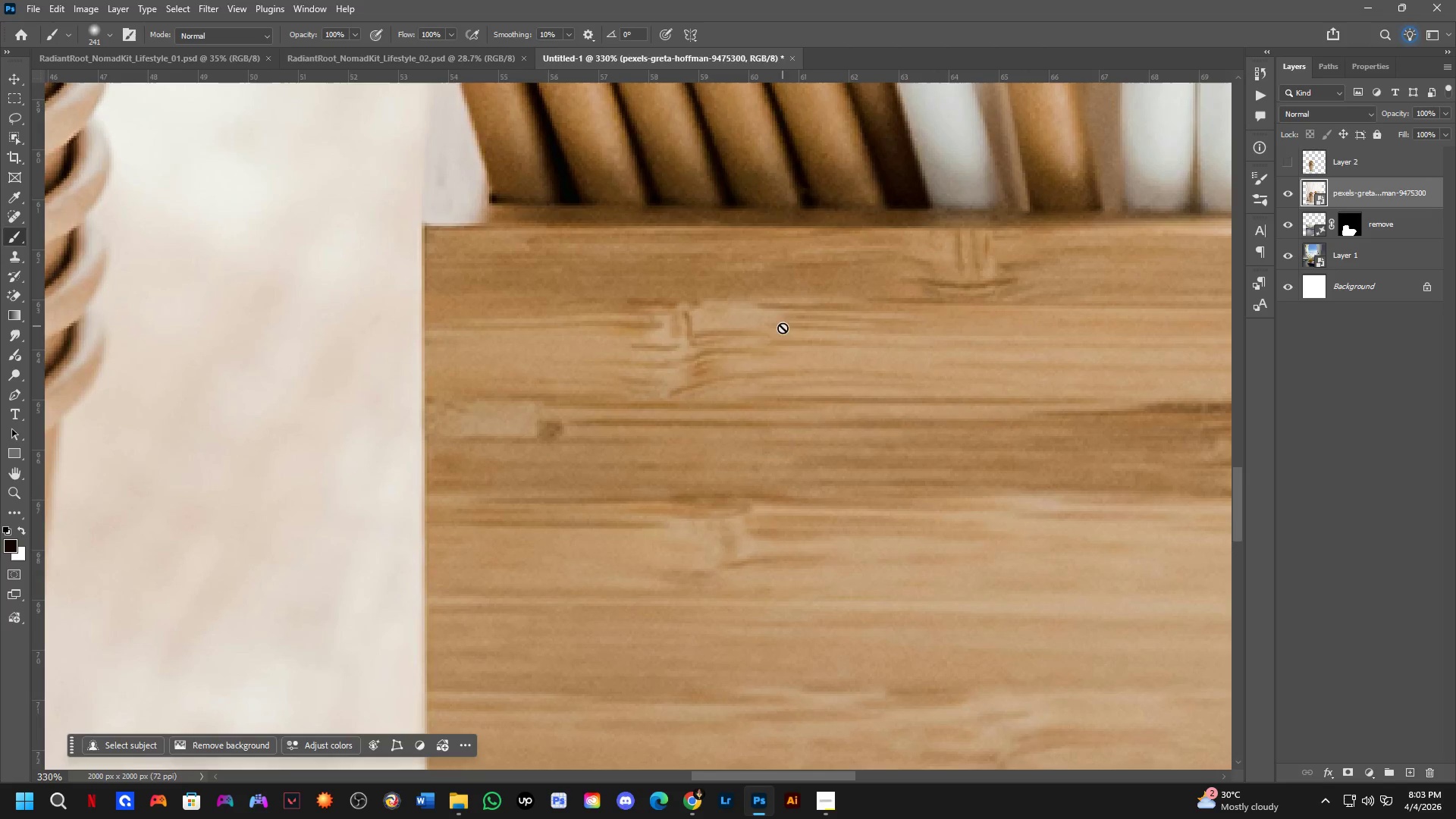 
hold_key(key=Space, duration=0.53)
 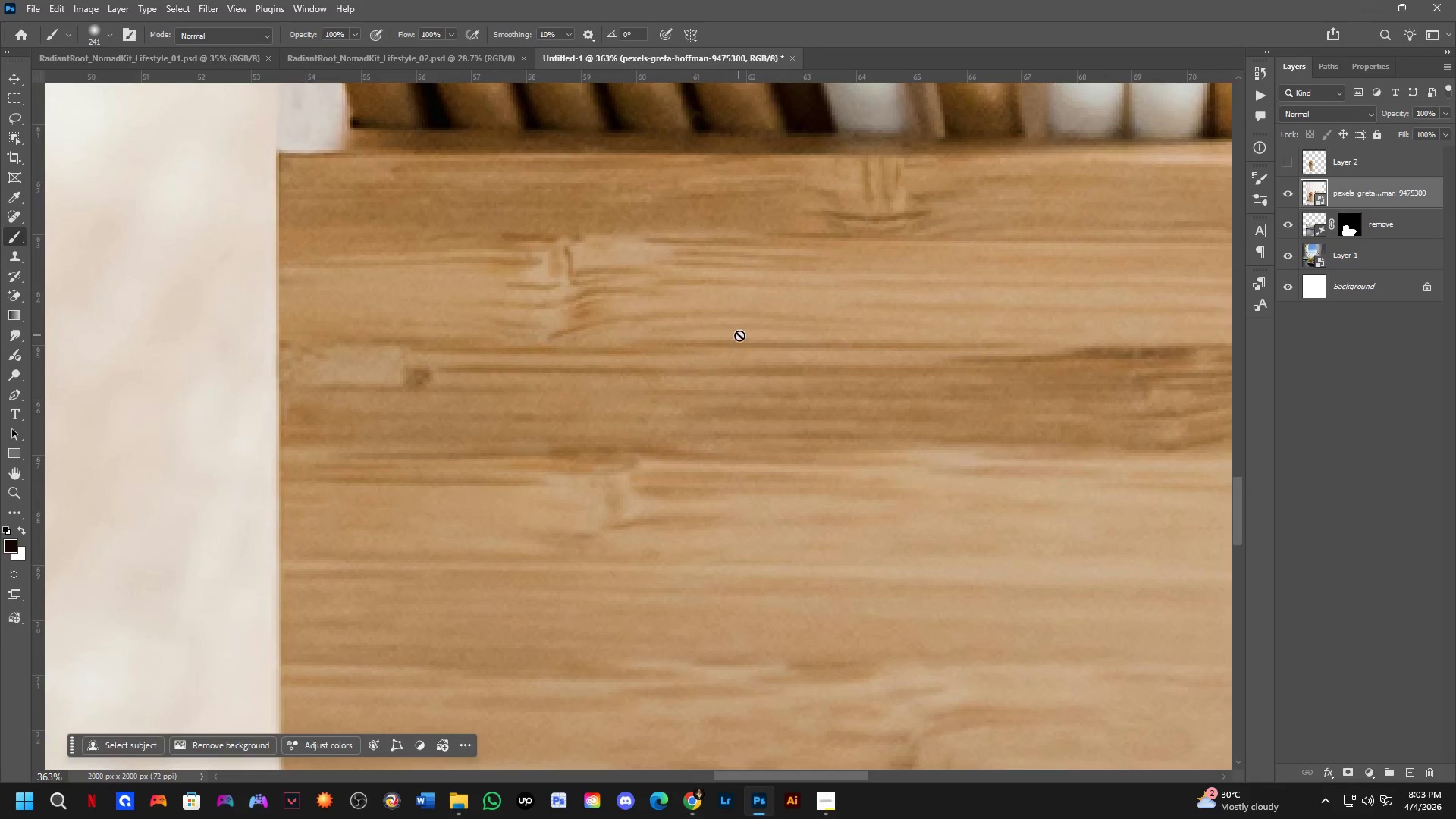 
left_click_drag(start_coordinate=[777, 345], to_coordinate=[738, 331])
 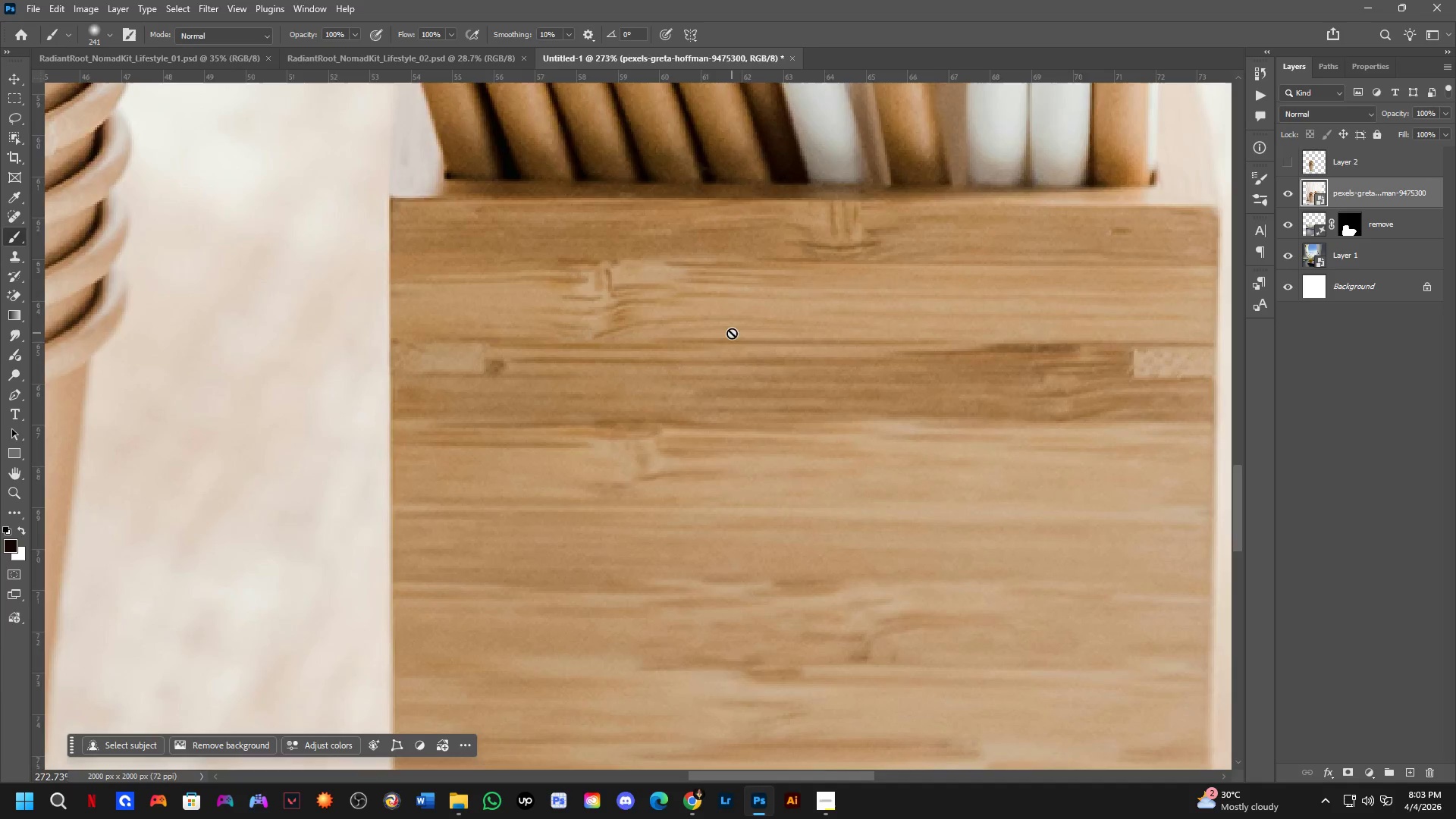 
scroll: coordinate [737, 322], scroll_direction: down, amount: 2.0
 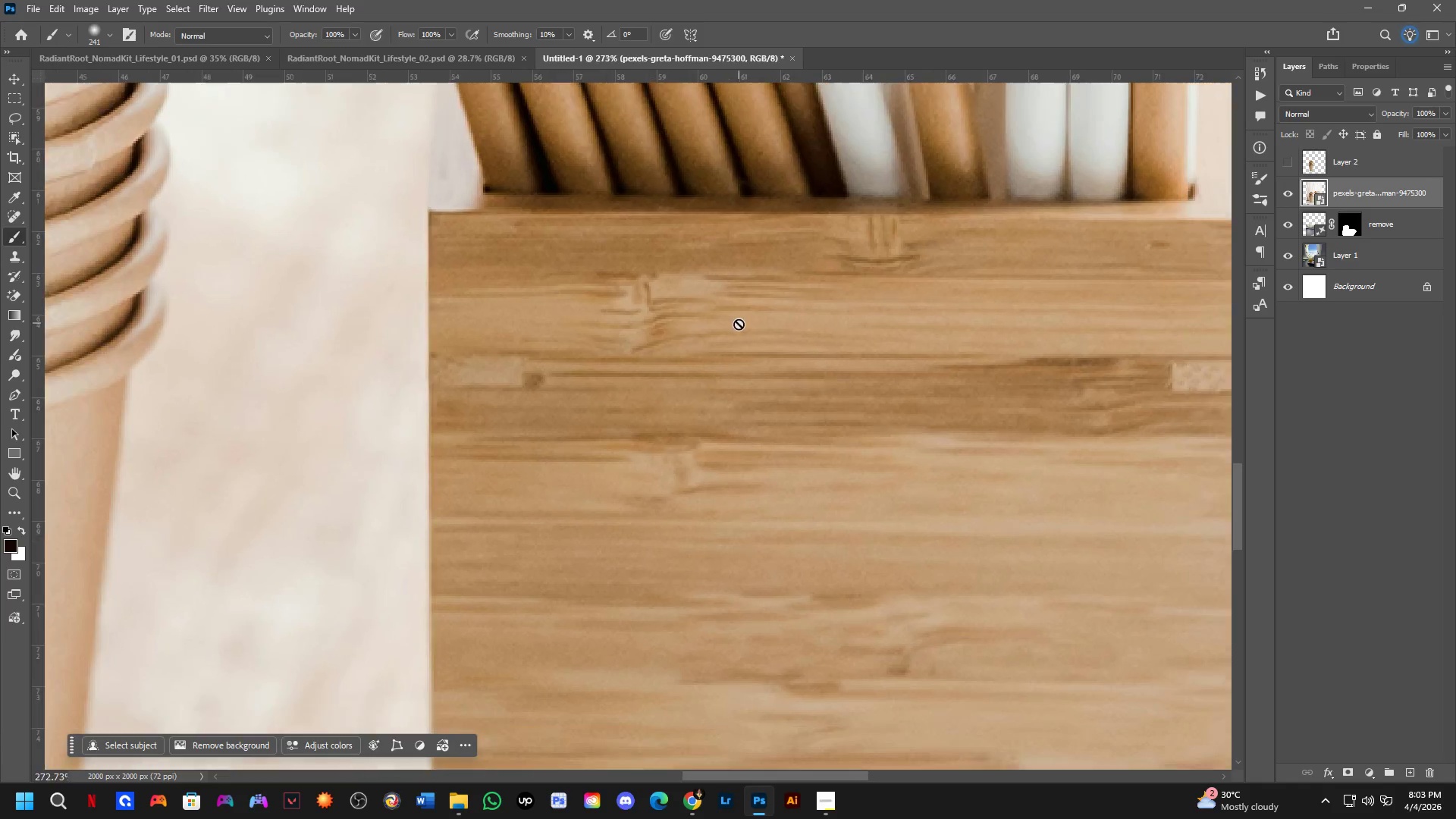 
scroll: coordinate [740, 335], scroll_direction: up, amount: 6.0
 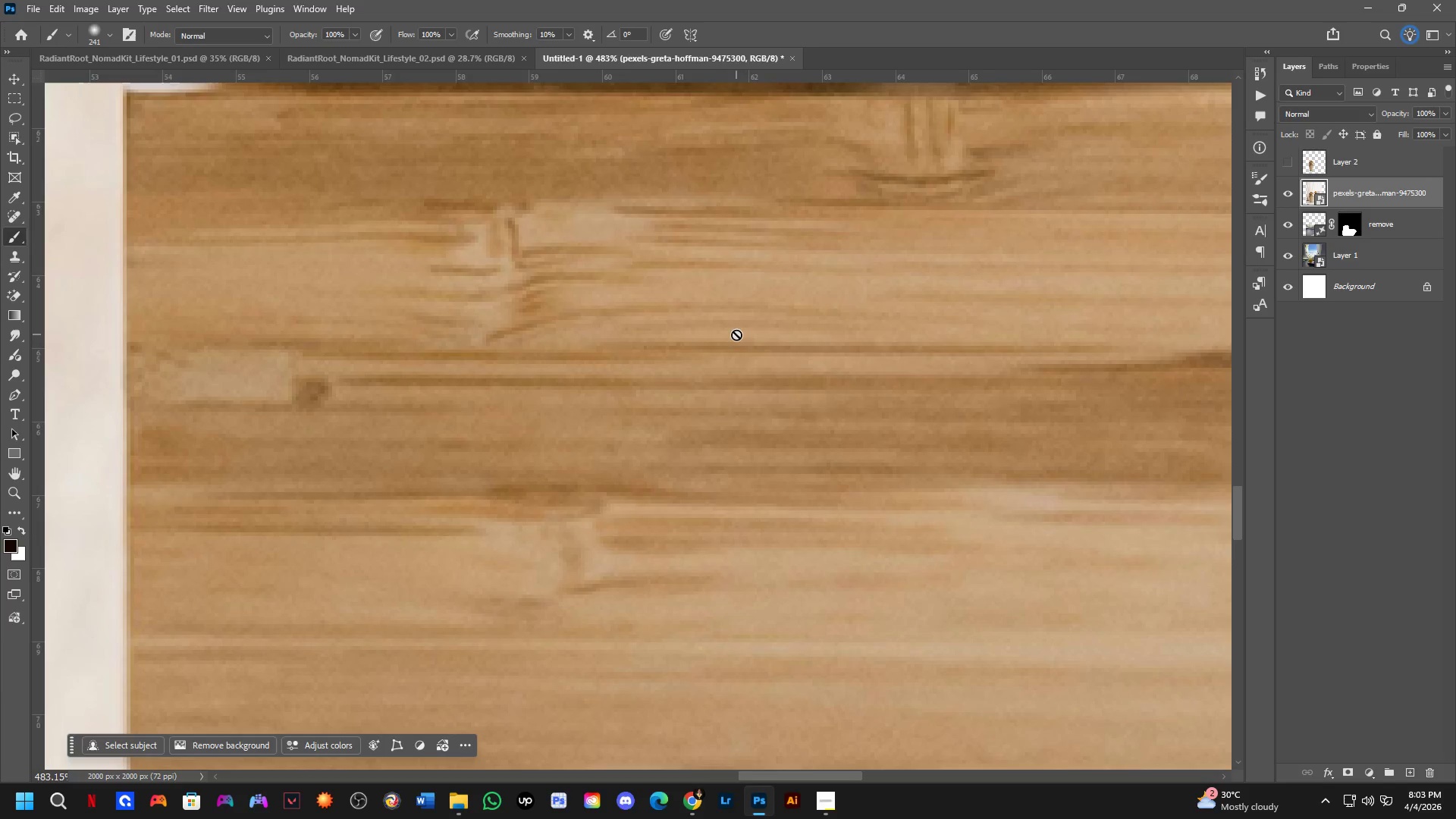 
key(P)
 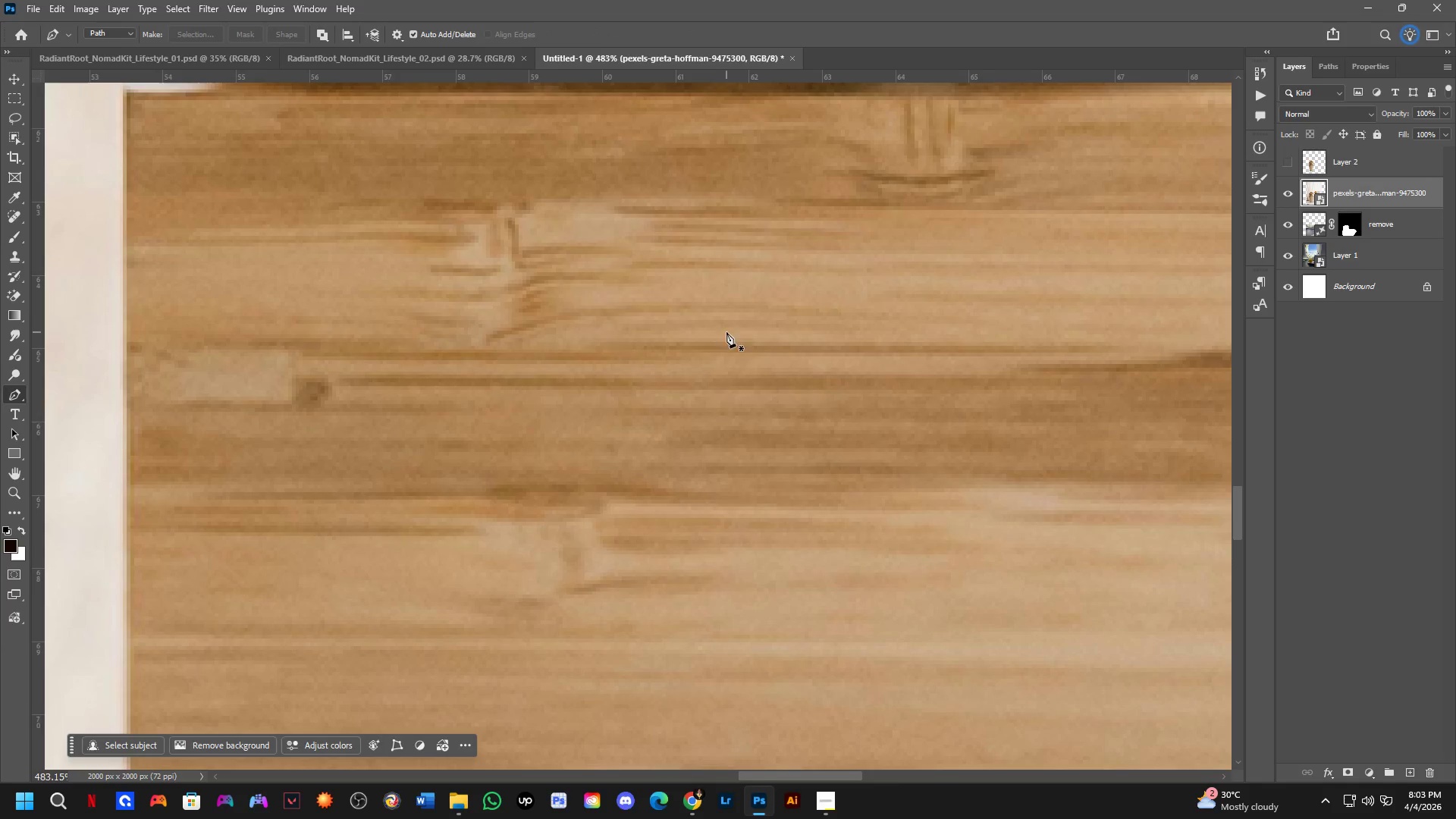 
hold_key(key=Space, duration=1.22)
 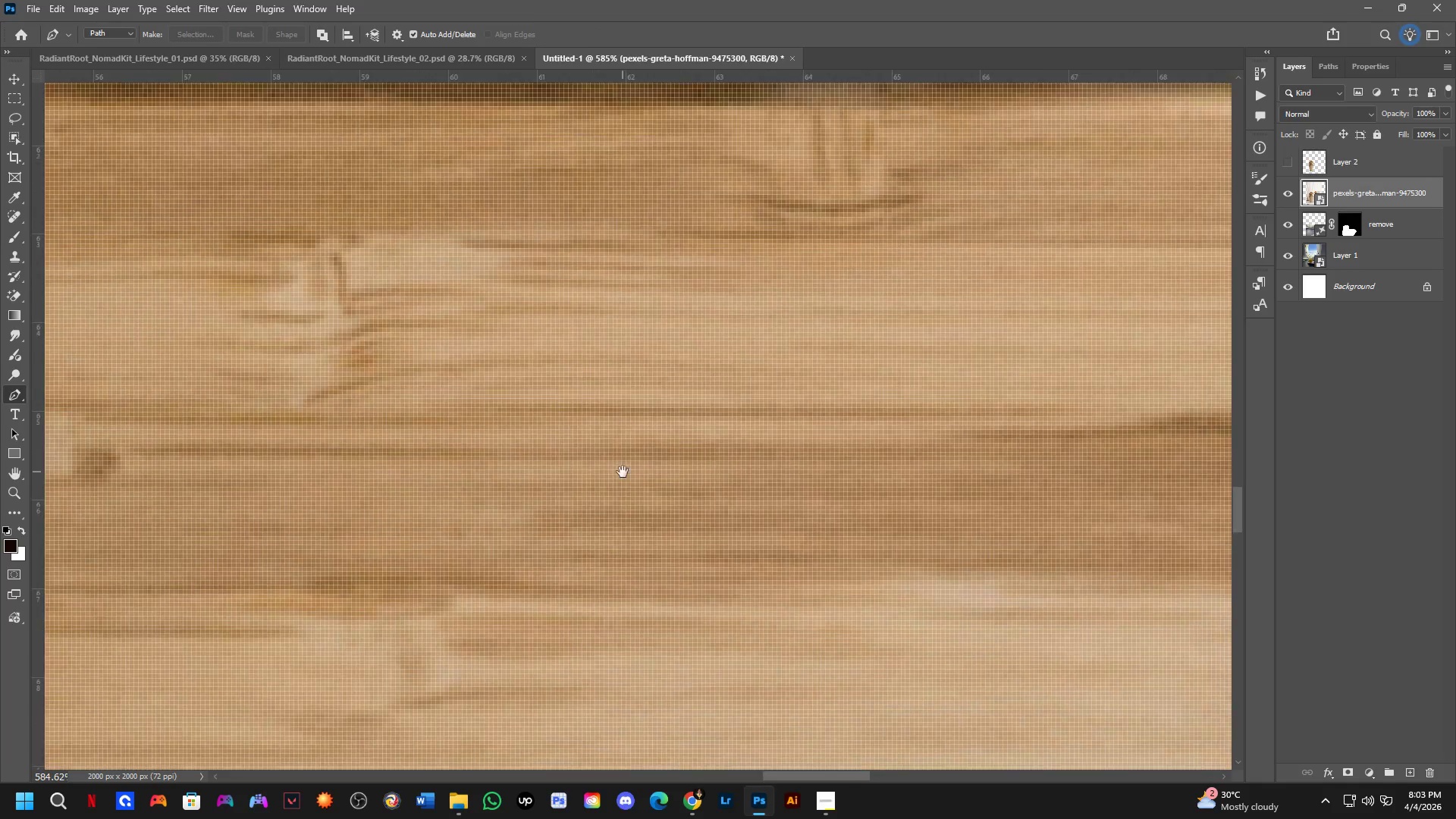 
left_click_drag(start_coordinate=[673, 369], to_coordinate=[695, 232])
 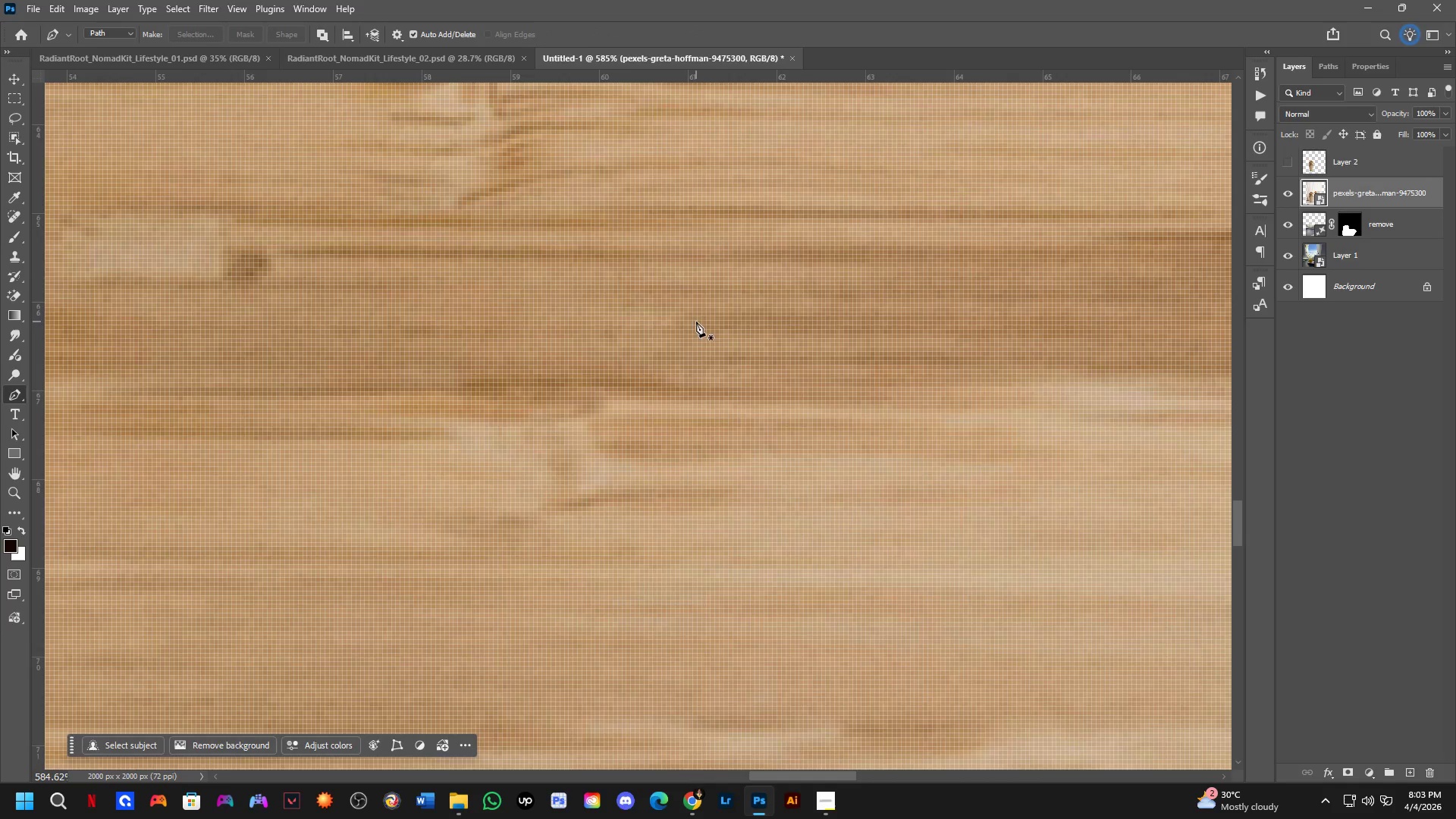 
scroll: coordinate [720, 339], scroll_direction: up, amount: 2.0
 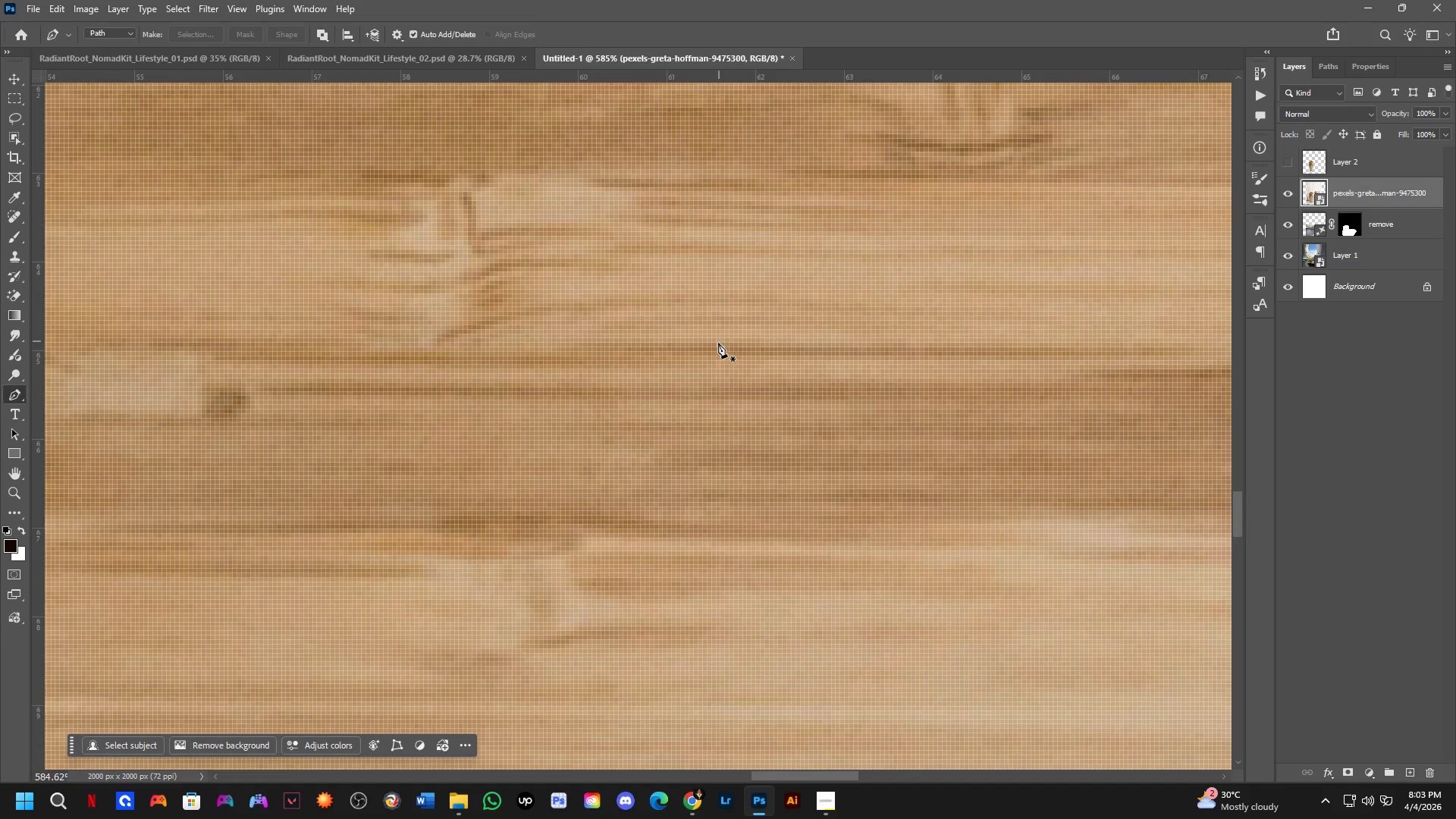 
hold_key(key=Space, duration=0.42)
 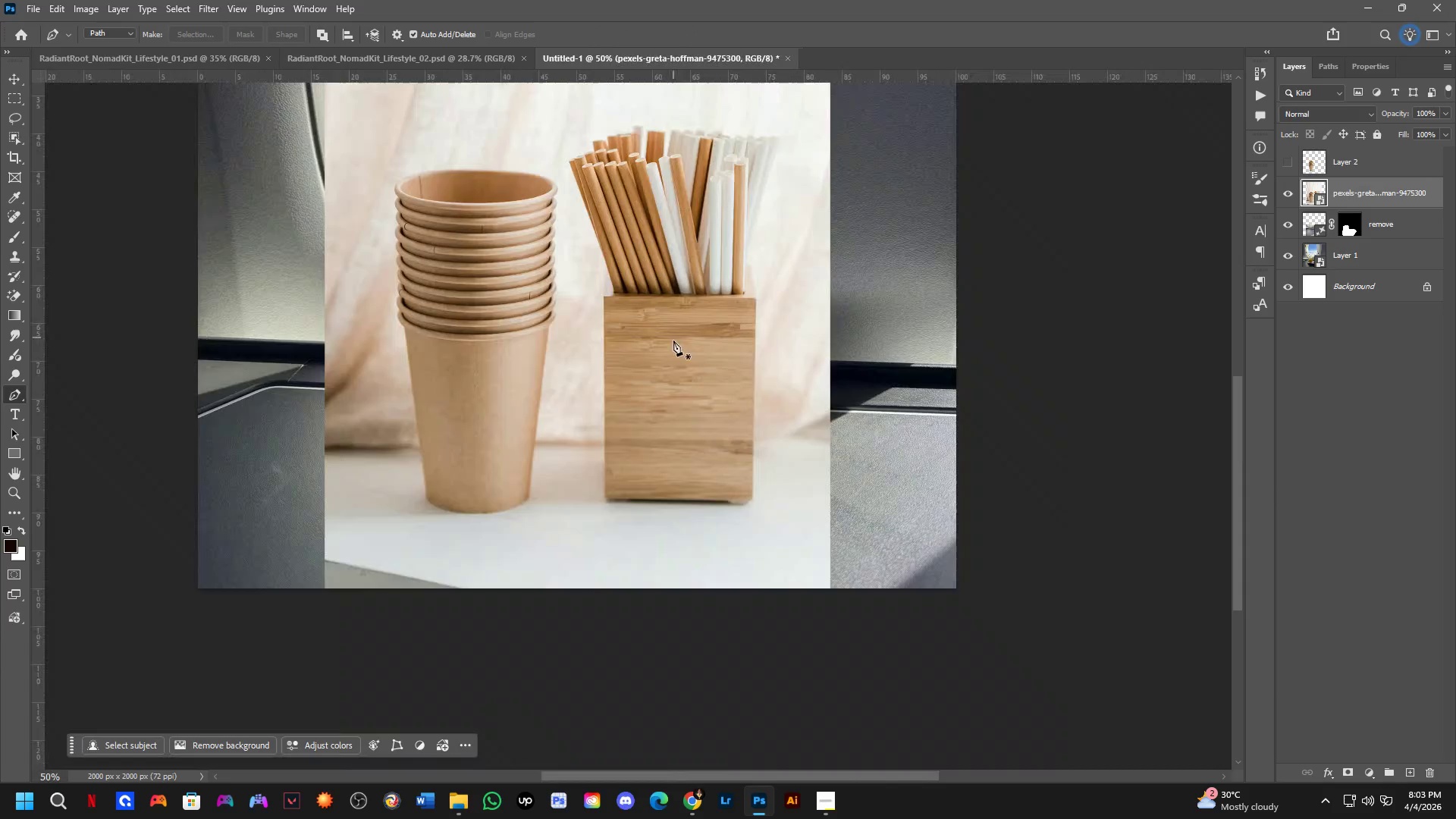 
left_click_drag(start_coordinate=[774, 274], to_coordinate=[635, 419])
 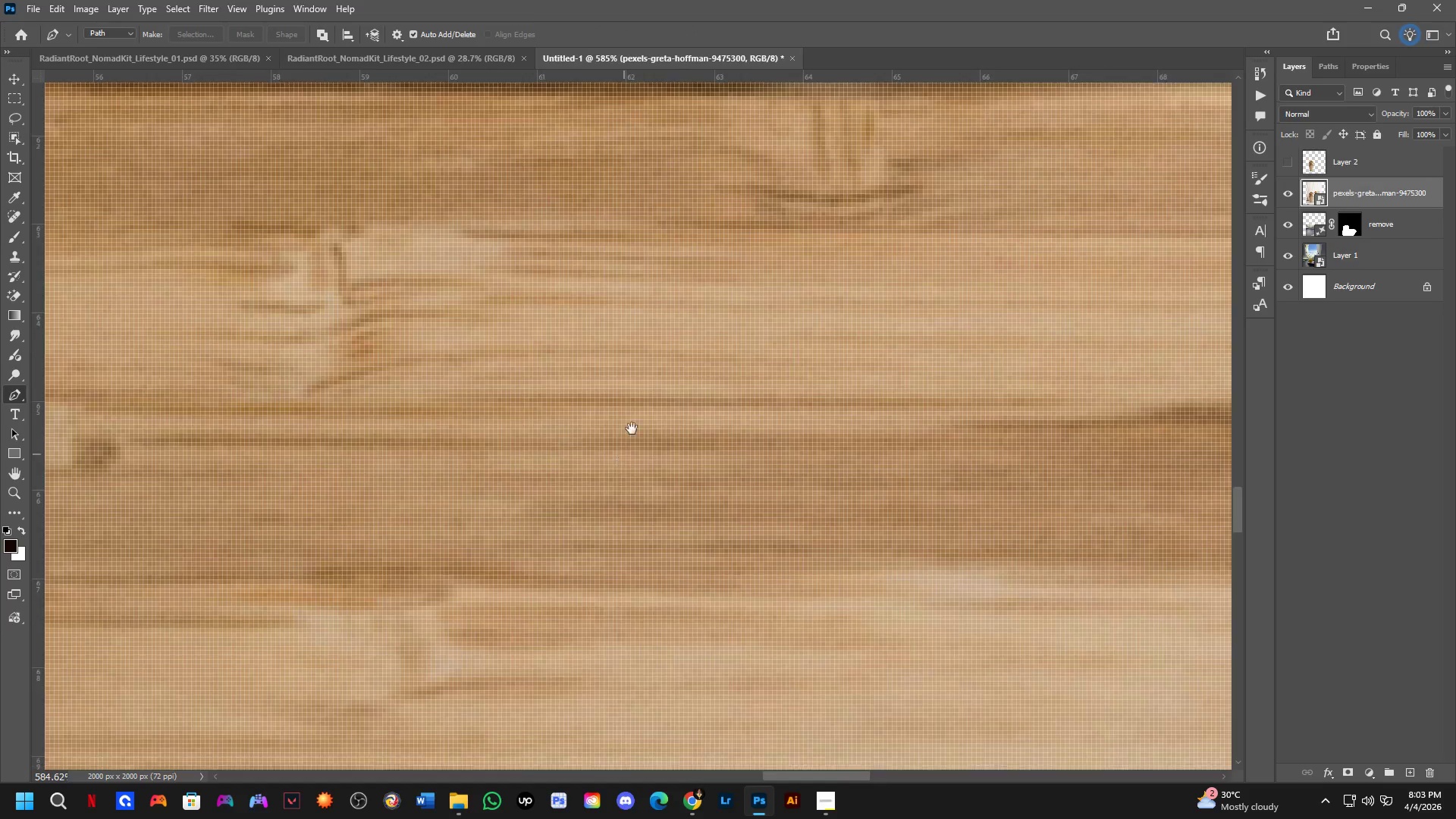 
hold_key(key=ShiftLeft, duration=0.72)
 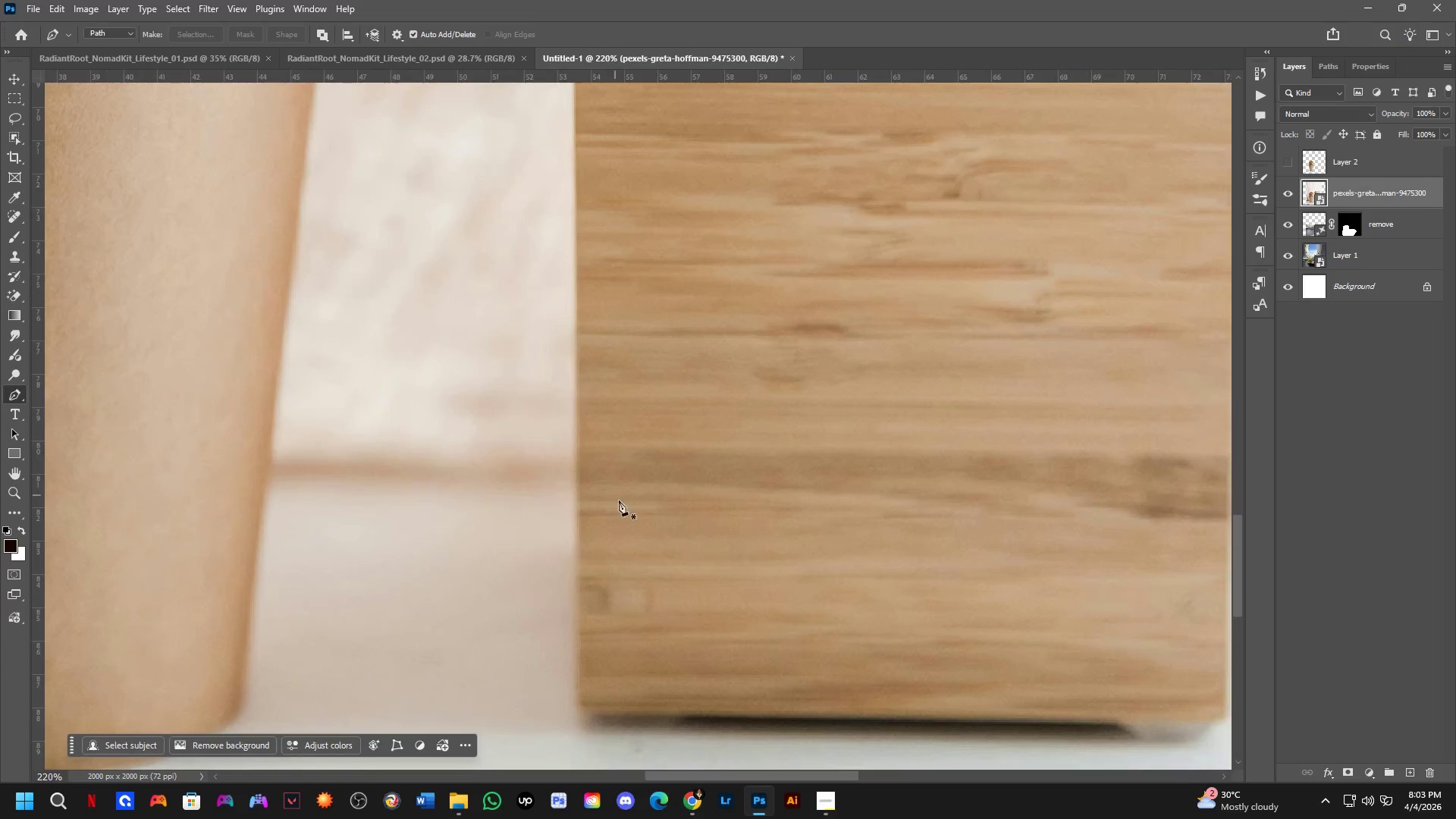 
key(Shift+ShiftLeft)
 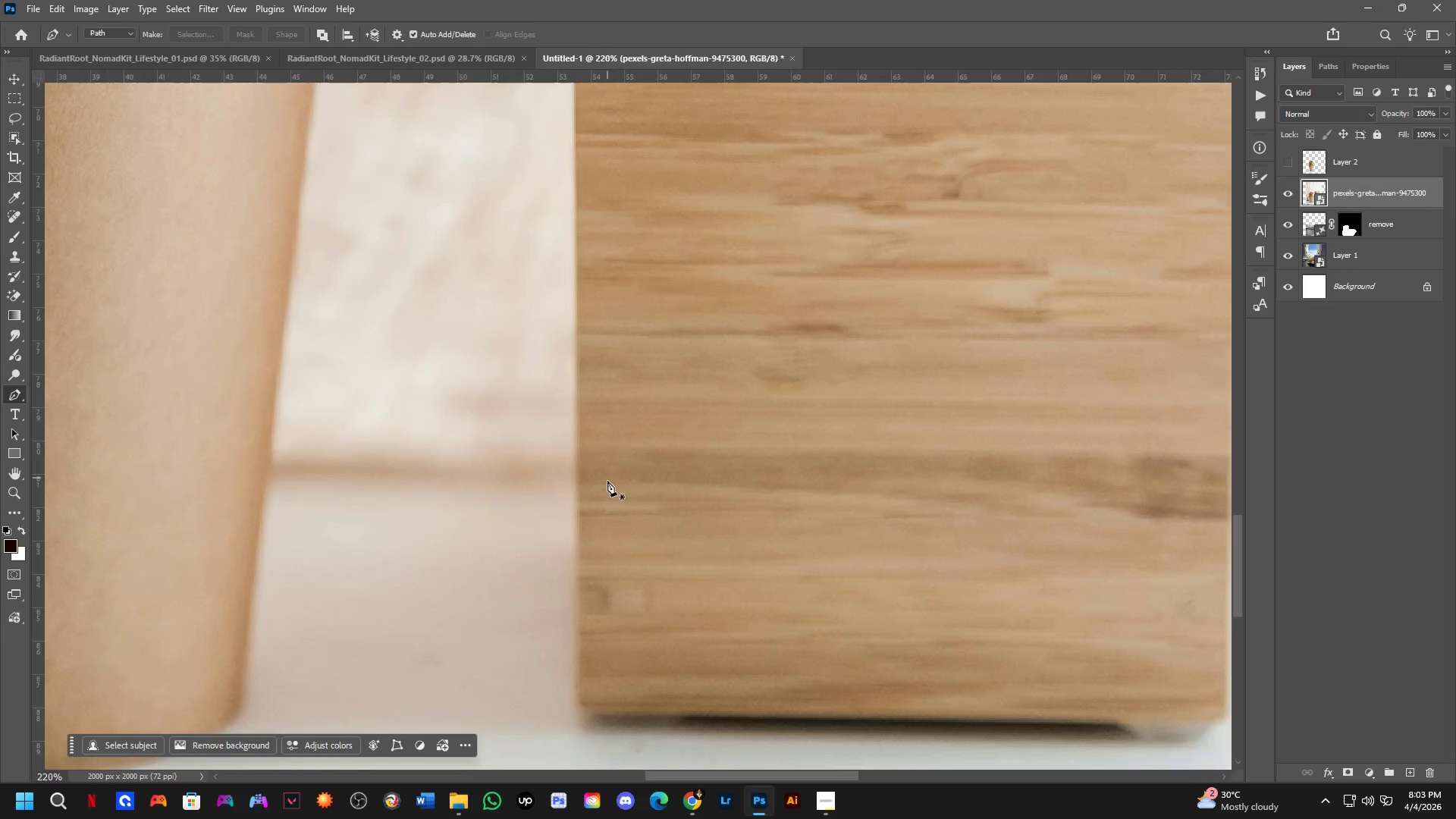 
hold_key(key=Space, duration=0.58)
 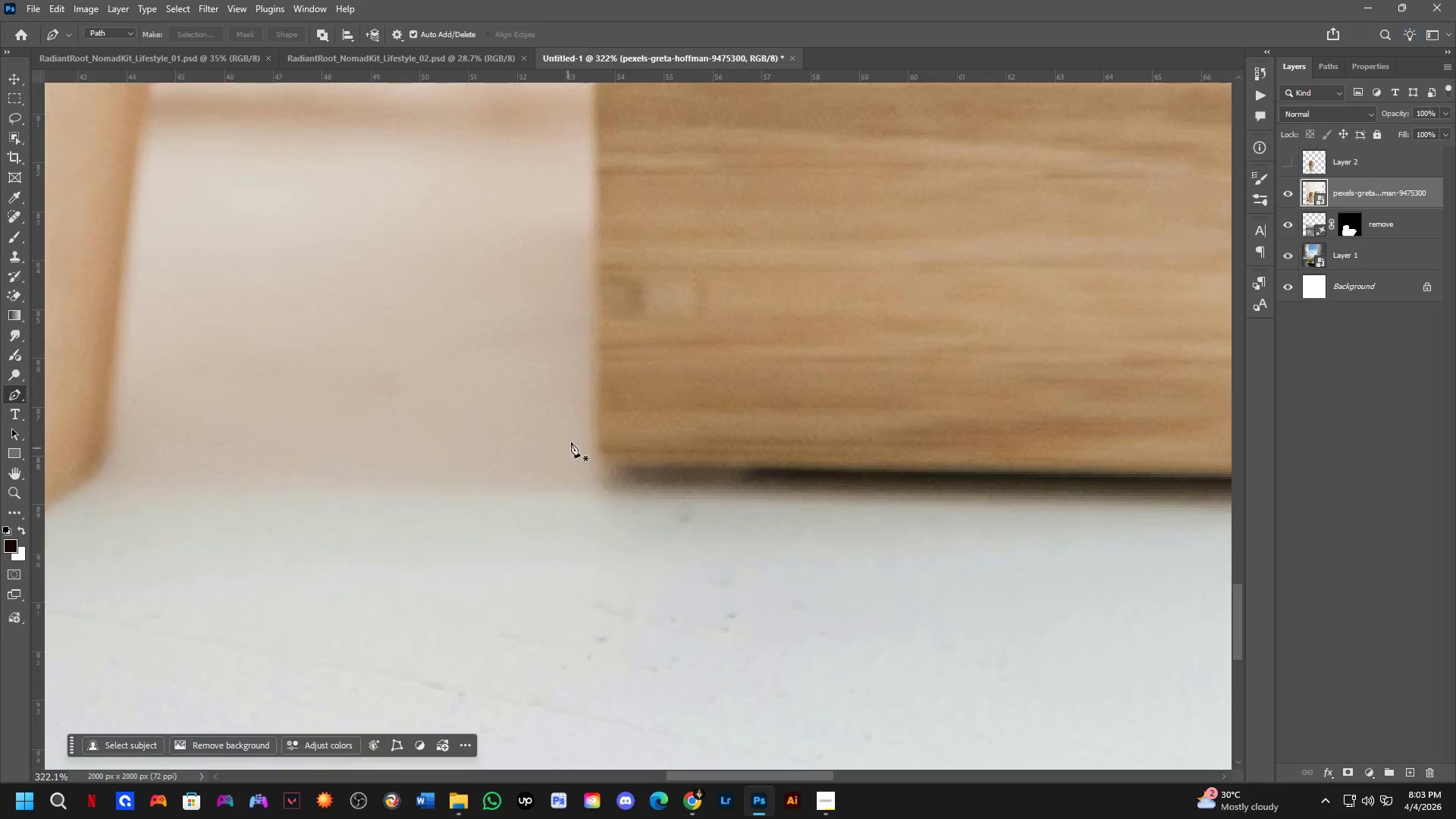 
left_click_drag(start_coordinate=[612, 554], to_coordinate=[627, 305])
 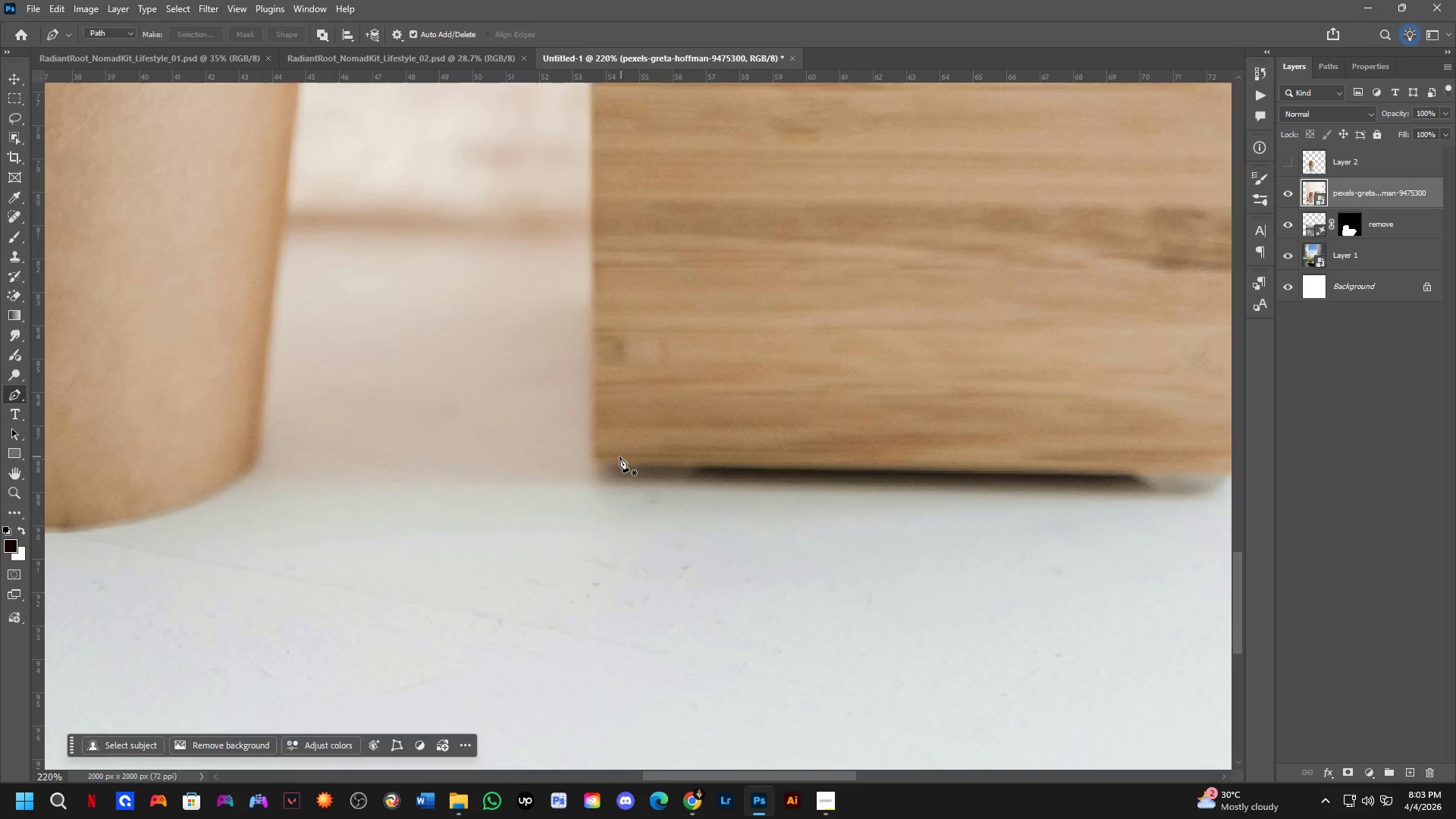 
scroll: coordinate [607, 471], scroll_direction: down, amount: 5.0
 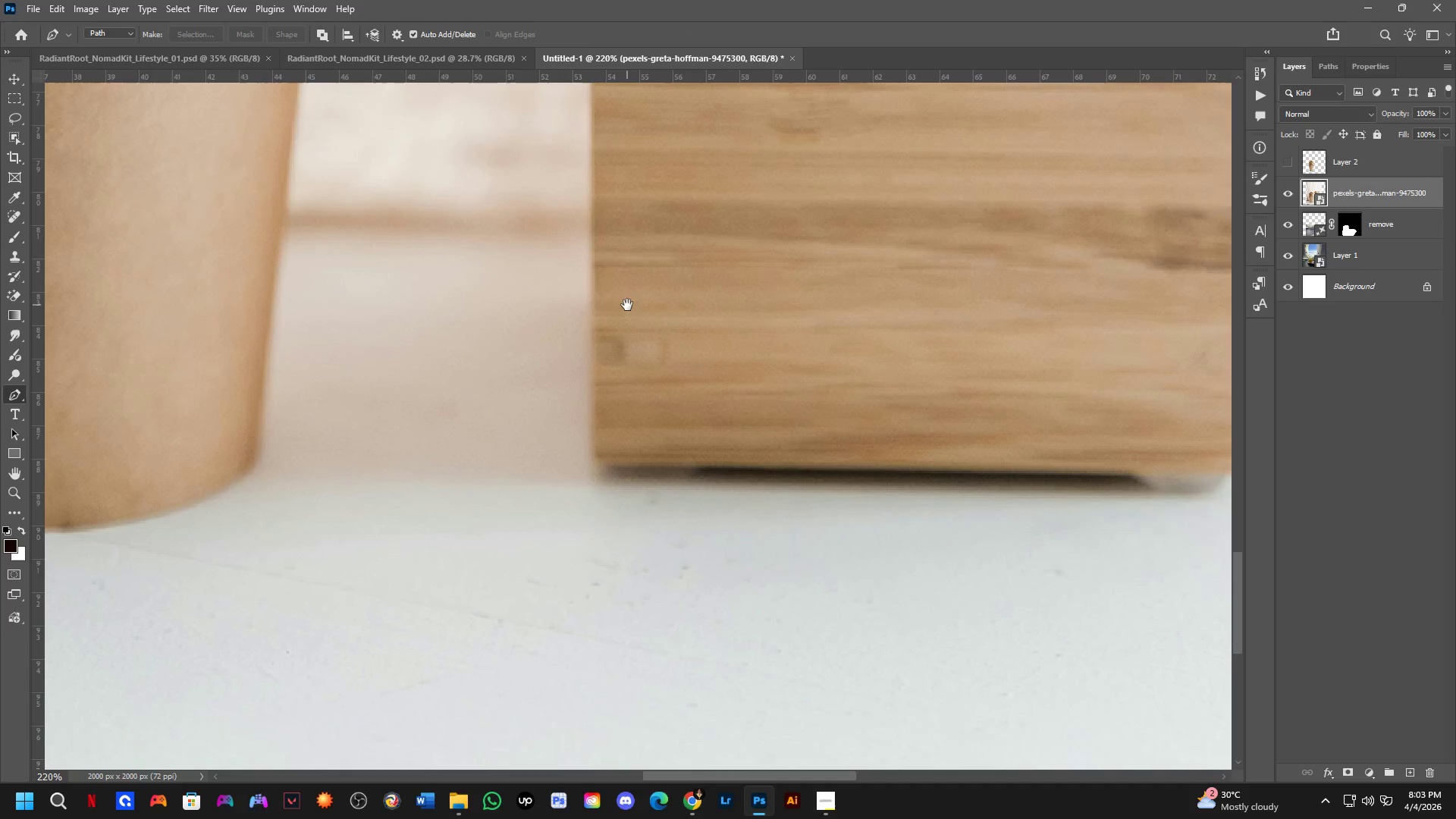 
scroll: coordinate [568, 467], scroll_direction: up, amount: 4.0
 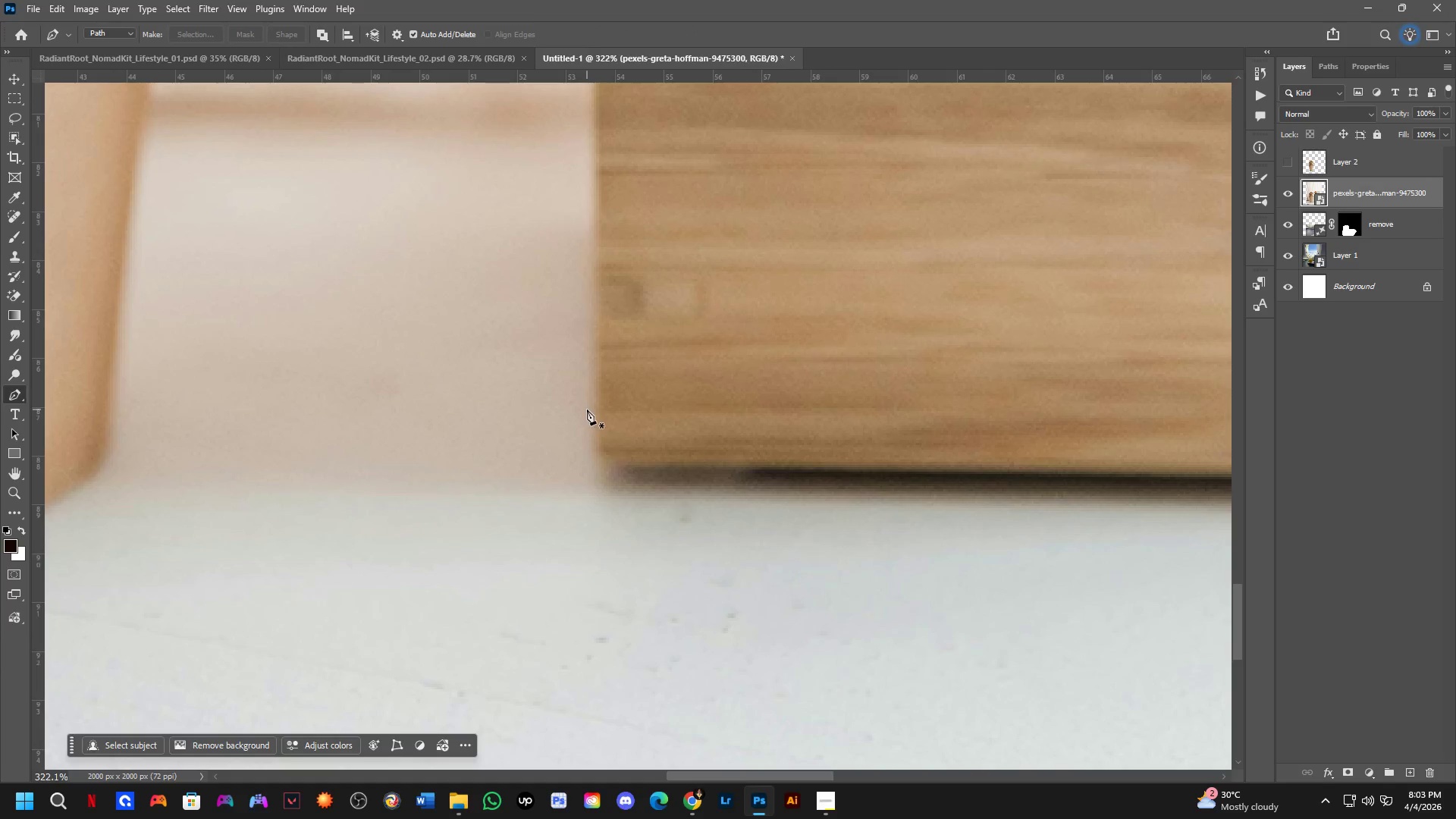 
hold_key(key=Space, duration=0.56)
 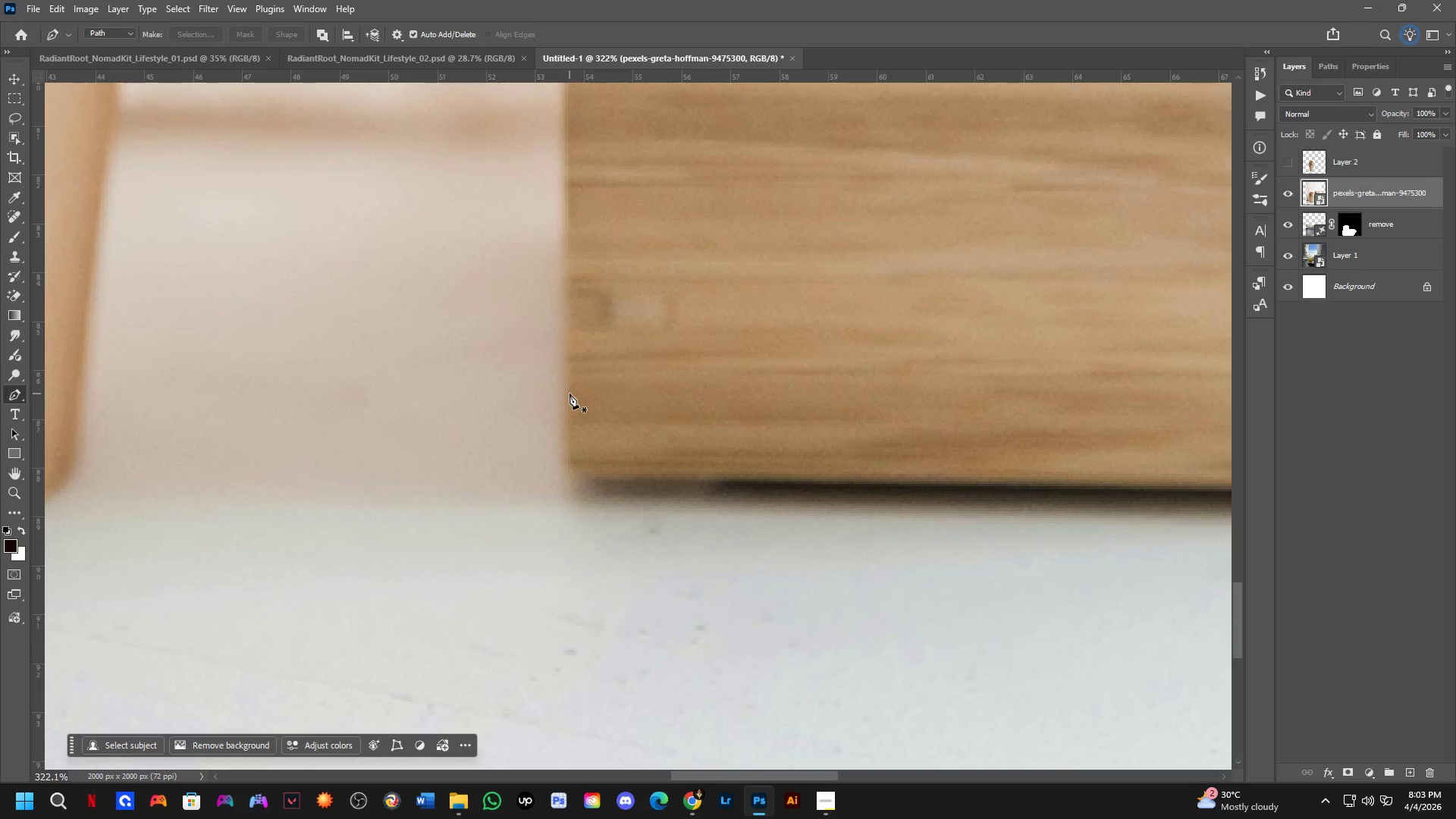 
left_click_drag(start_coordinate=[602, 422], to_coordinate=[571, 435])
 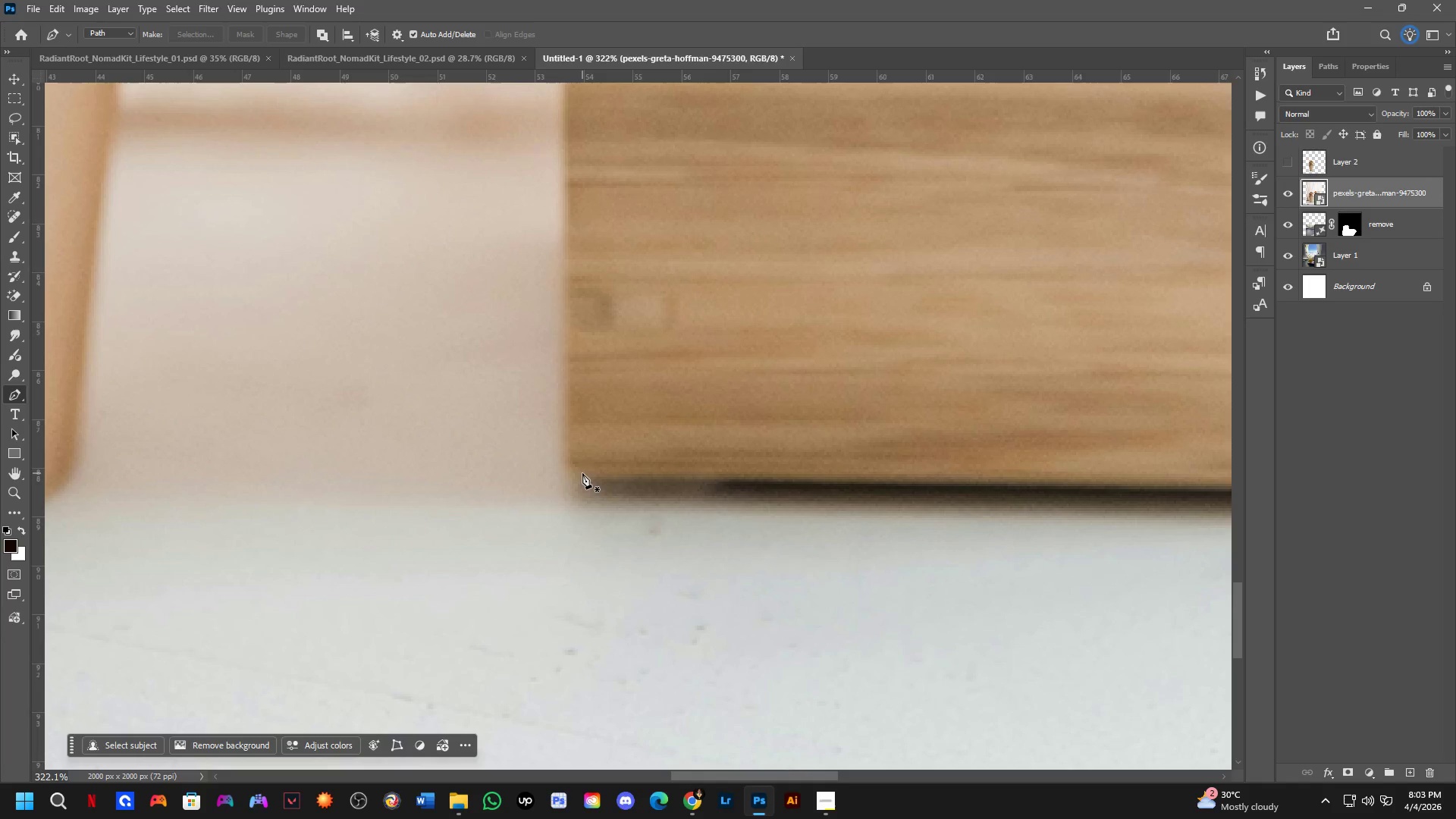 
left_click([579, 475])
 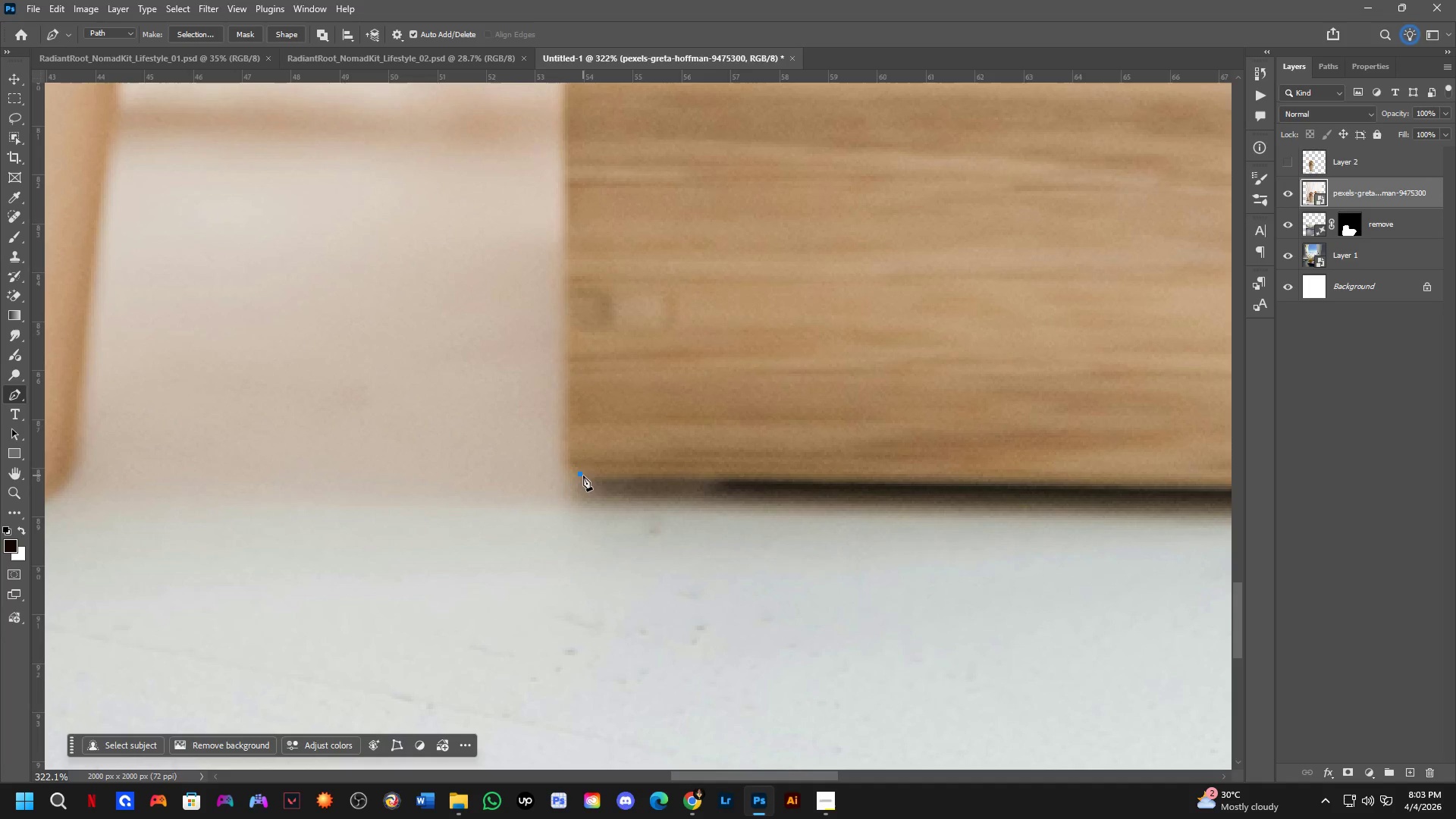 
key(Shift+ShiftLeft)
 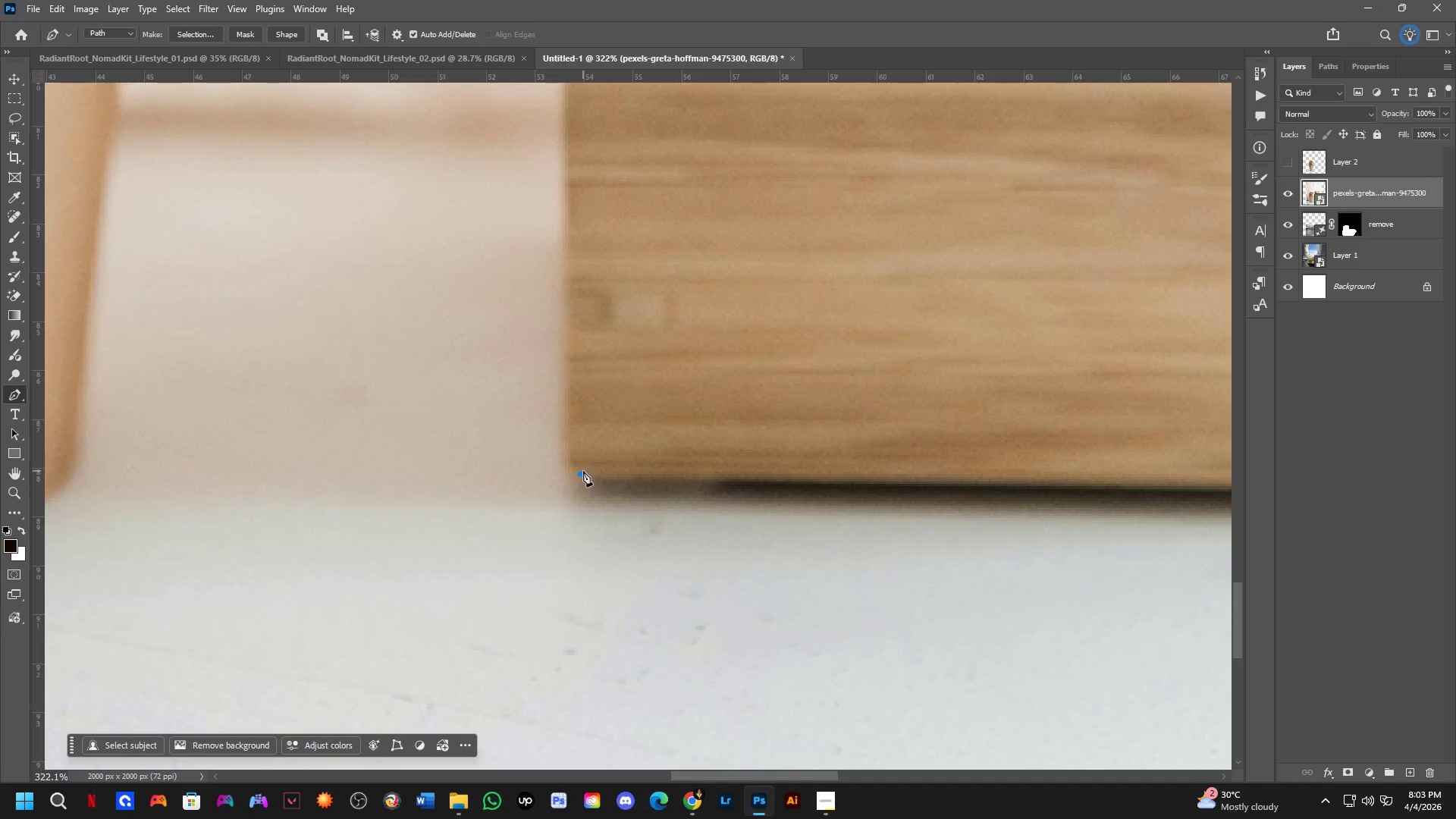 
hold_key(key=Space, duration=0.62)
 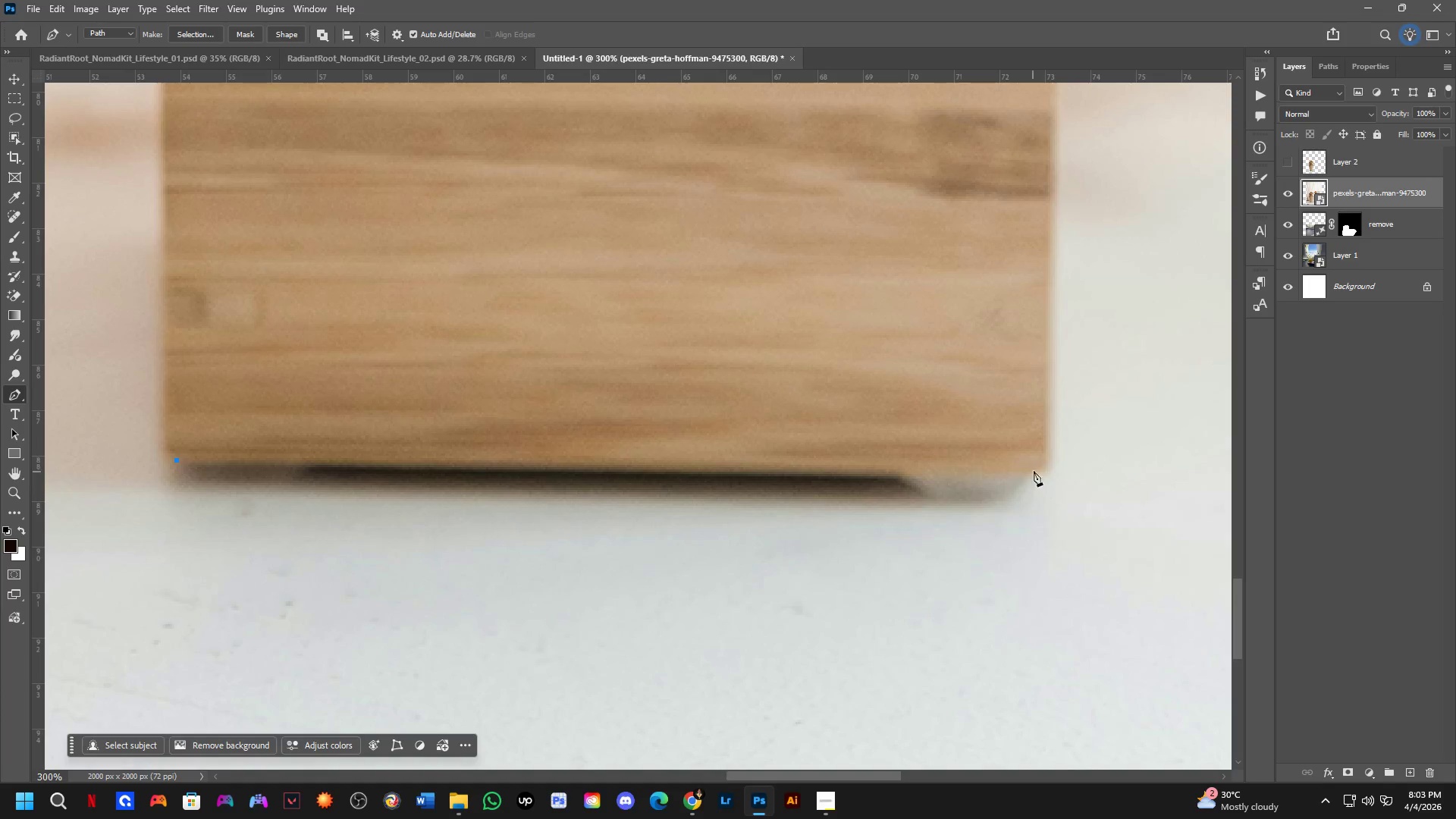 
left_click_drag(start_coordinate=[820, 504], to_coordinate=[416, 491])
 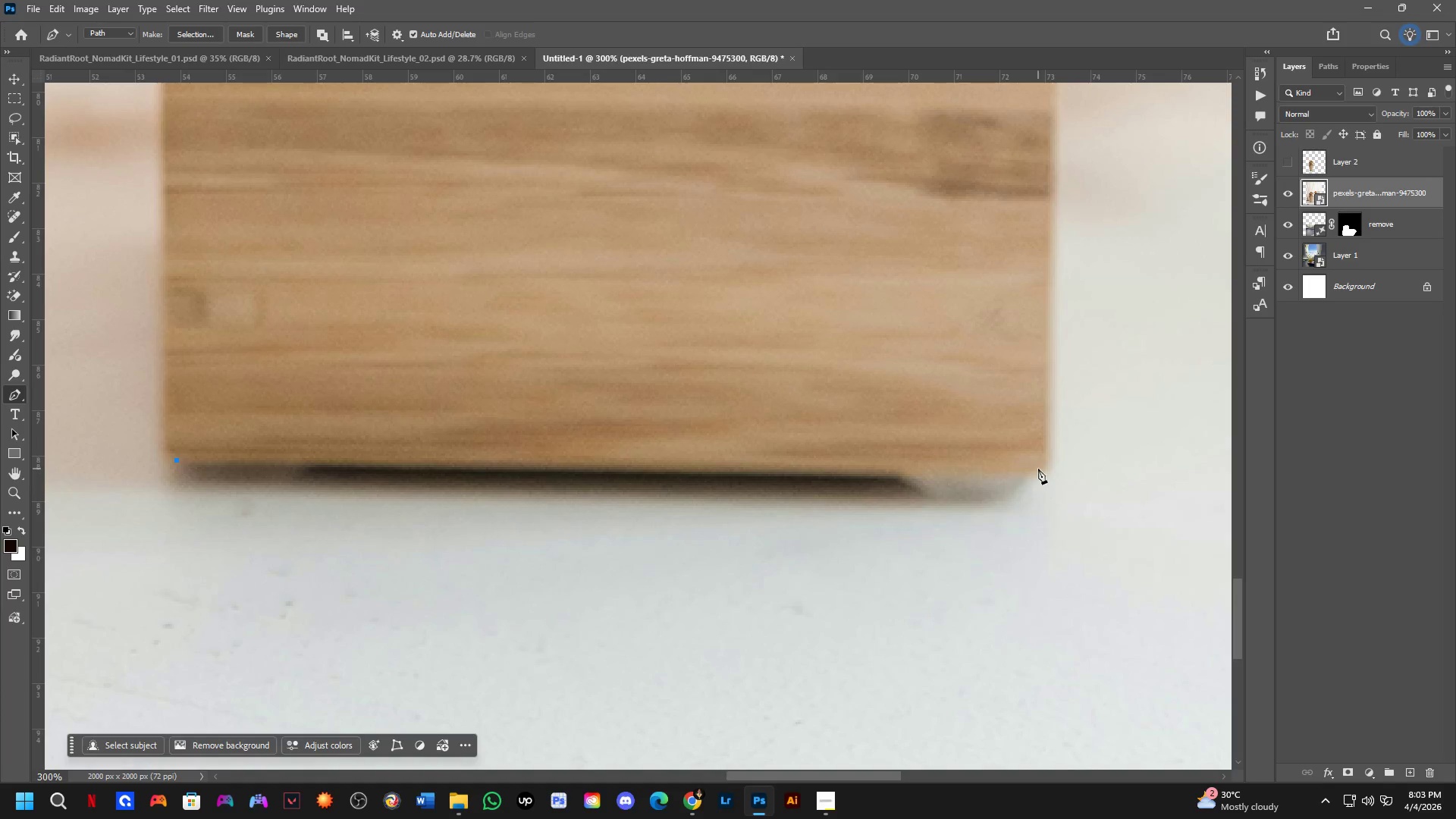 
scroll: coordinate [583, 470], scroll_direction: down, amount: 1.0
 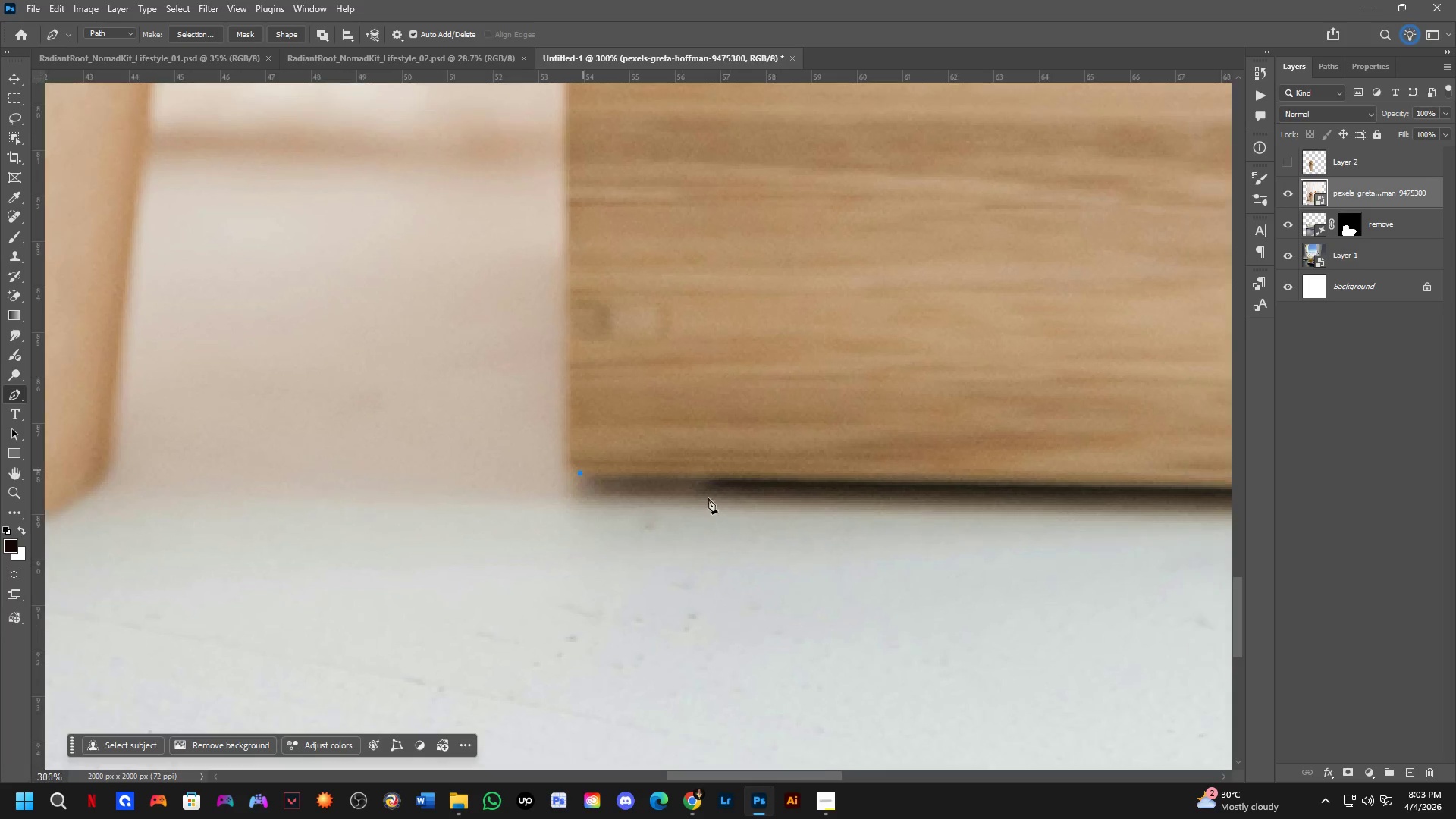 
left_click([1038, 468])
 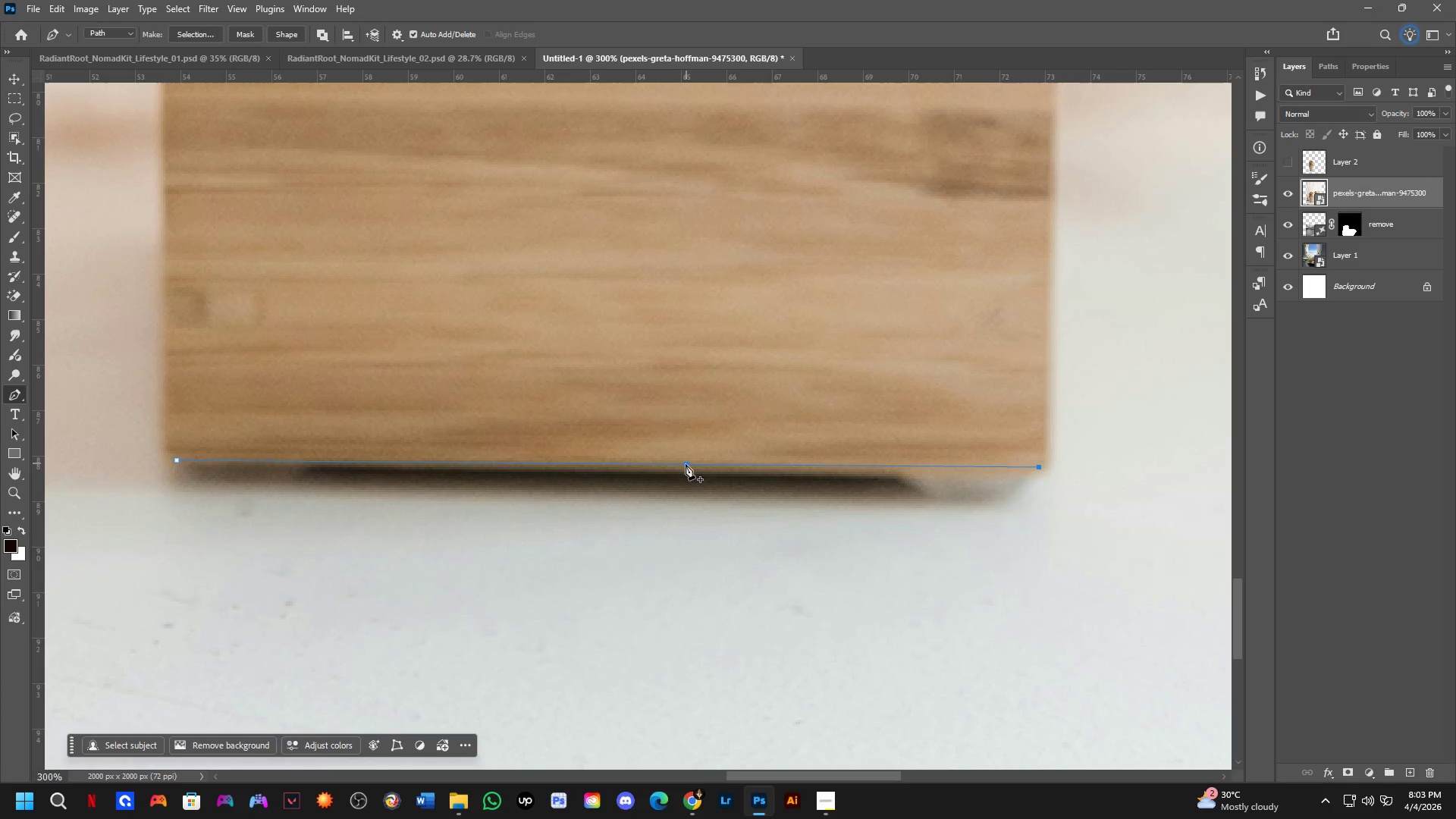 
left_click([678, 465])
 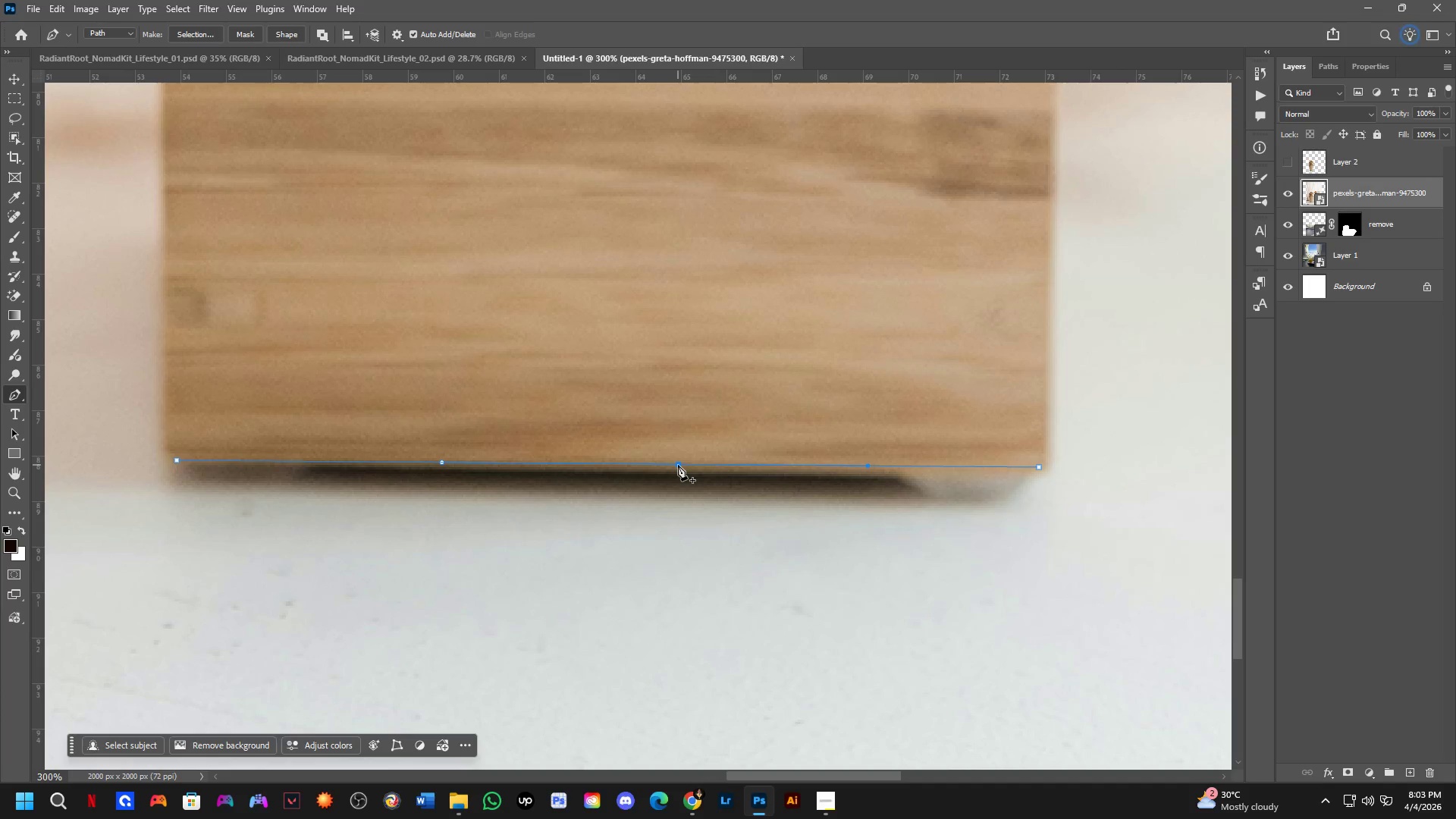 
hold_key(key=ControlLeft, duration=1.7)
left_click_drag(start_coordinate=[678, 465], to_coordinate=[667, 468])
 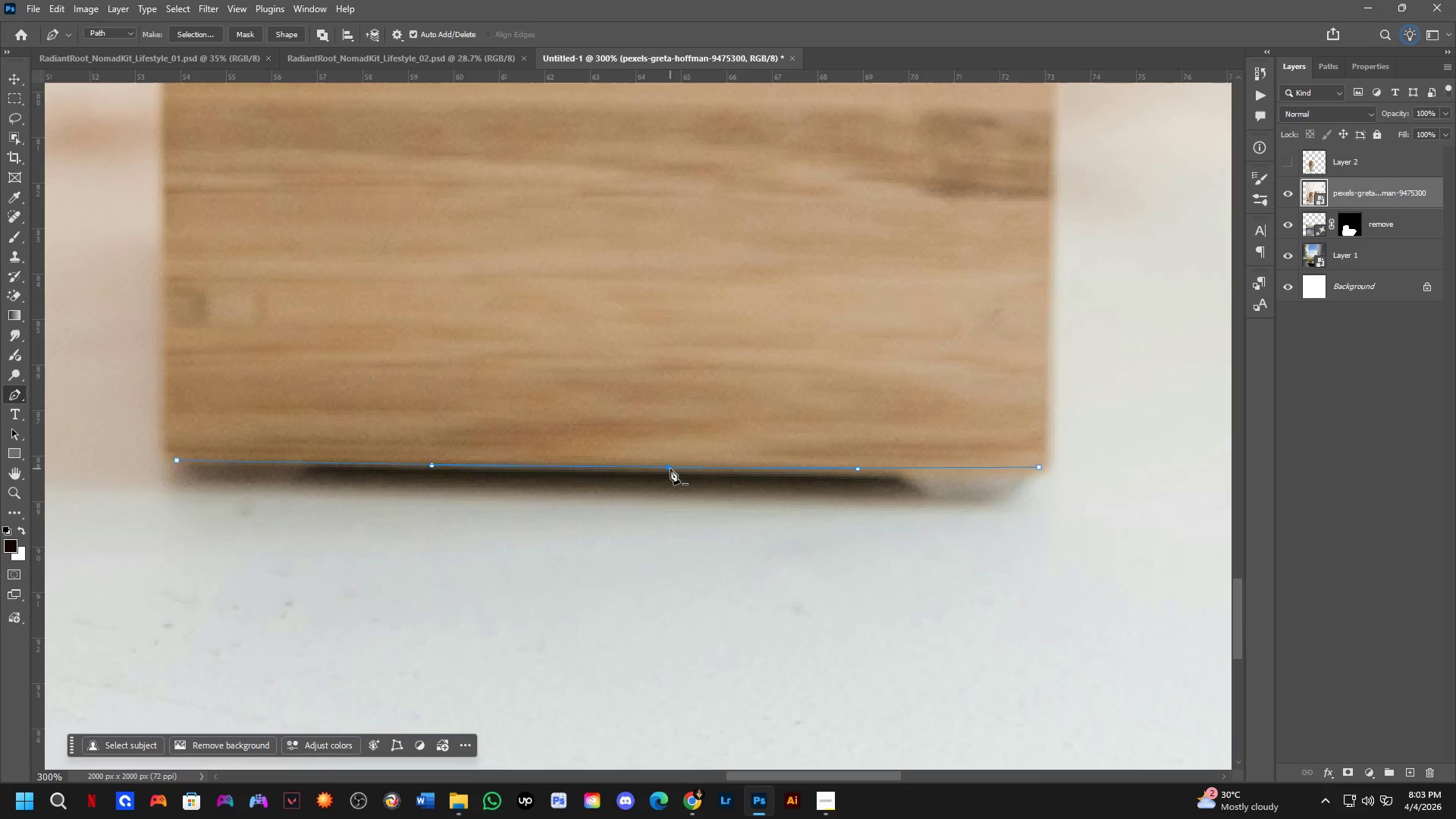 
hold_key(key=Space, duration=0.89)
 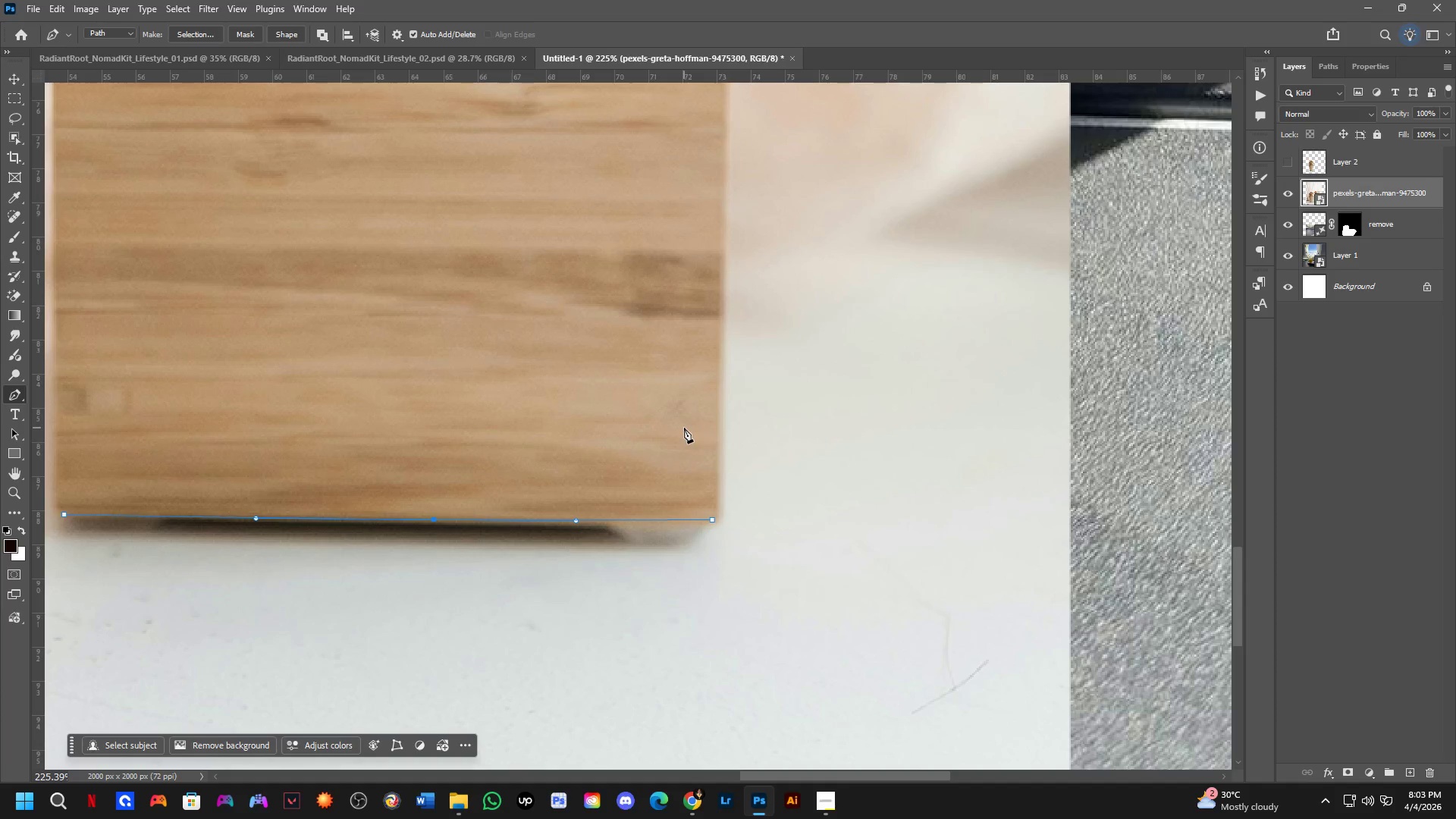 
left_click_drag(start_coordinate=[900, 359], to_coordinate=[665, 410])
 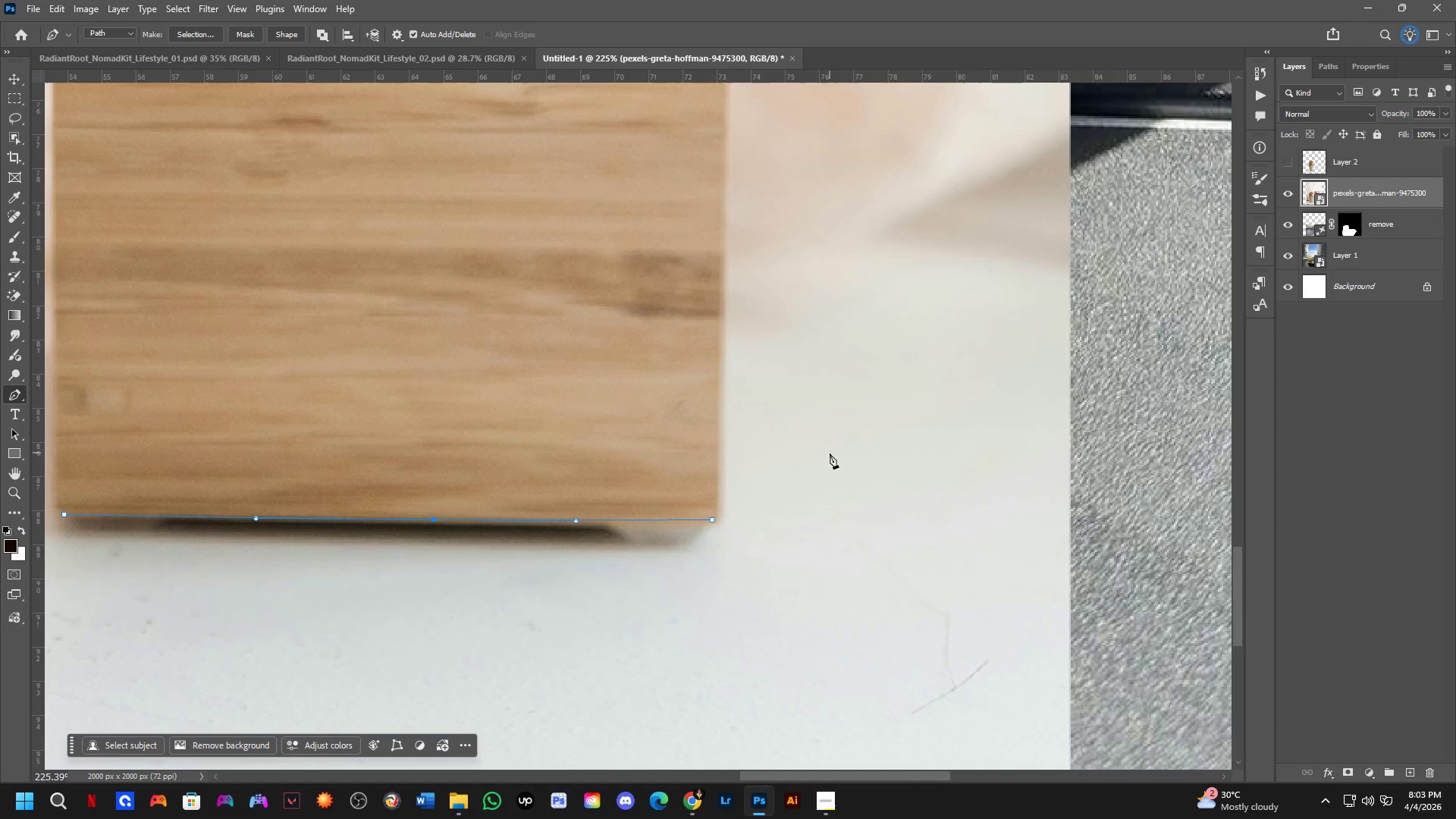 
scroll: coordinate [670, 469], scroll_direction: down, amount: 3.0
 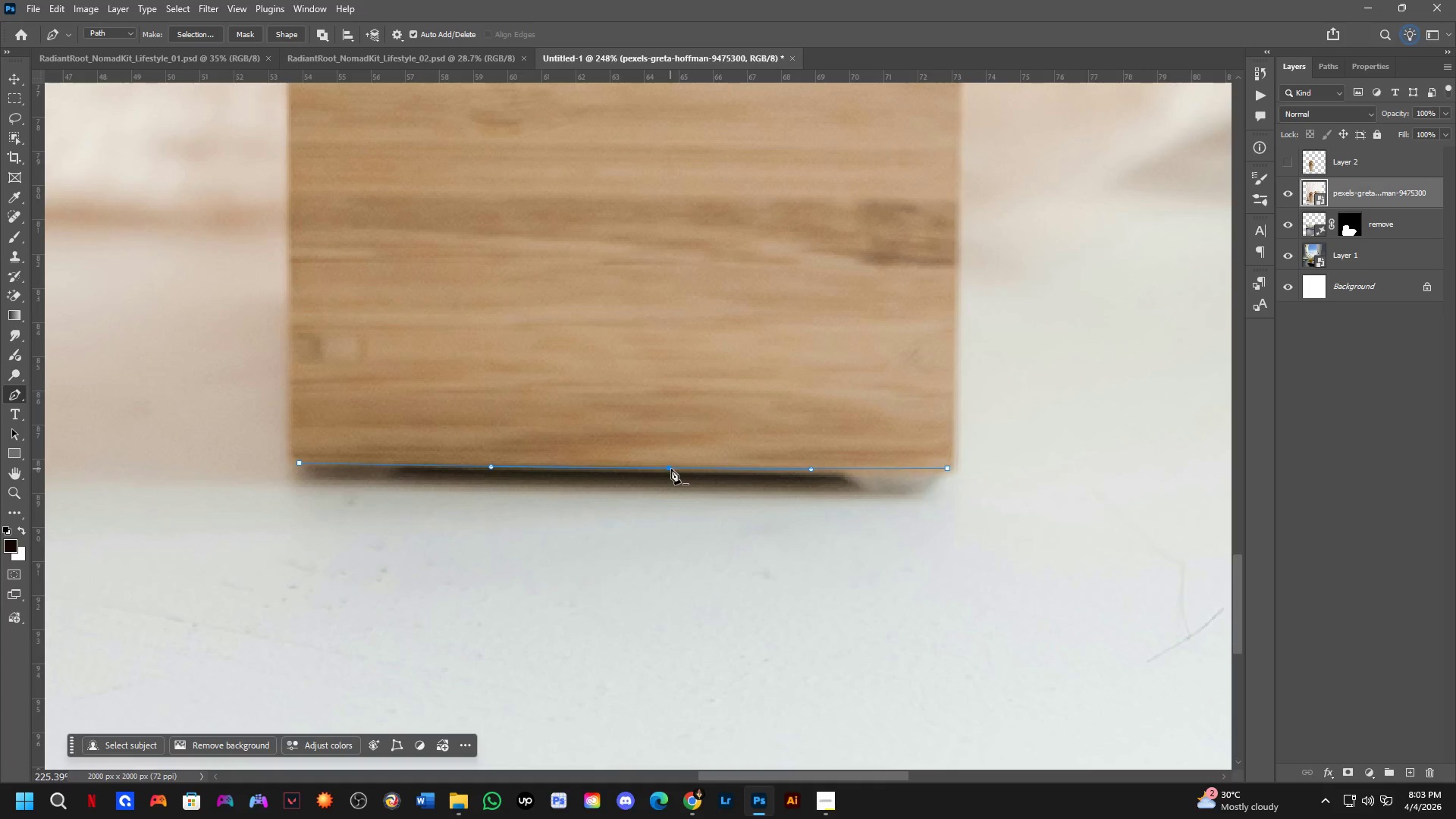 
scroll: coordinate [715, 512], scroll_direction: up, amount: 3.0
 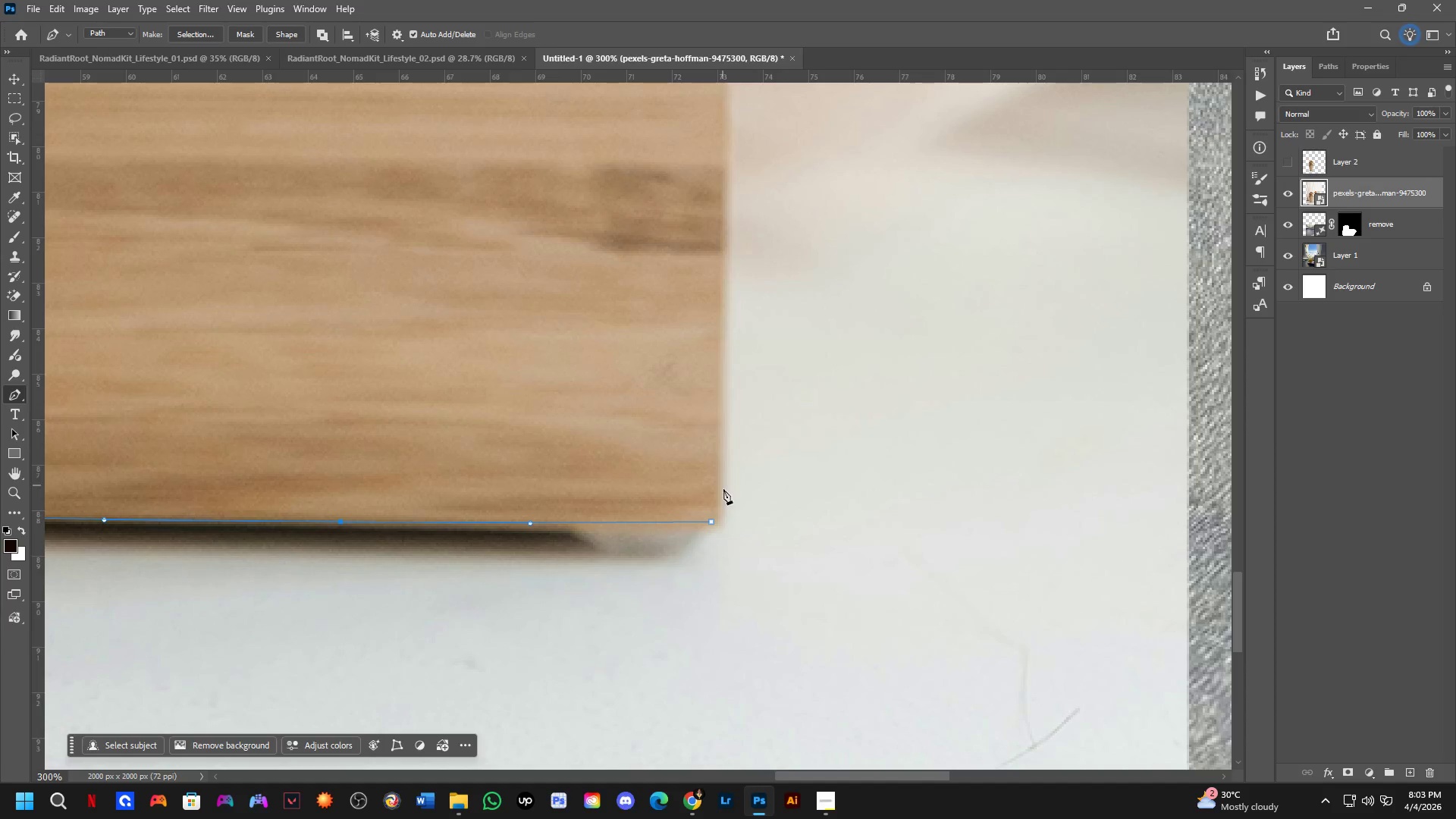 
left_click_drag(start_coordinate=[714, 525], to_coordinate=[704, 525])
 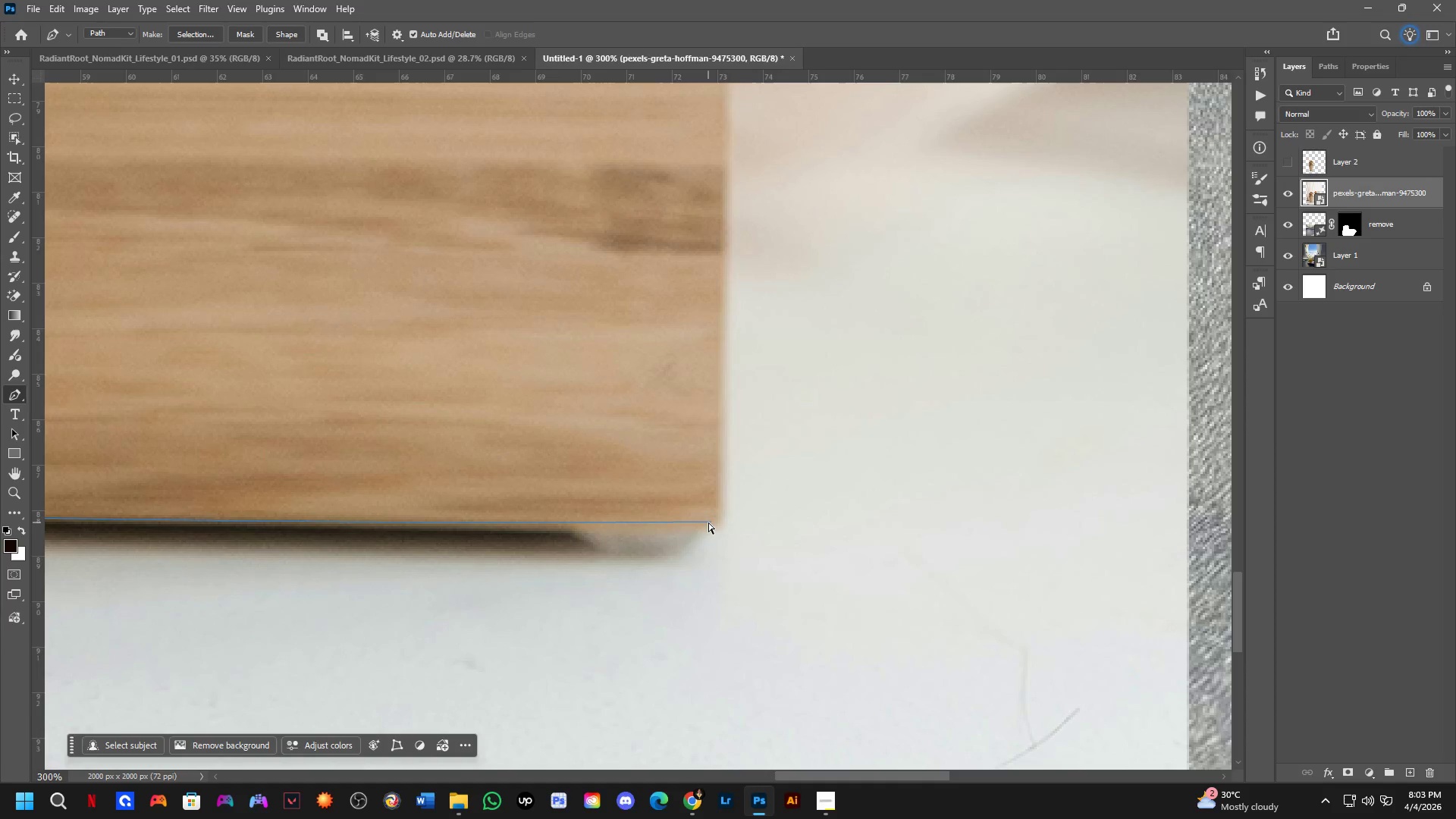 
key(Control+Z)
 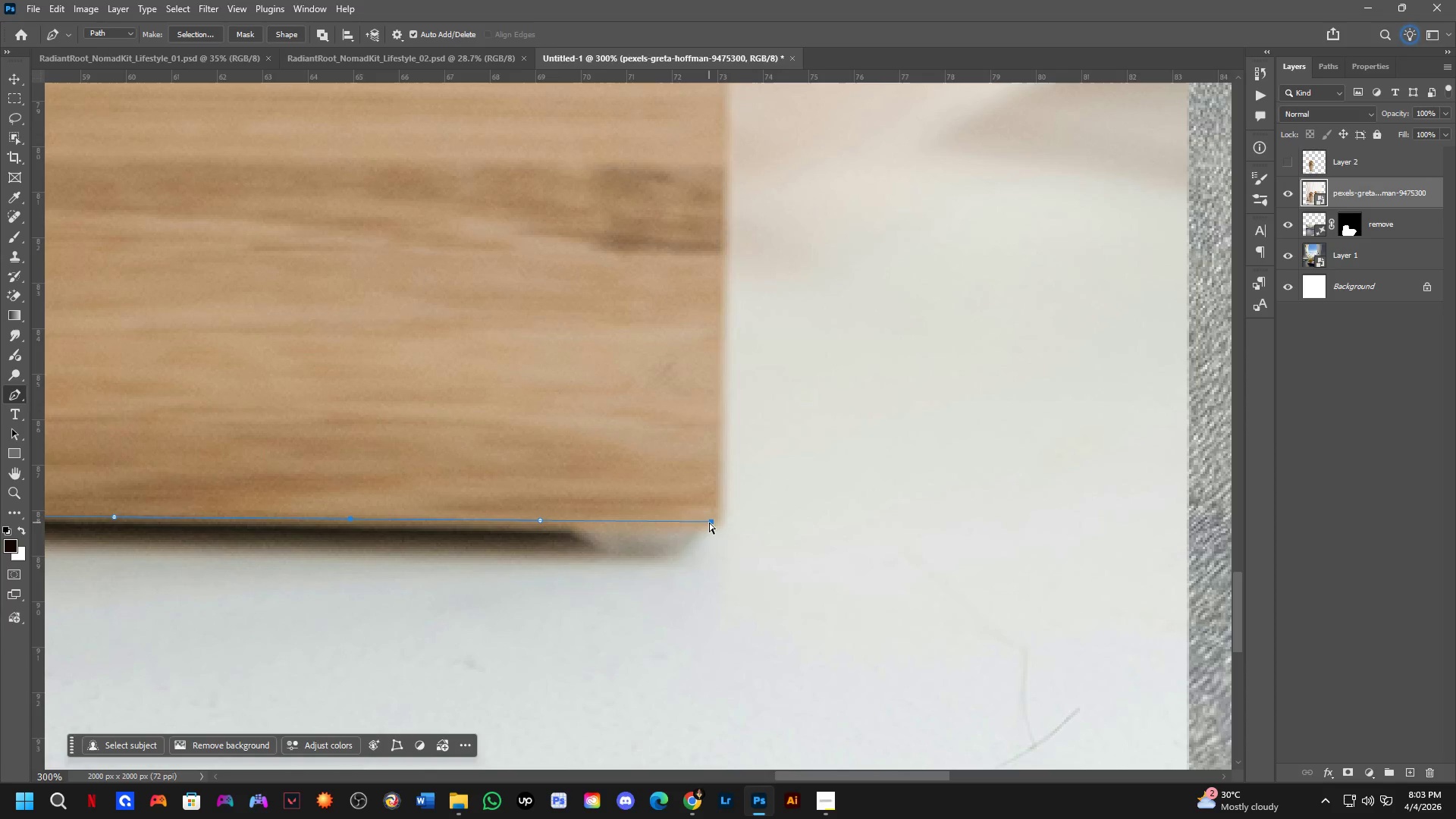 
left_click_drag(start_coordinate=[709, 522], to_coordinate=[690, 524])
 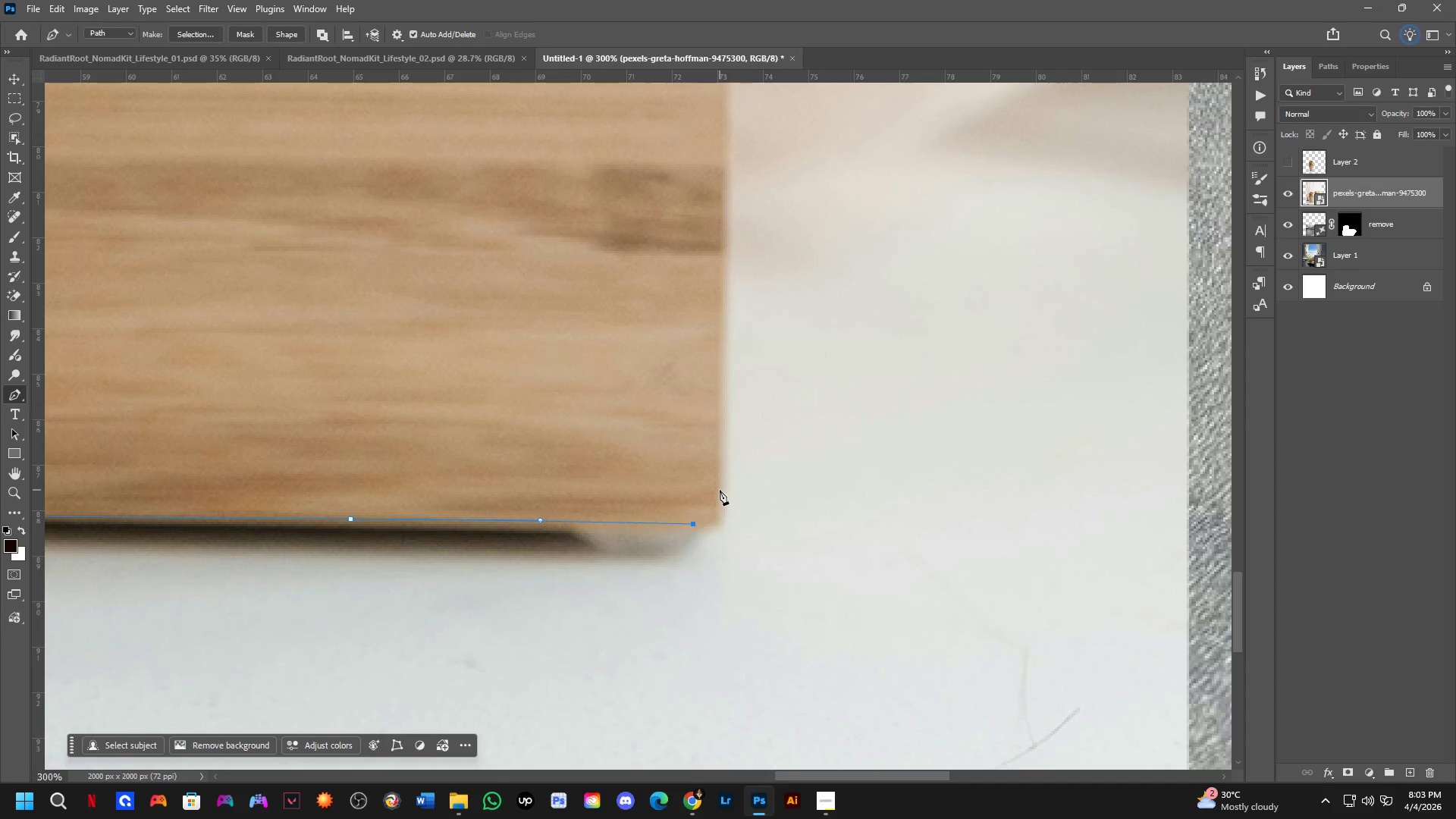 
left_click_drag(start_coordinate=[720, 489], to_coordinate=[720, 457])
 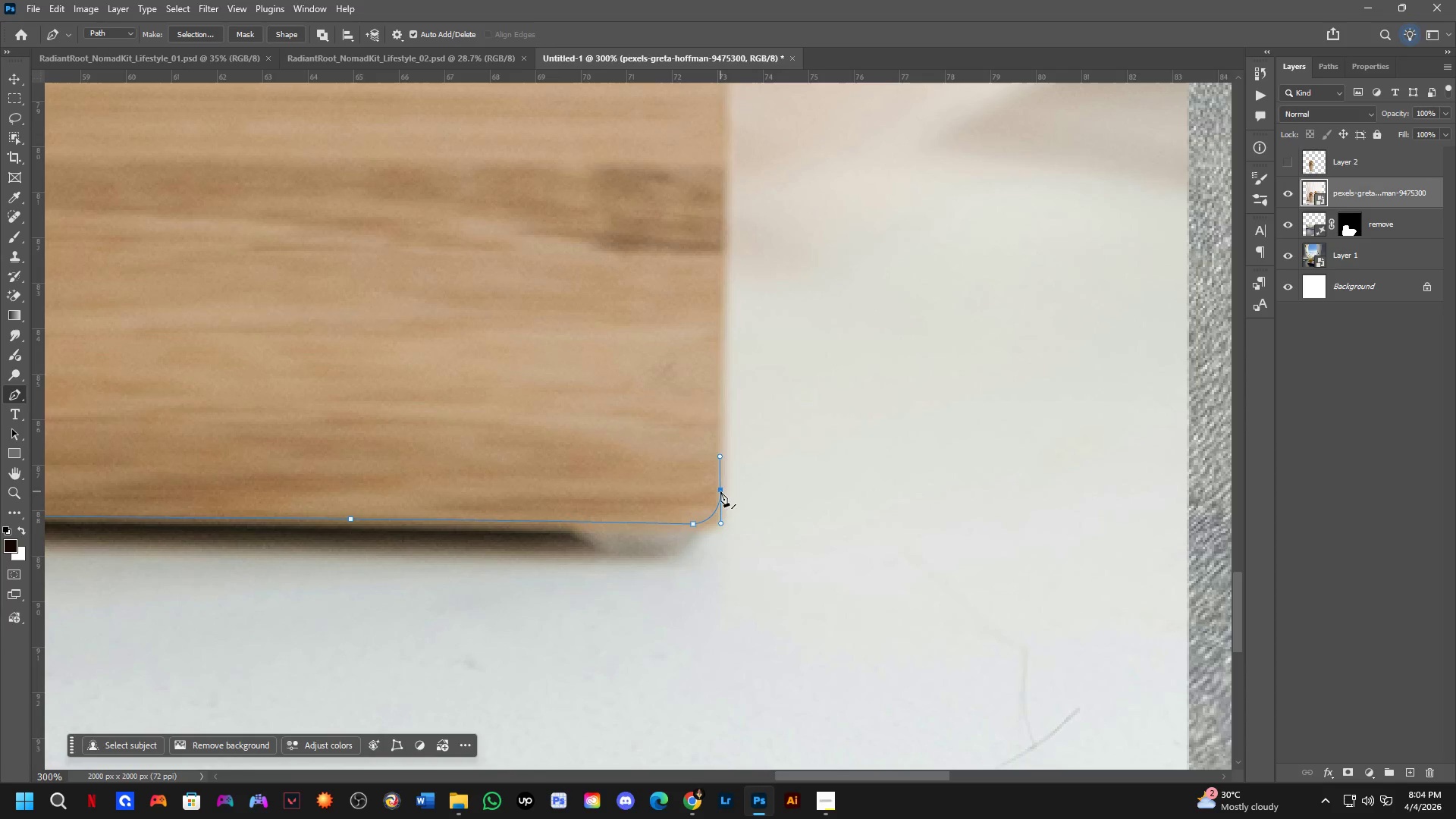 
key(Shift+ShiftLeft)
 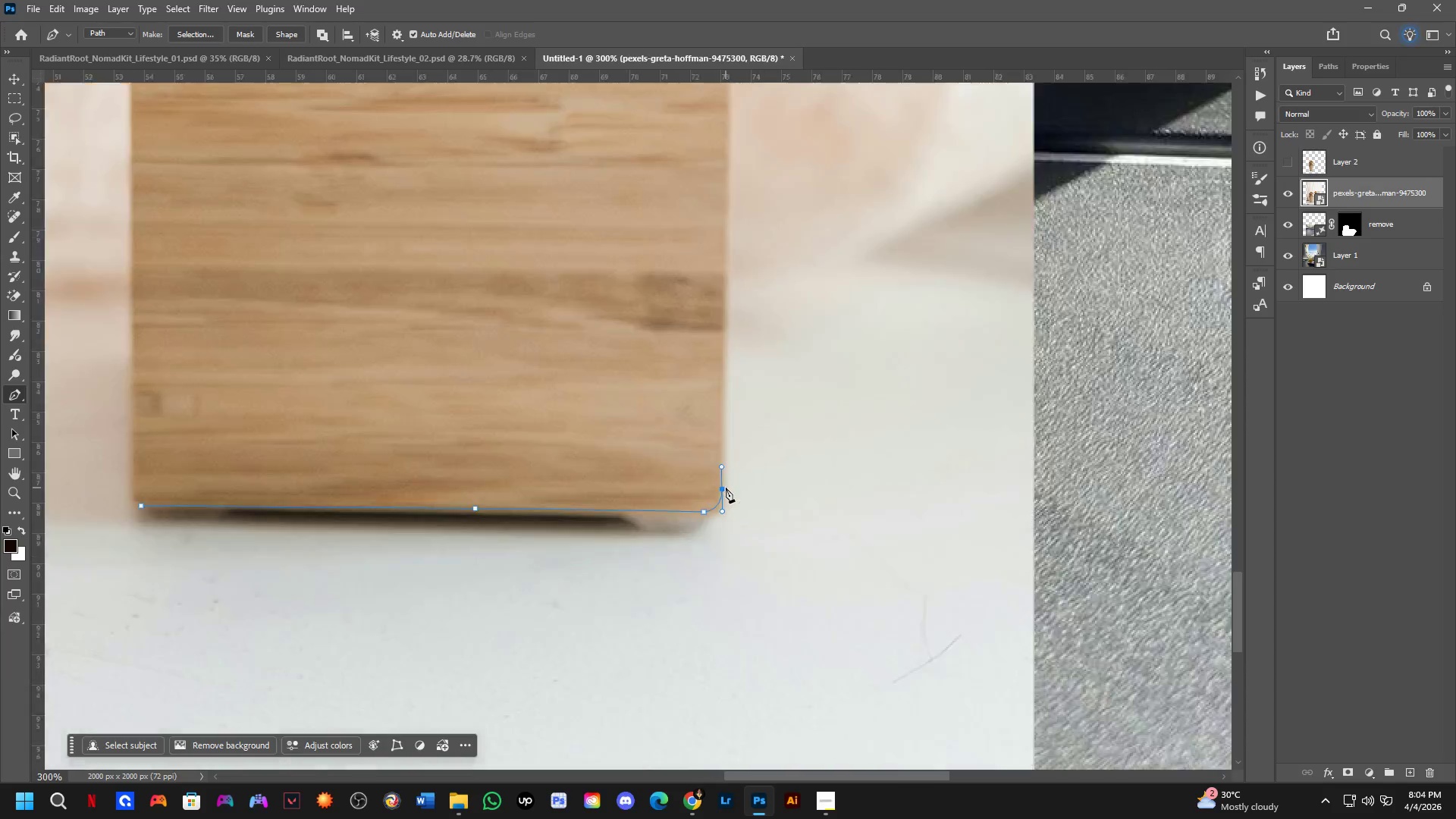 
hold_key(key=Space, duration=0.45)
 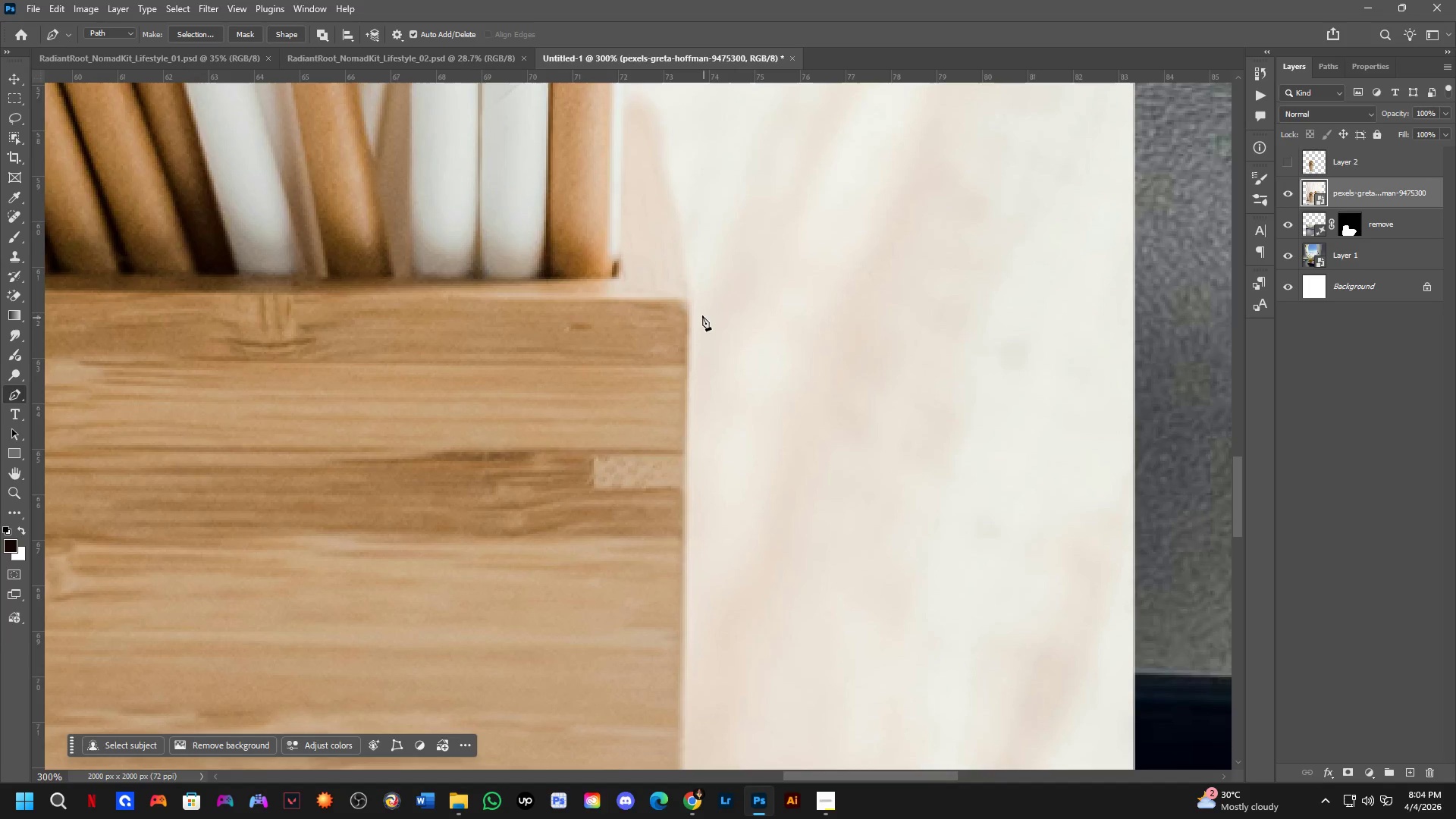 
left_click_drag(start_coordinate=[725, 352], to_coordinate=[727, 378])
 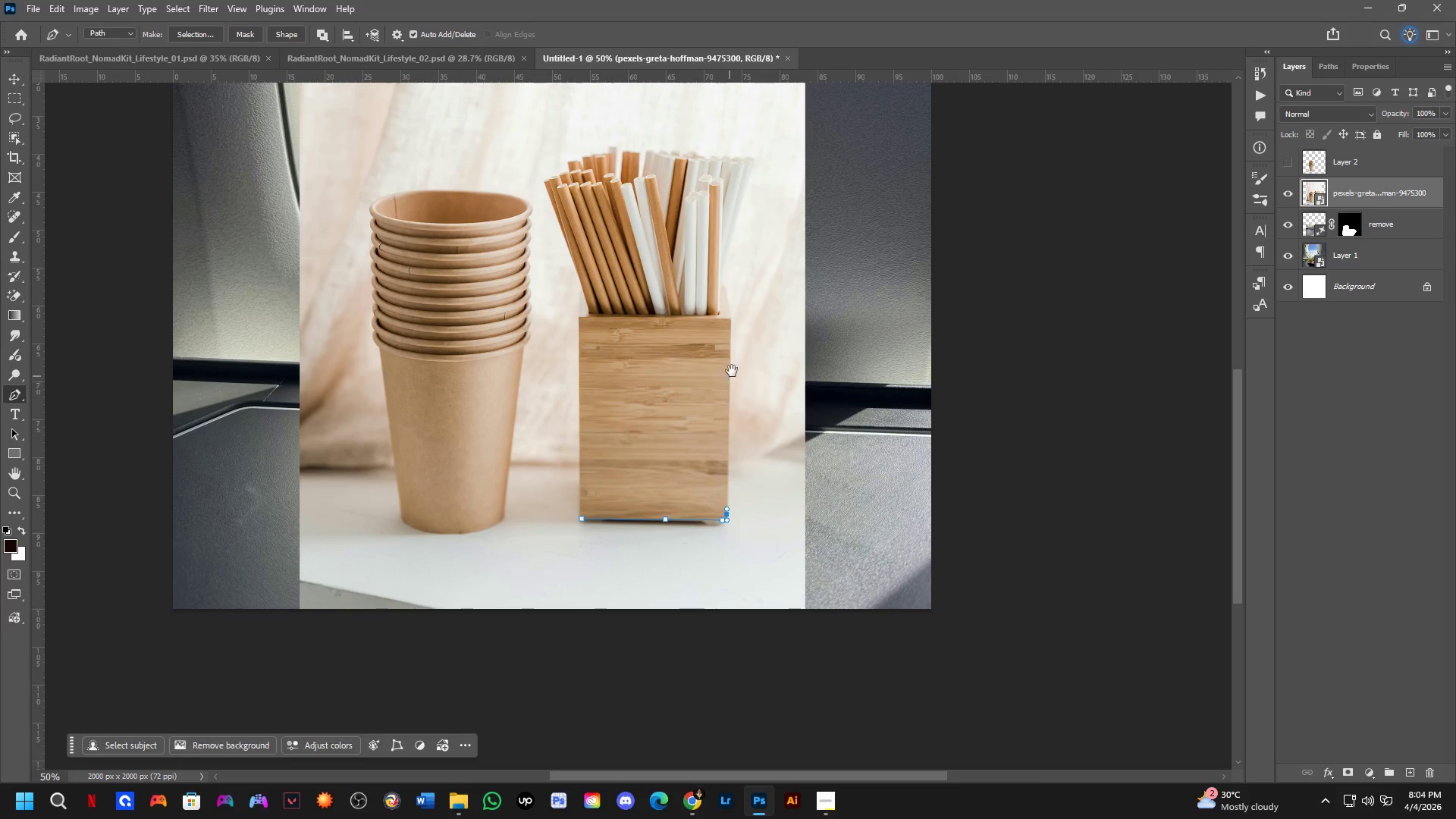 
scroll: coordinate [726, 488], scroll_direction: down, amount: 4.0
 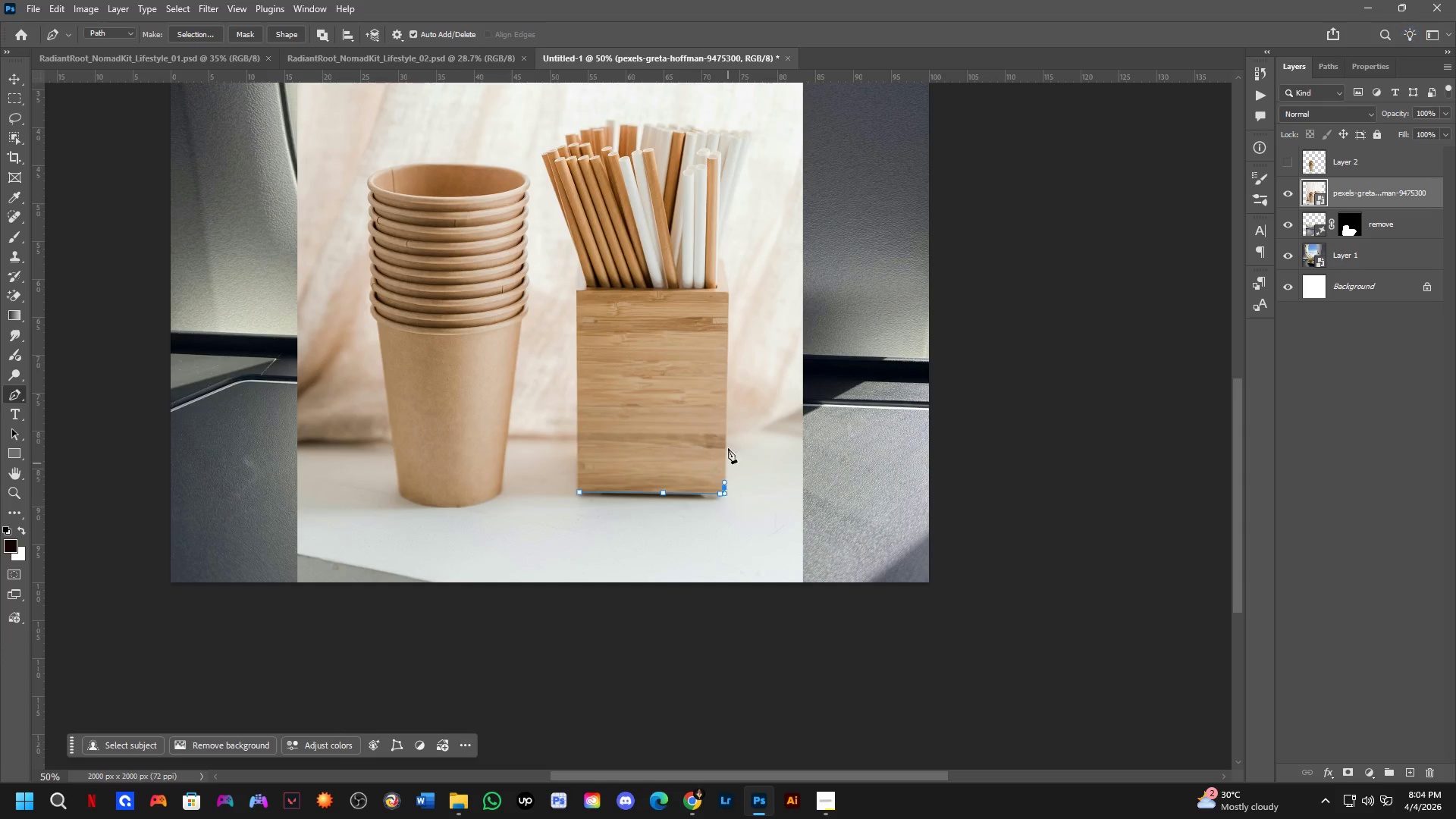 
key(Shift+ShiftLeft)
 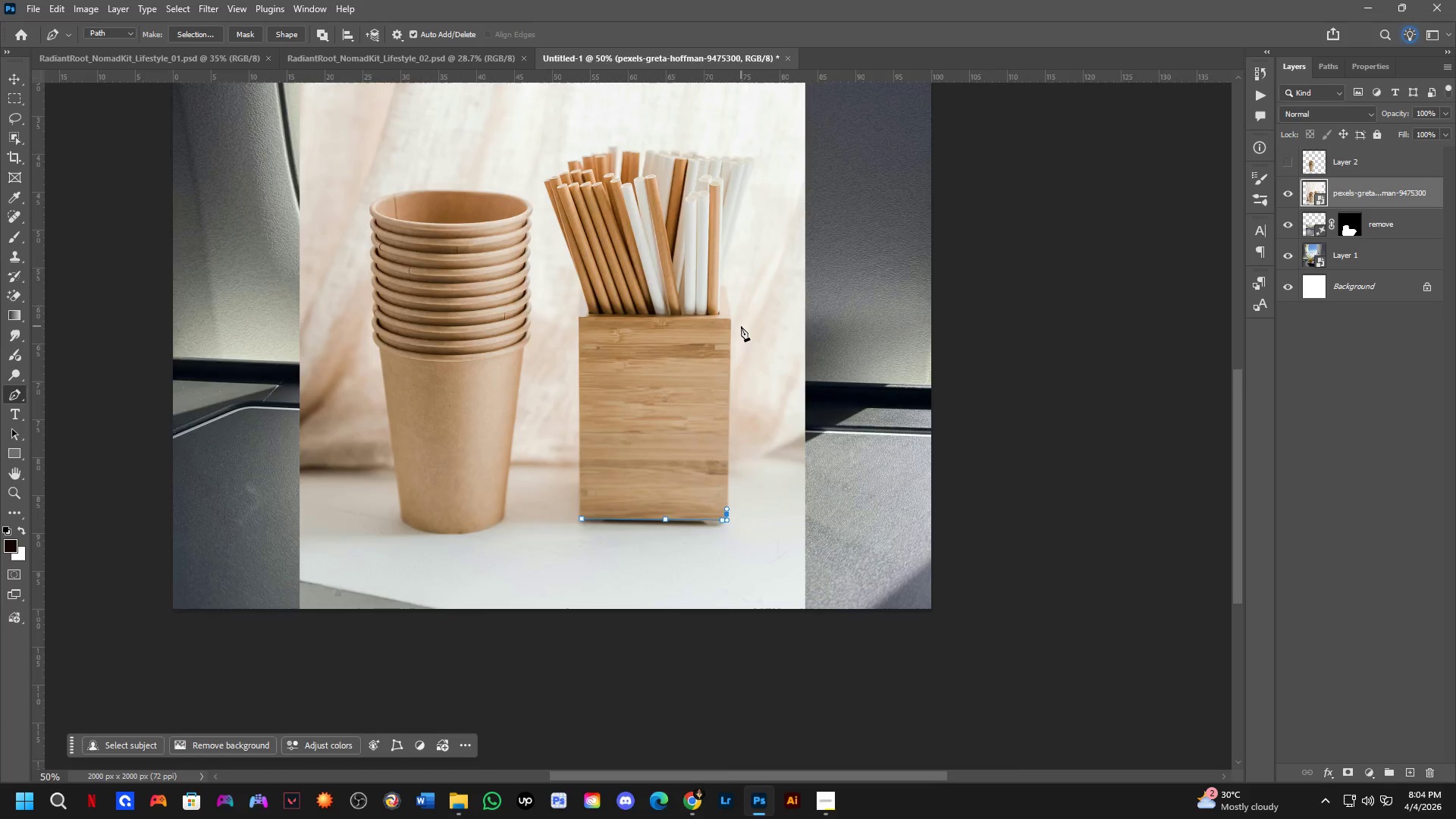 
scroll: coordinate [736, 323], scroll_direction: up, amount: 4.0
 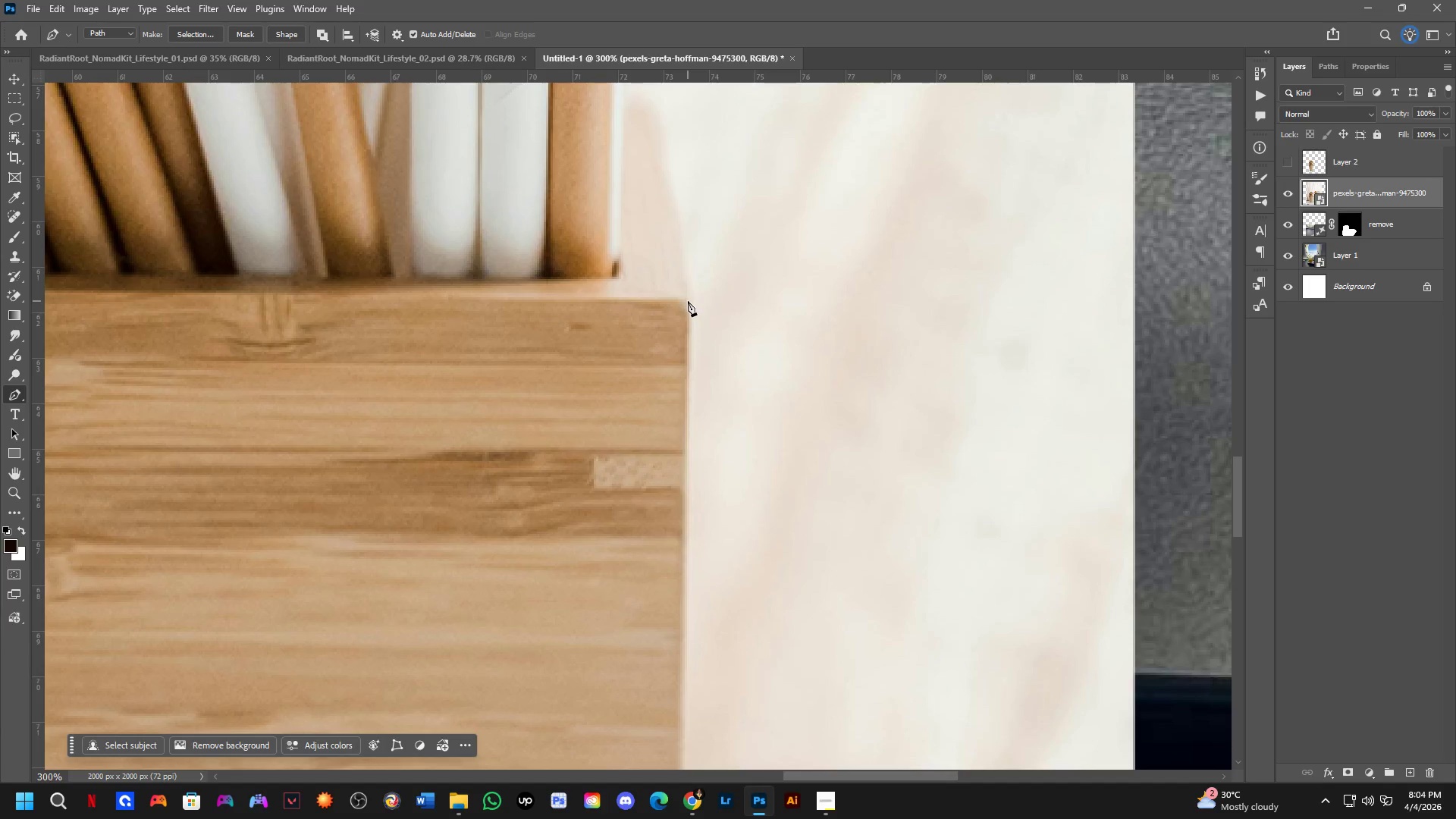 
left_click([688, 301])
 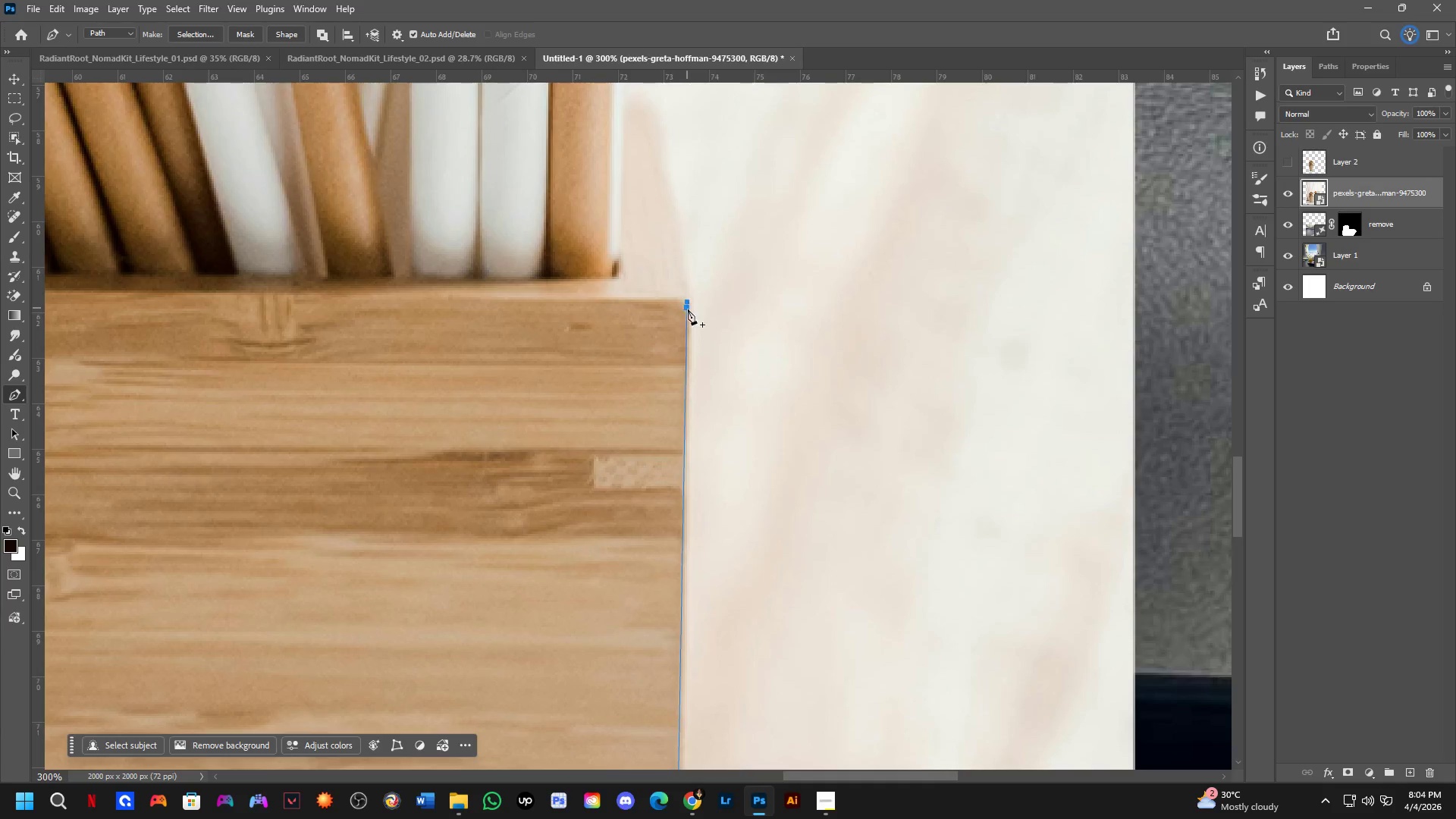 
key(Shift+ShiftLeft)
 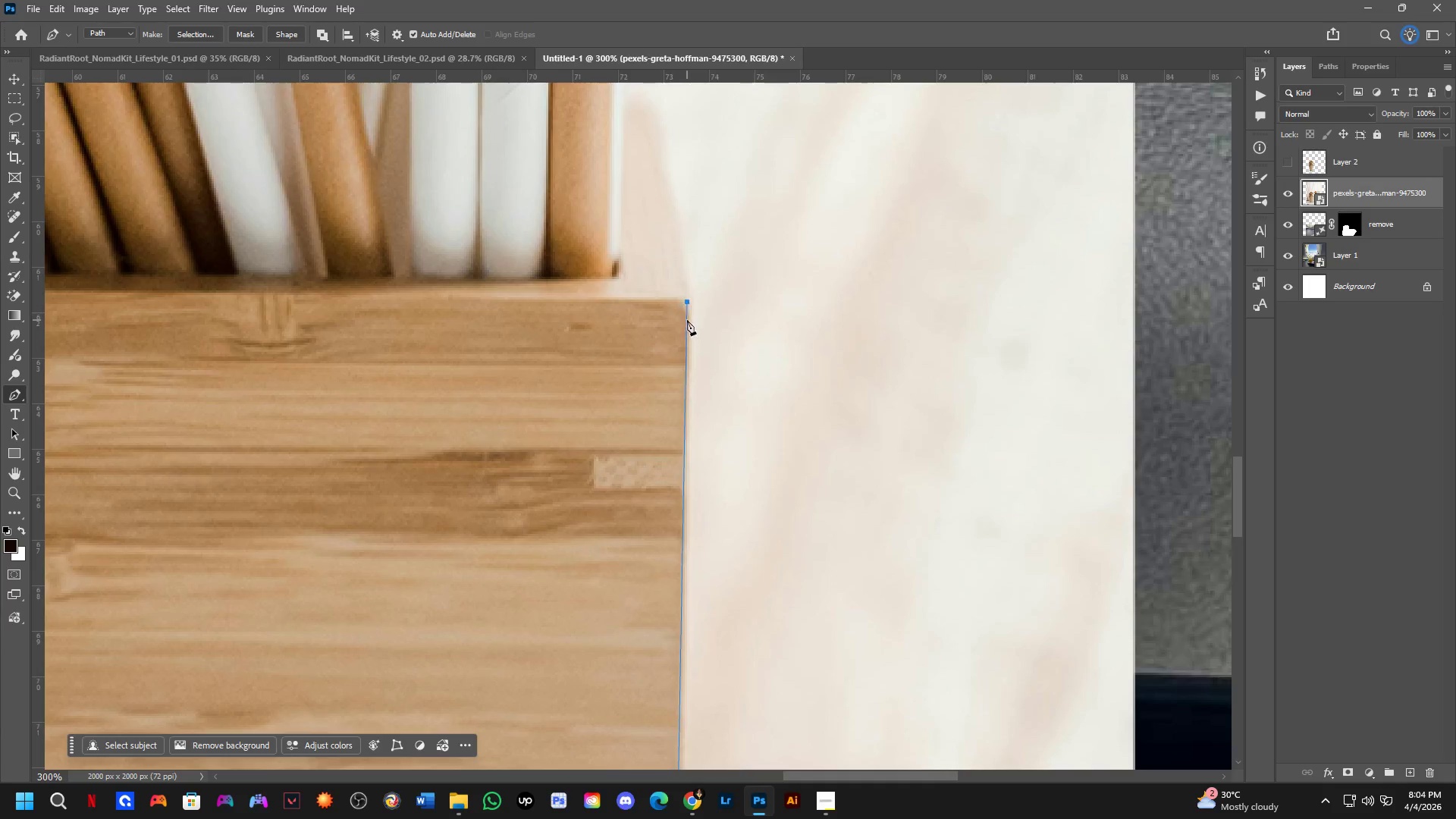 
hold_key(key=Space, duration=0.47)
 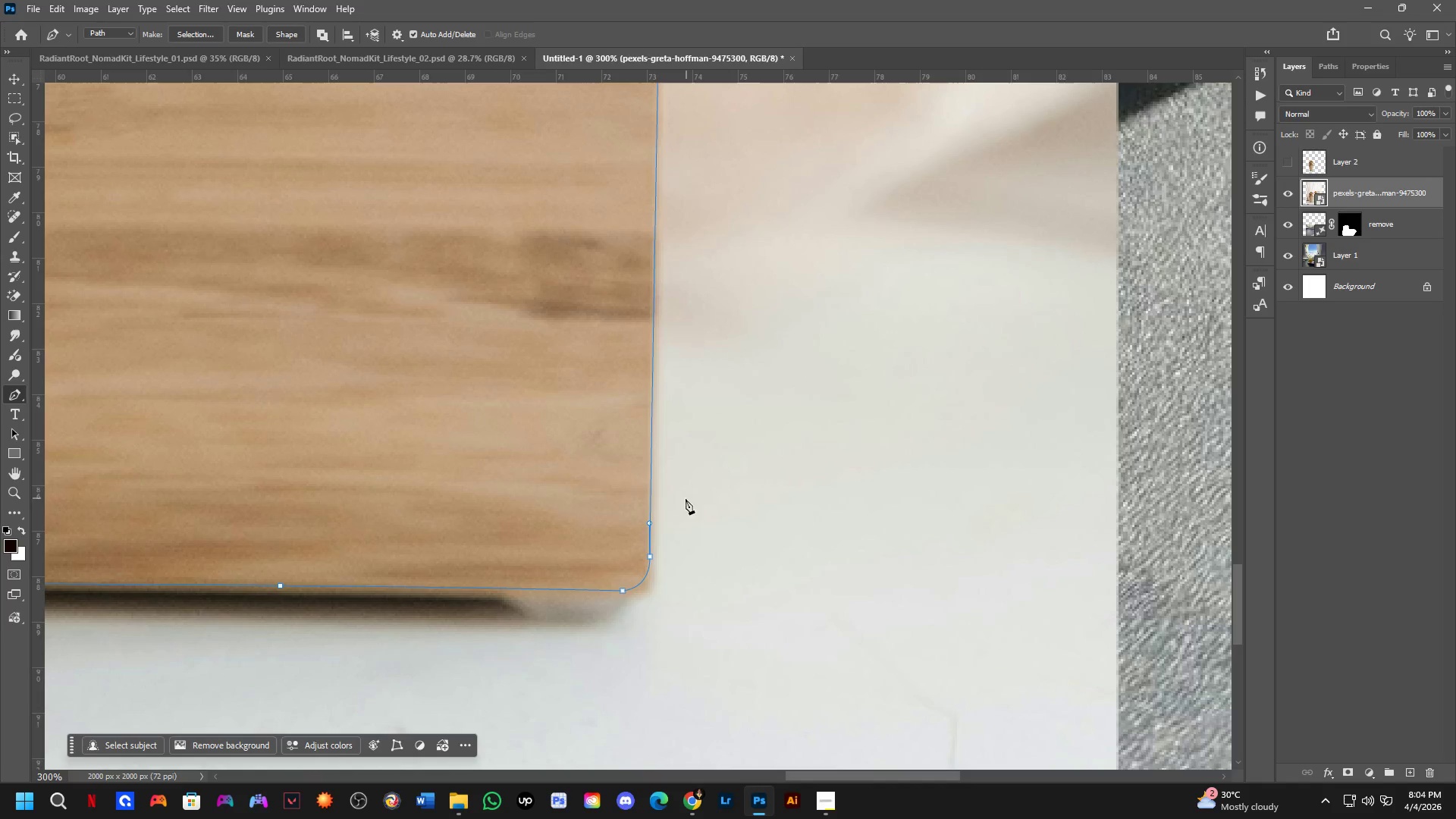 
left_click_drag(start_coordinate=[717, 462], to_coordinate=[717, 446])
 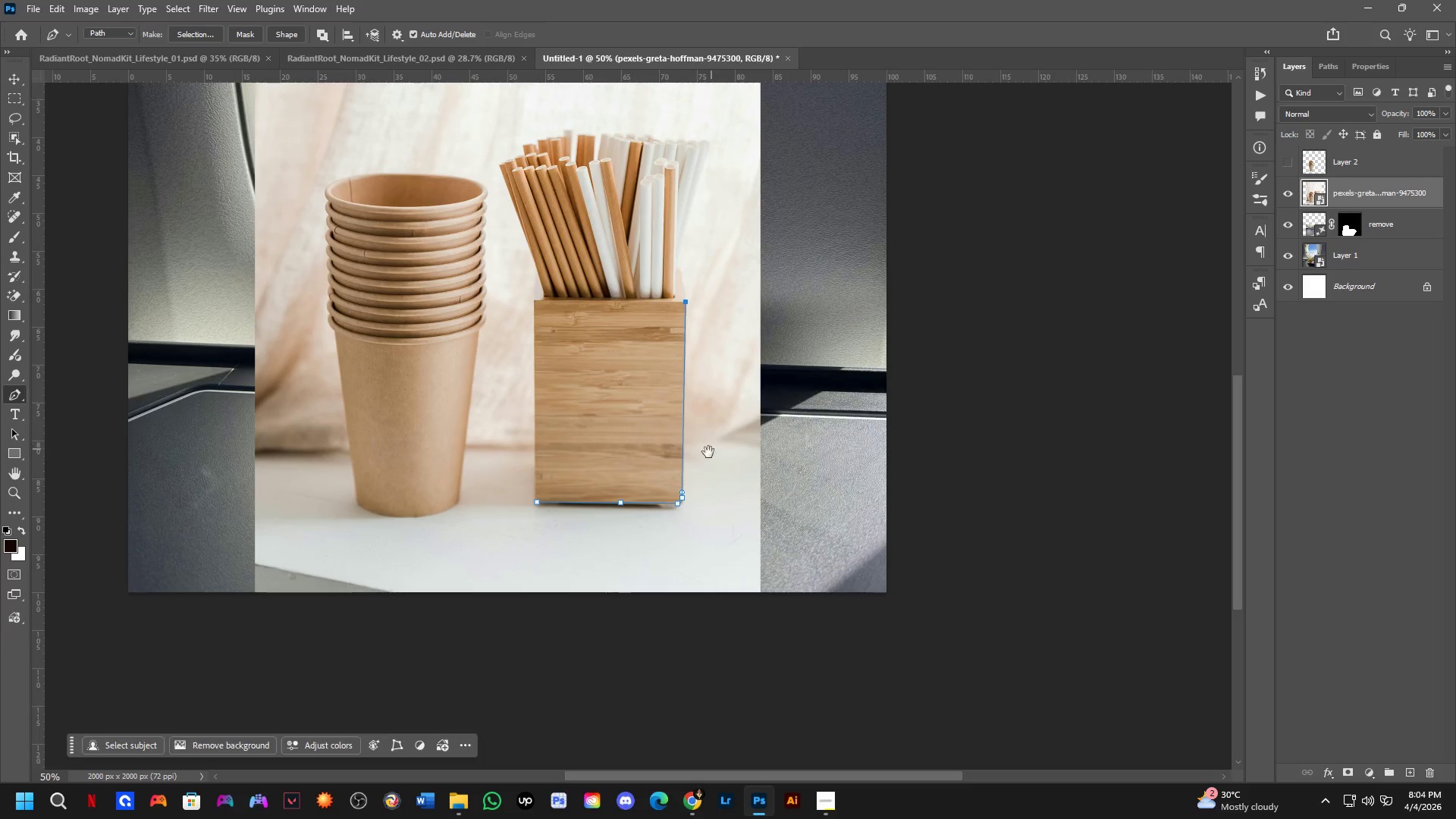 
scroll: coordinate [686, 325], scroll_direction: down, amount: 4.0
 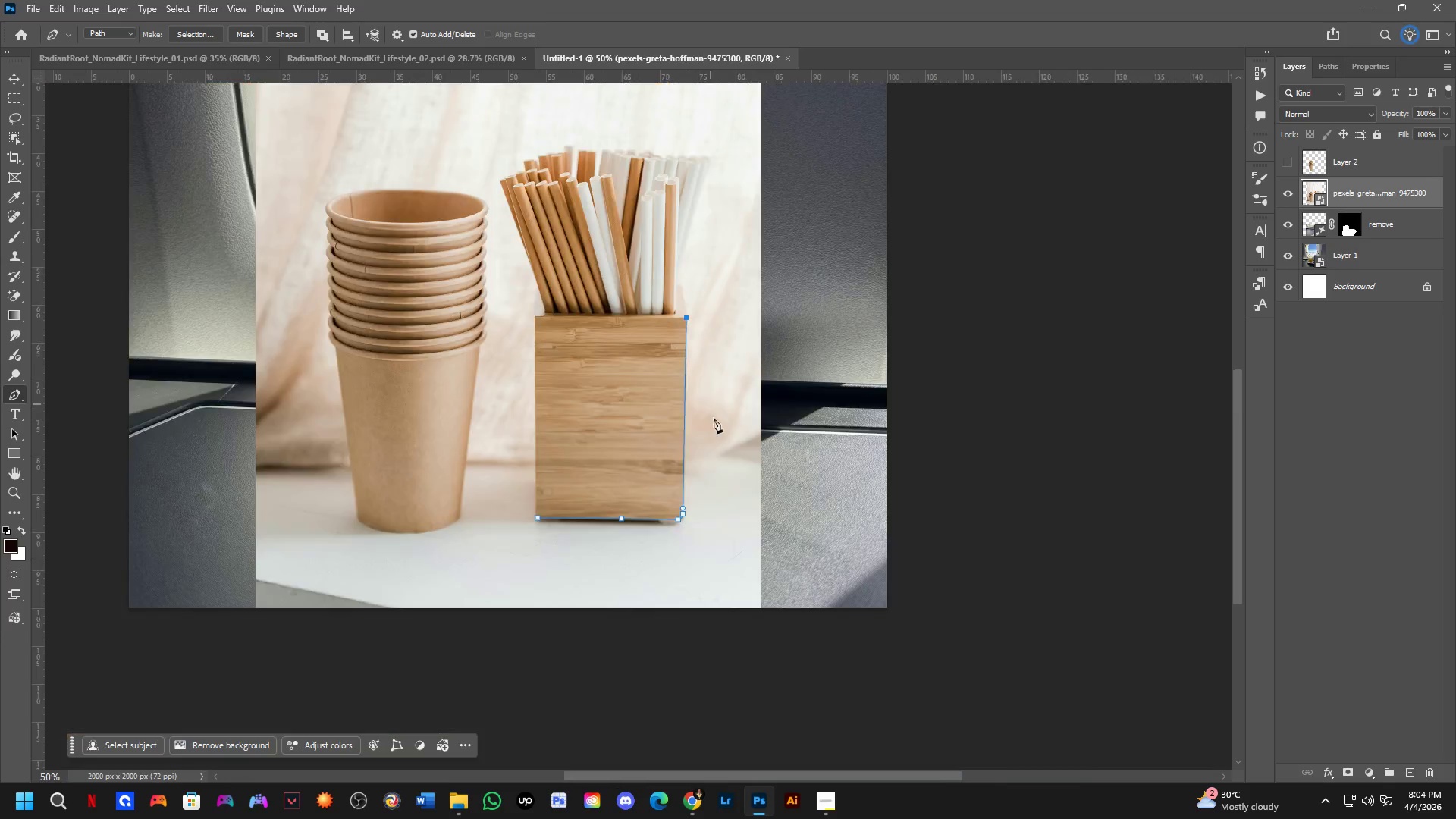 
hold_key(key=ShiftLeft, duration=0.34)
scroll: coordinate [686, 488], scroll_direction: up, amount: 4.0
 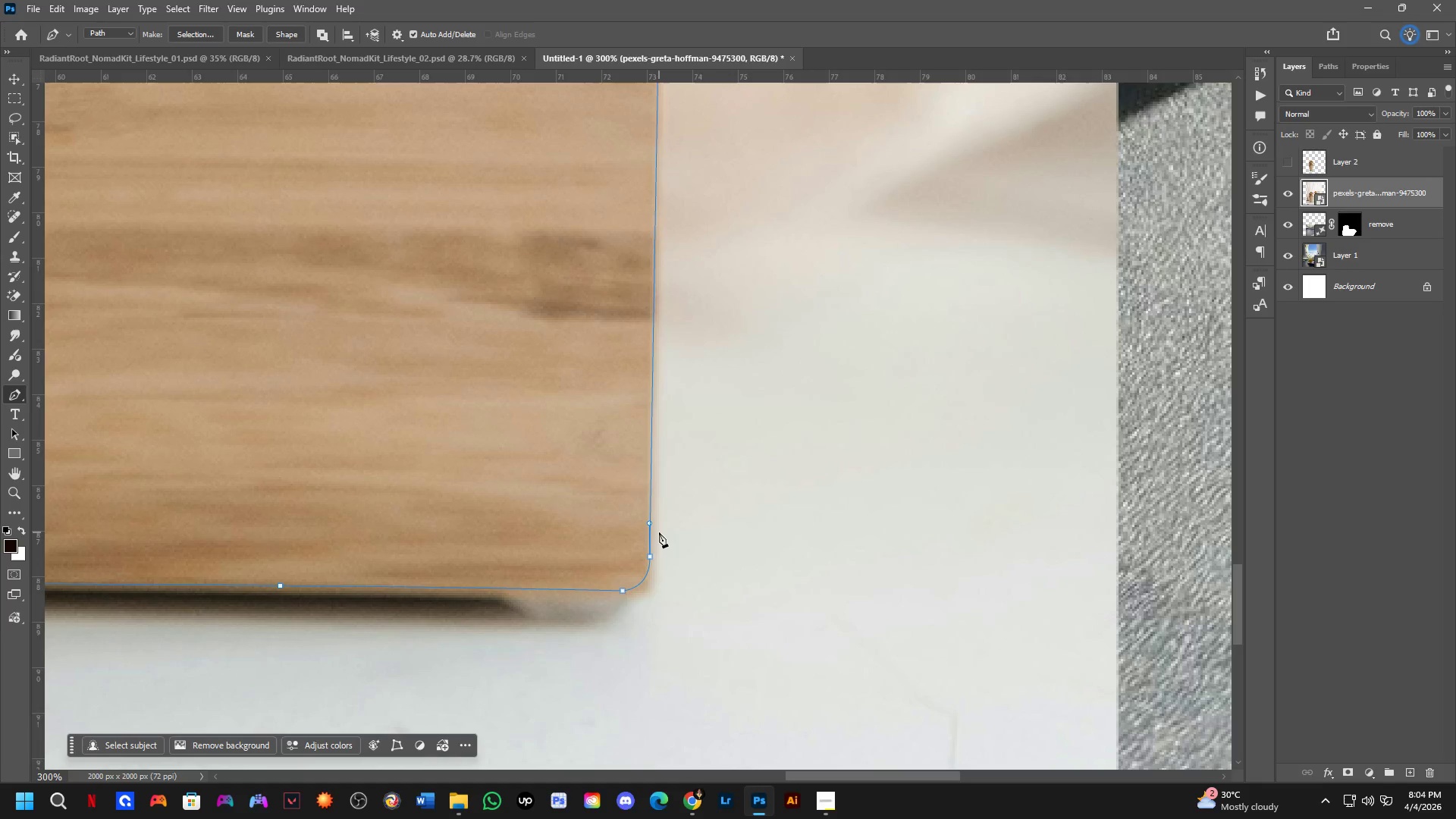 
key(Shift+ShiftLeft)
 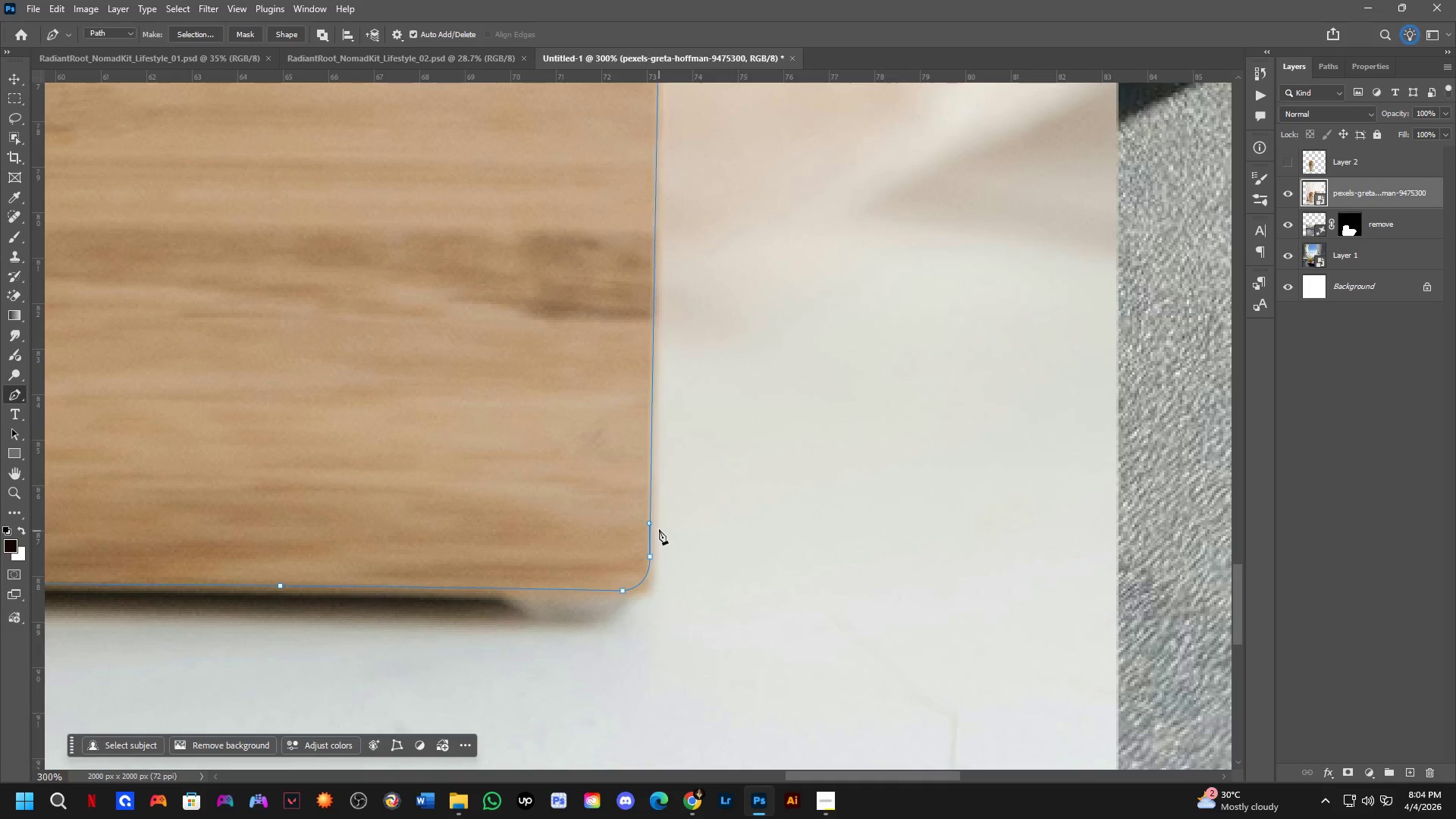 
hold_key(key=Space, duration=1.5)
 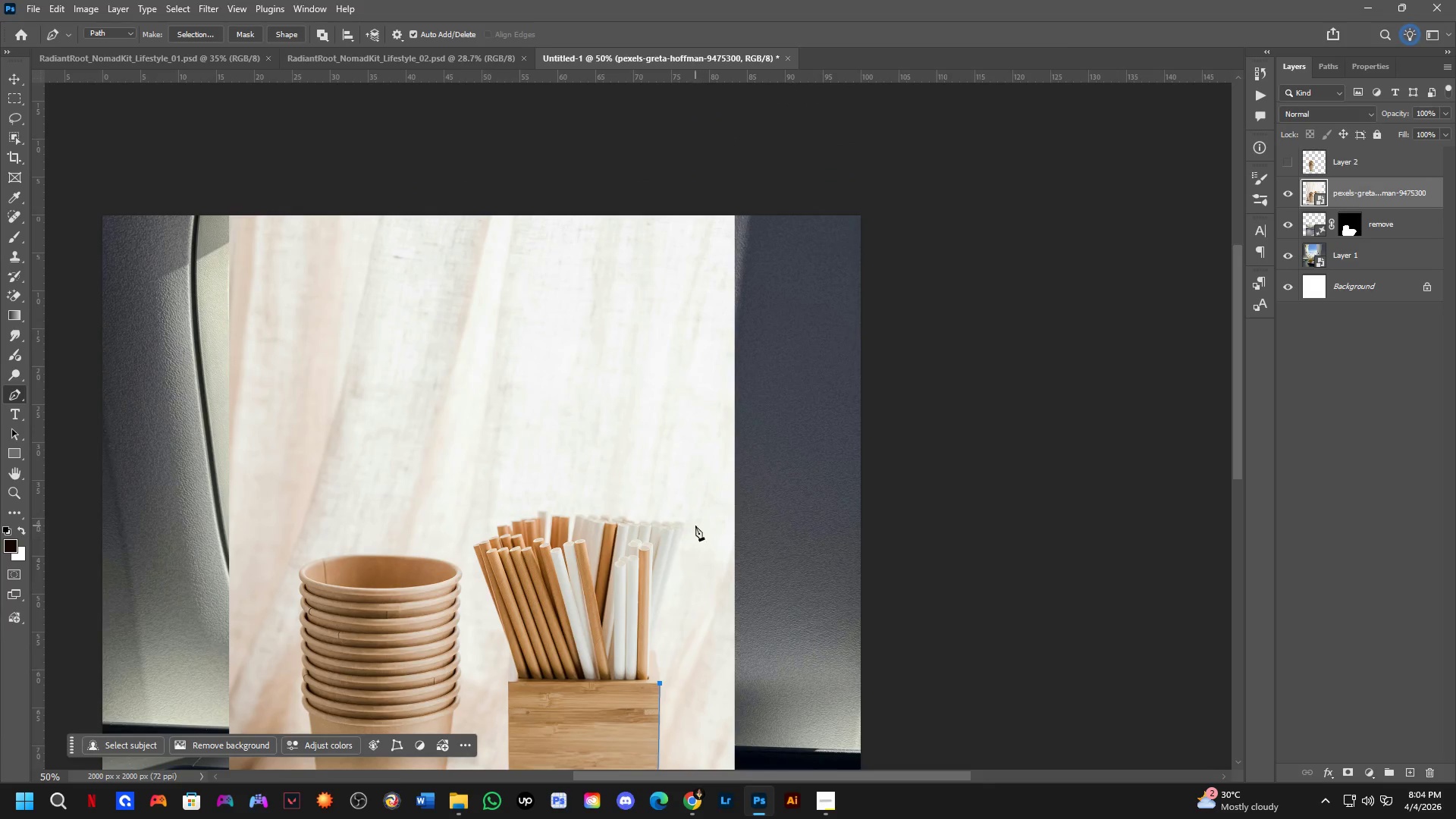 
left_click_drag(start_coordinate=[704, 384], to_coordinate=[703, 610])
 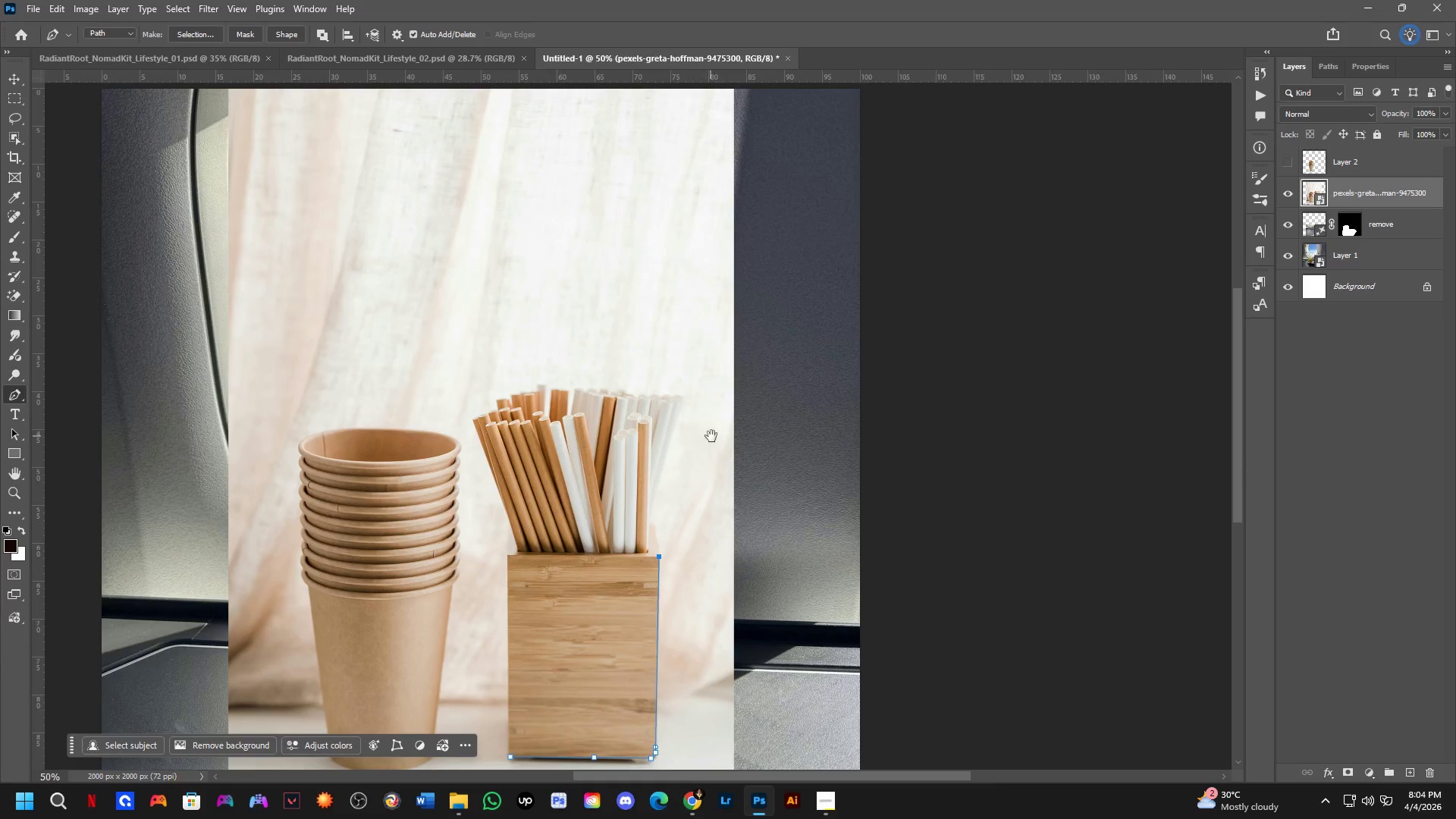 
scroll: coordinate [659, 519], scroll_direction: down, amount: 4.0
 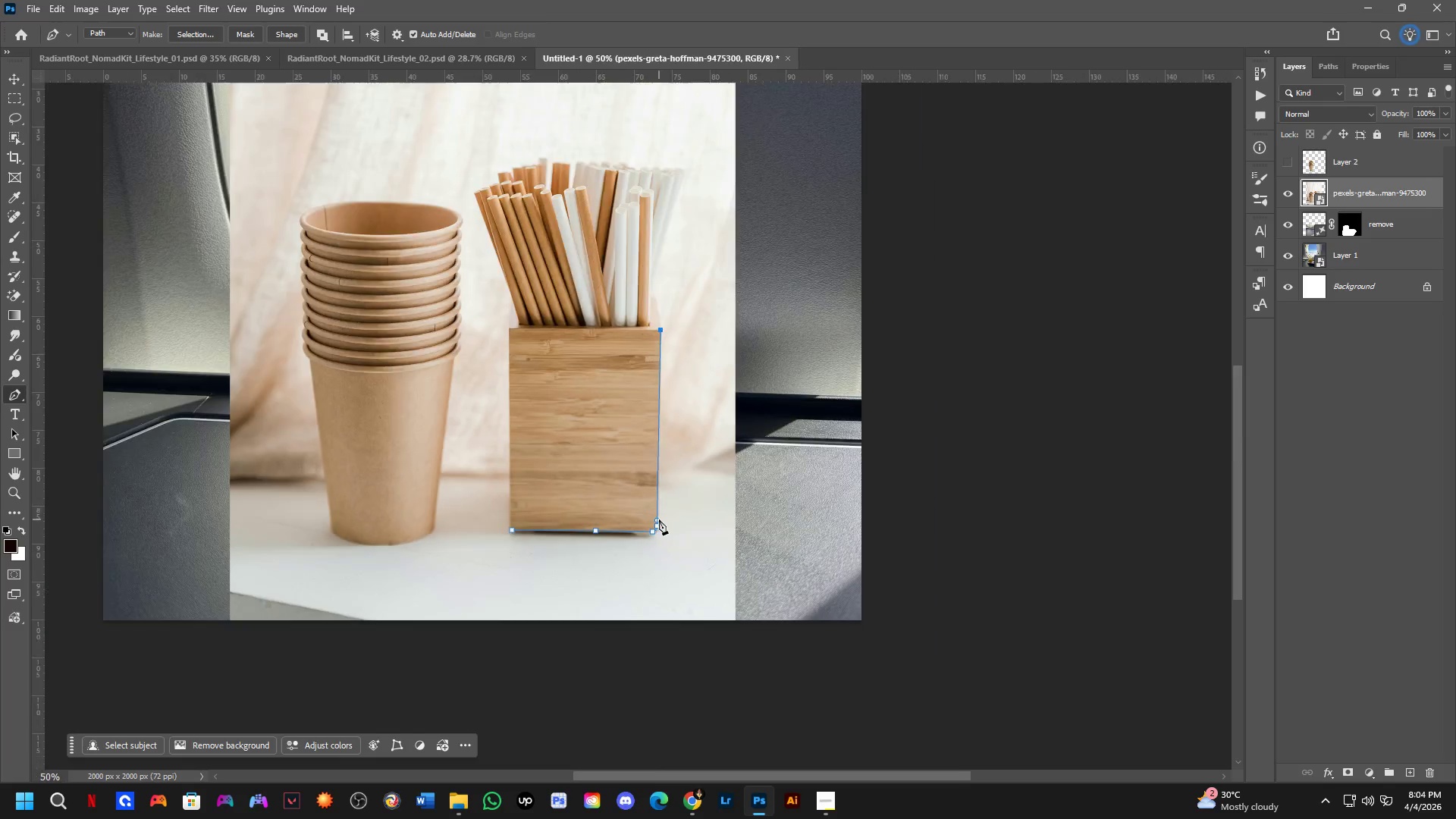 
left_click_drag(start_coordinate=[712, 444], to_coordinate=[713, 571])
 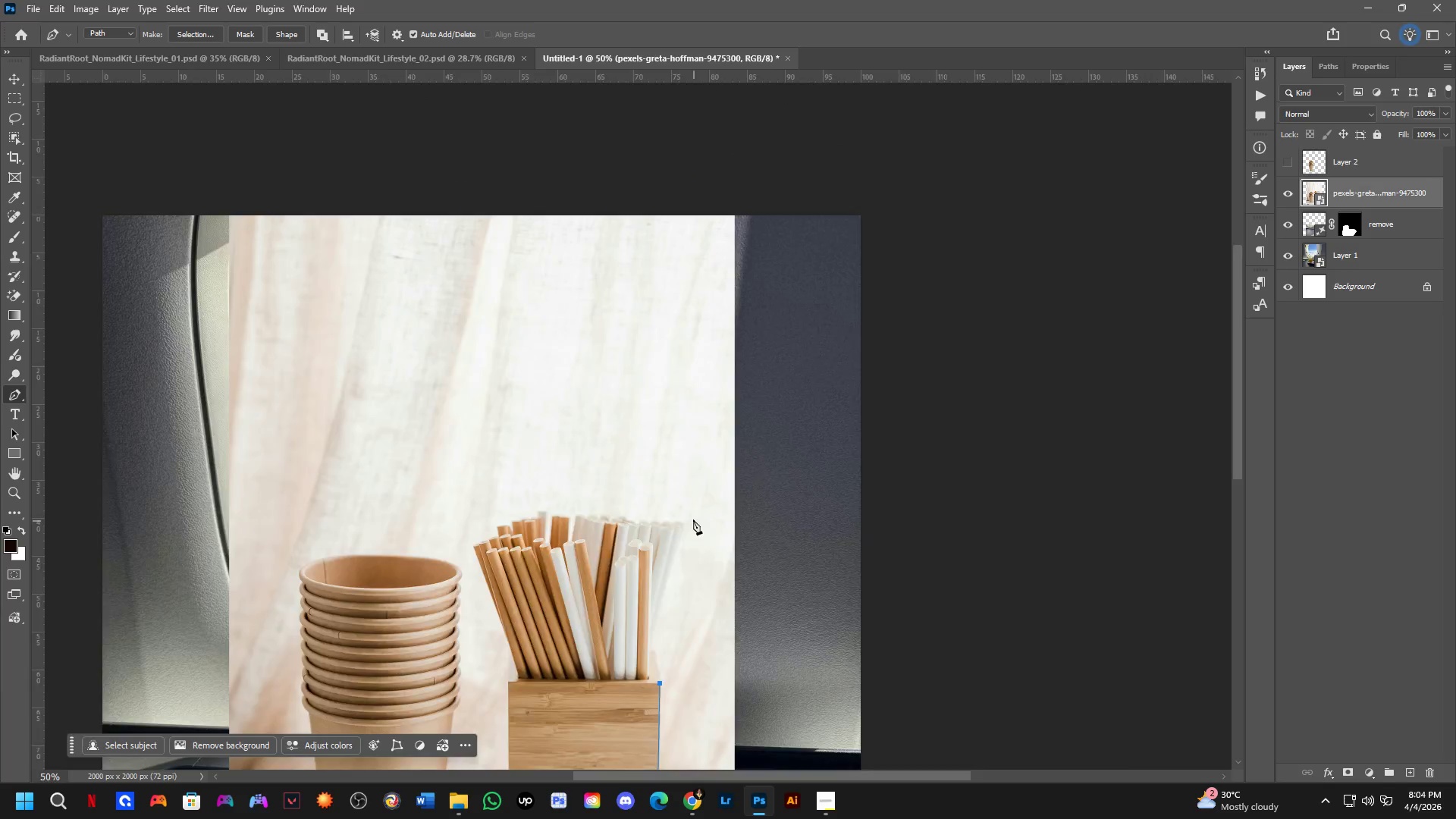 
key(Space)
 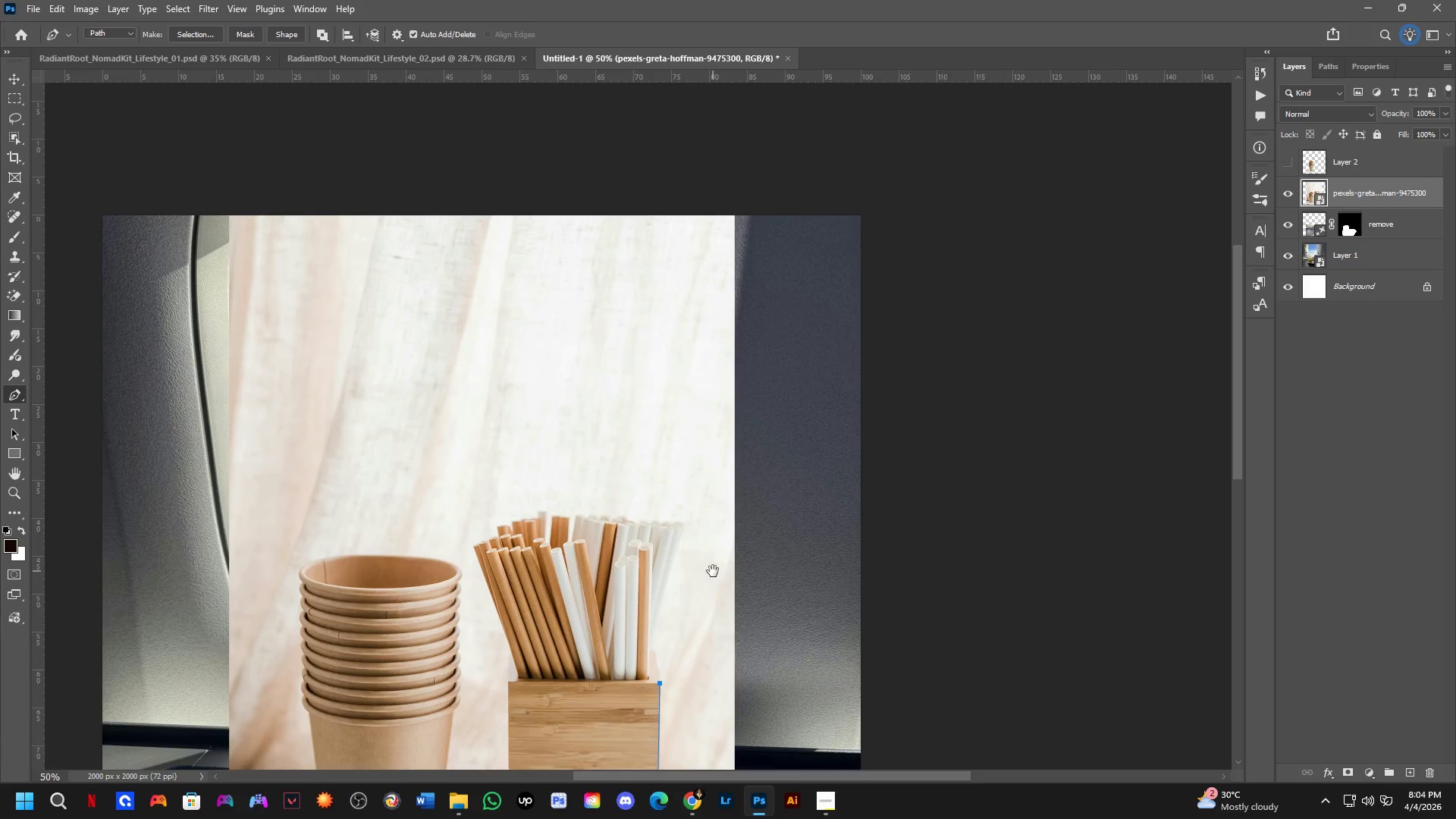 
key(Space)
 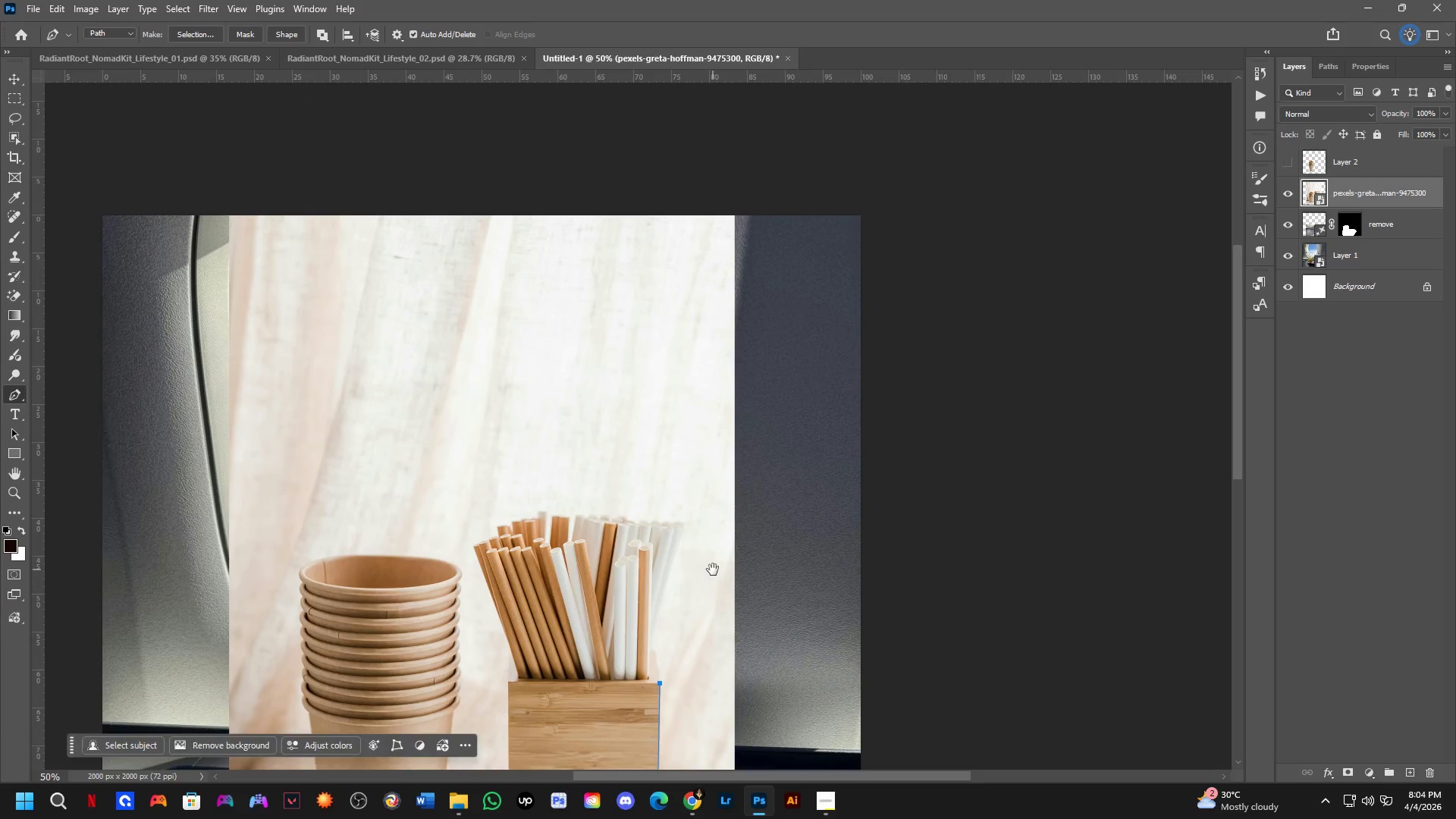 
key(Space)
 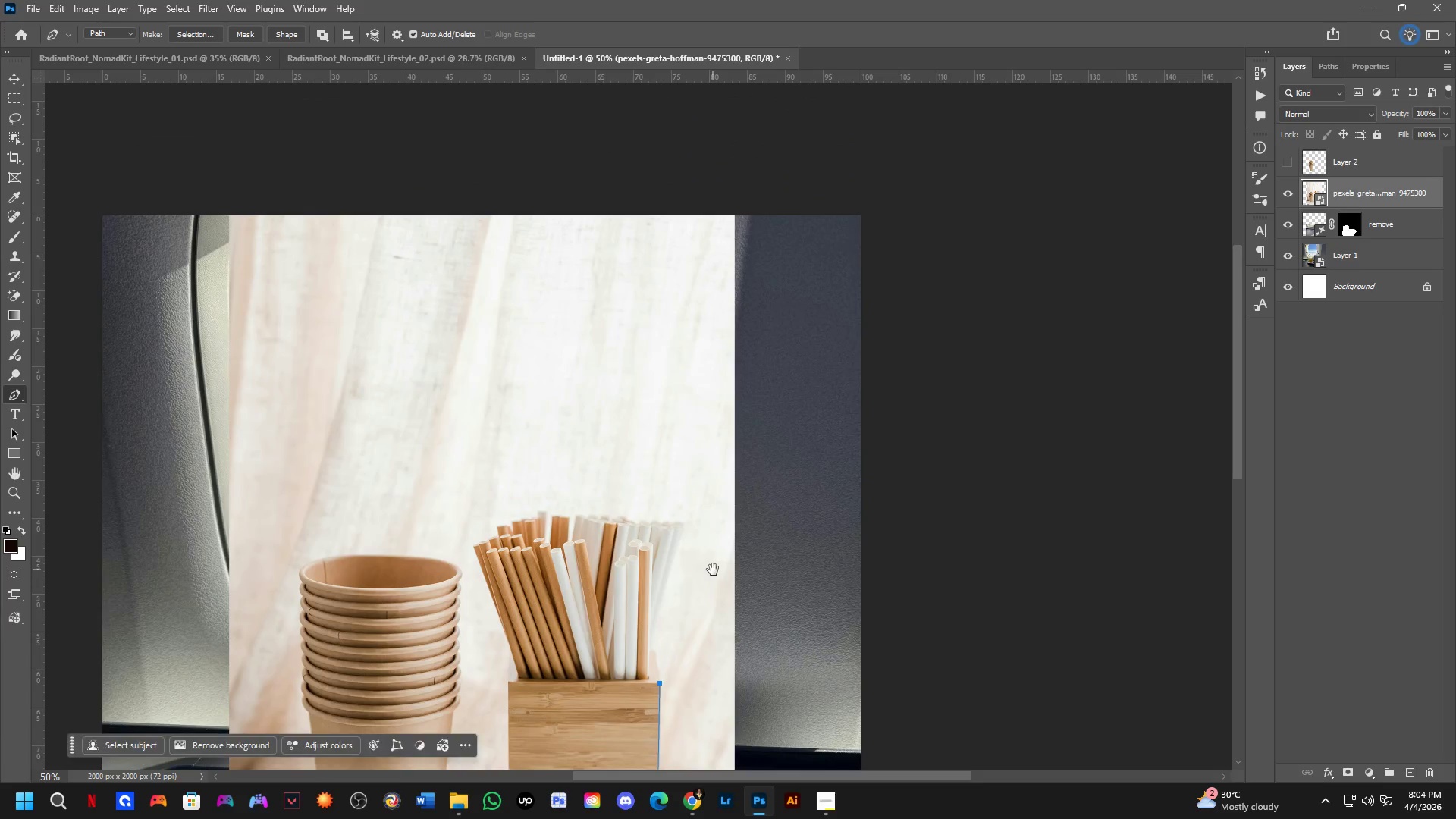 
key(Space)
 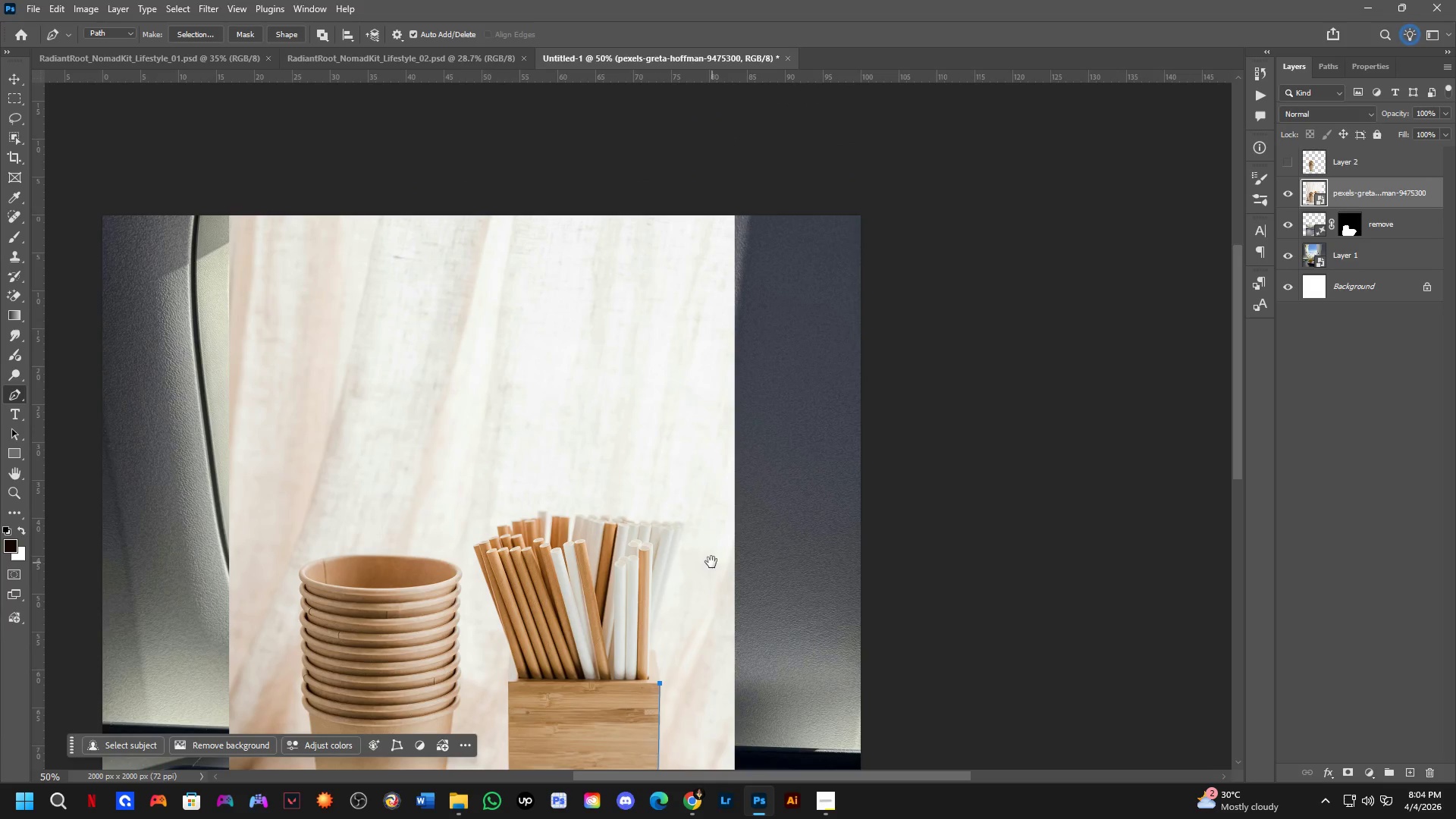 
key(Space)
 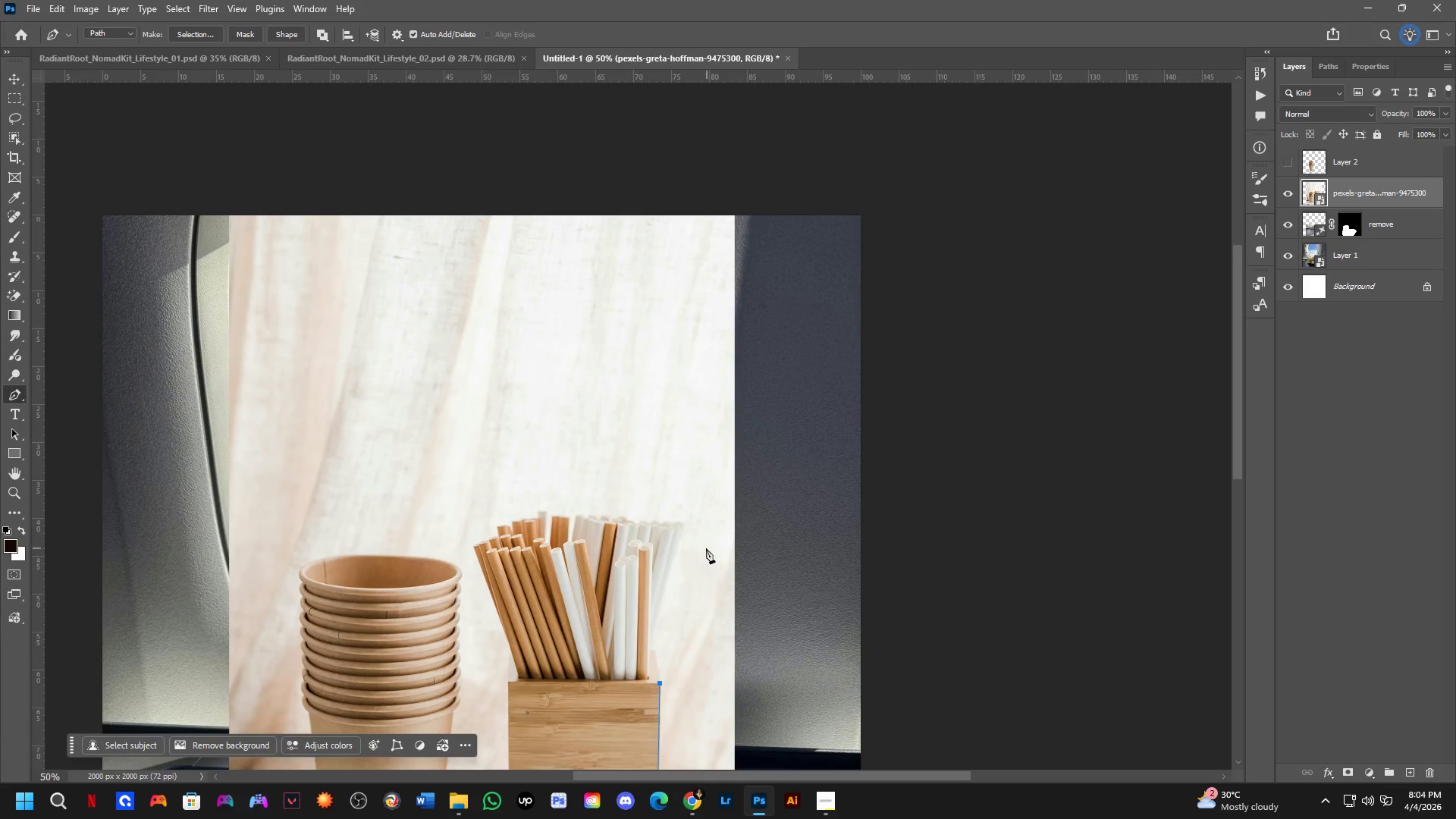 
key(Shift+ShiftLeft)
 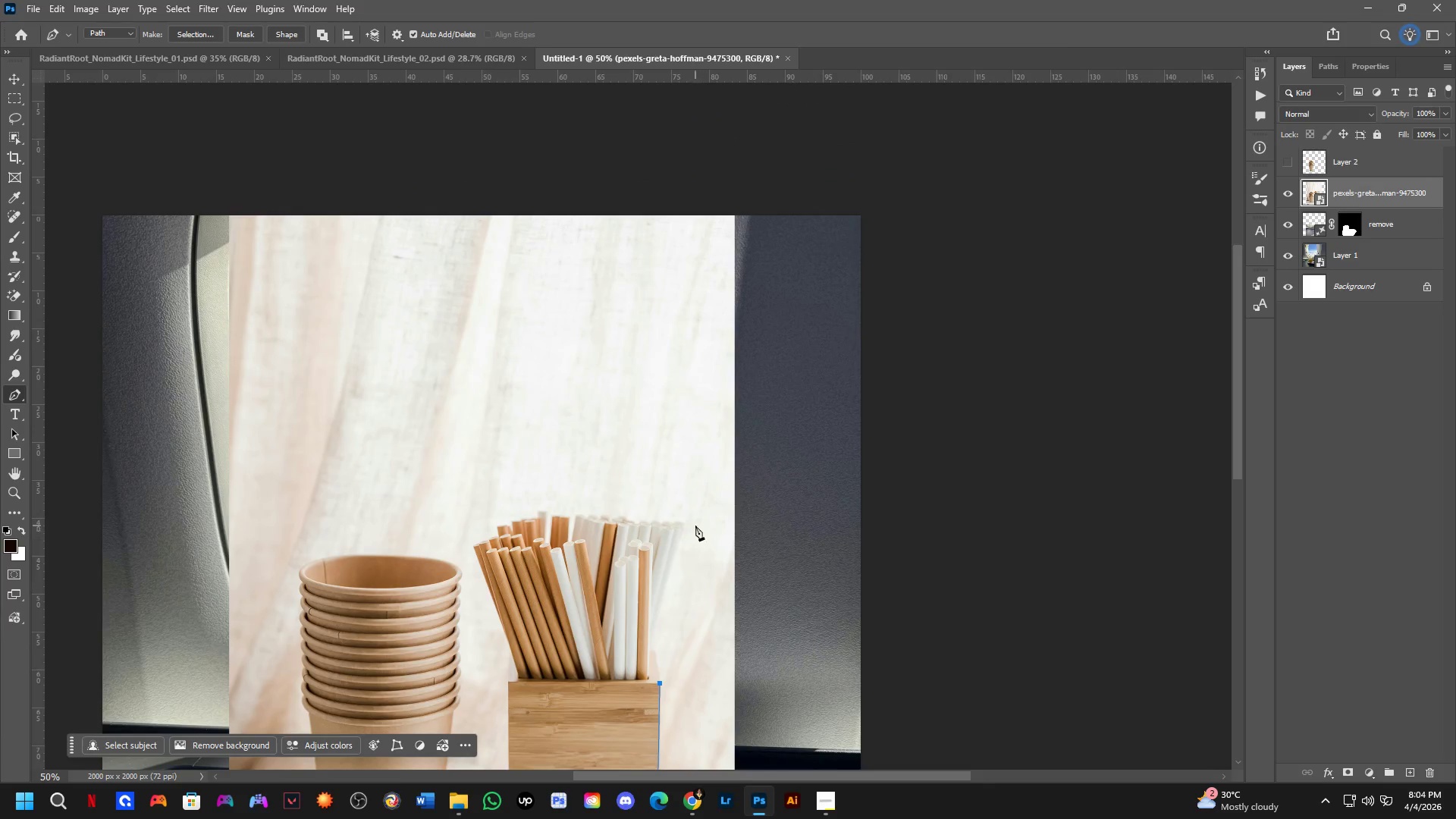 
hold_key(key=Space, duration=0.59)
 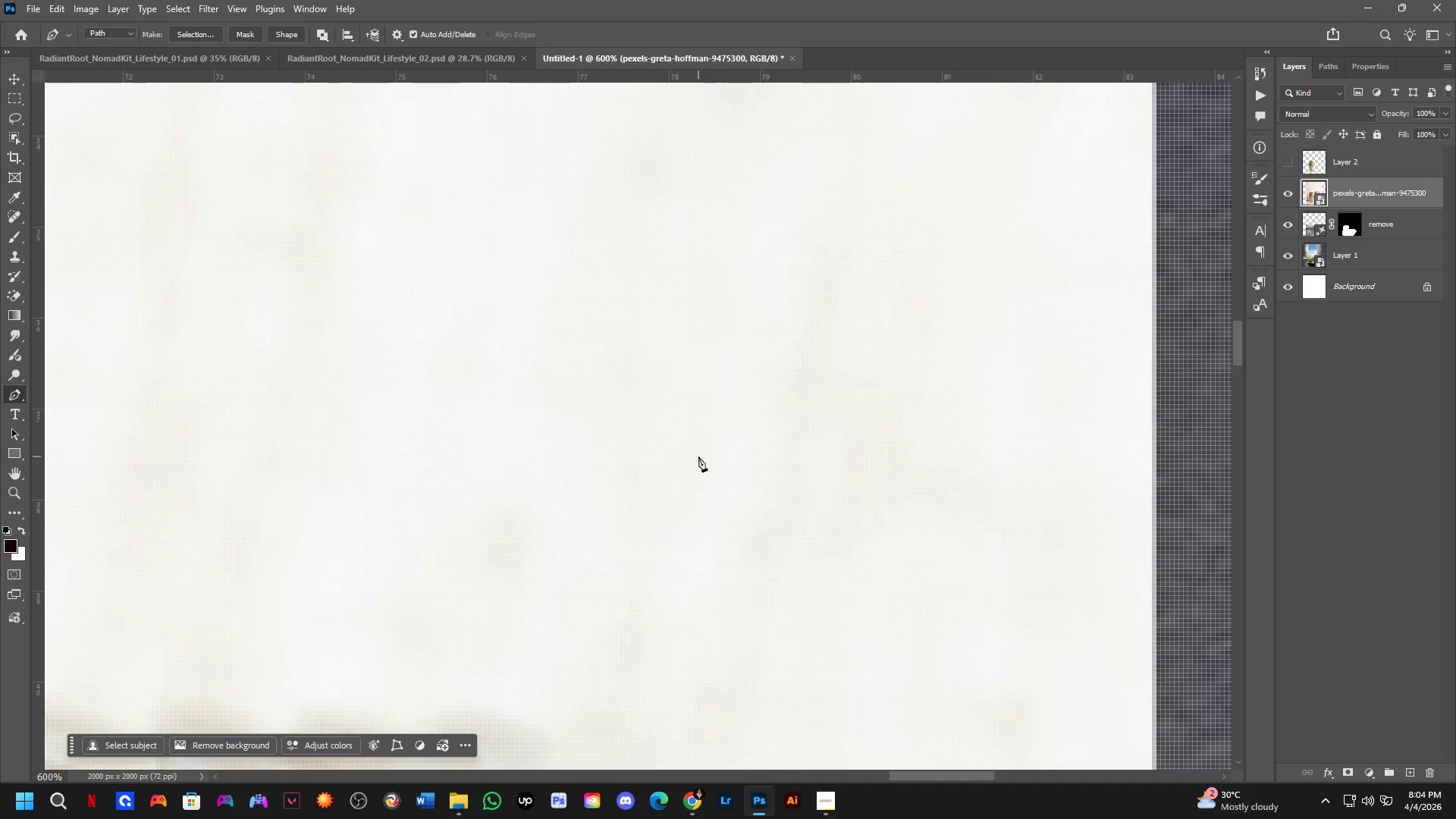 
left_click_drag(start_coordinate=[751, 419], to_coordinate=[731, 471])
 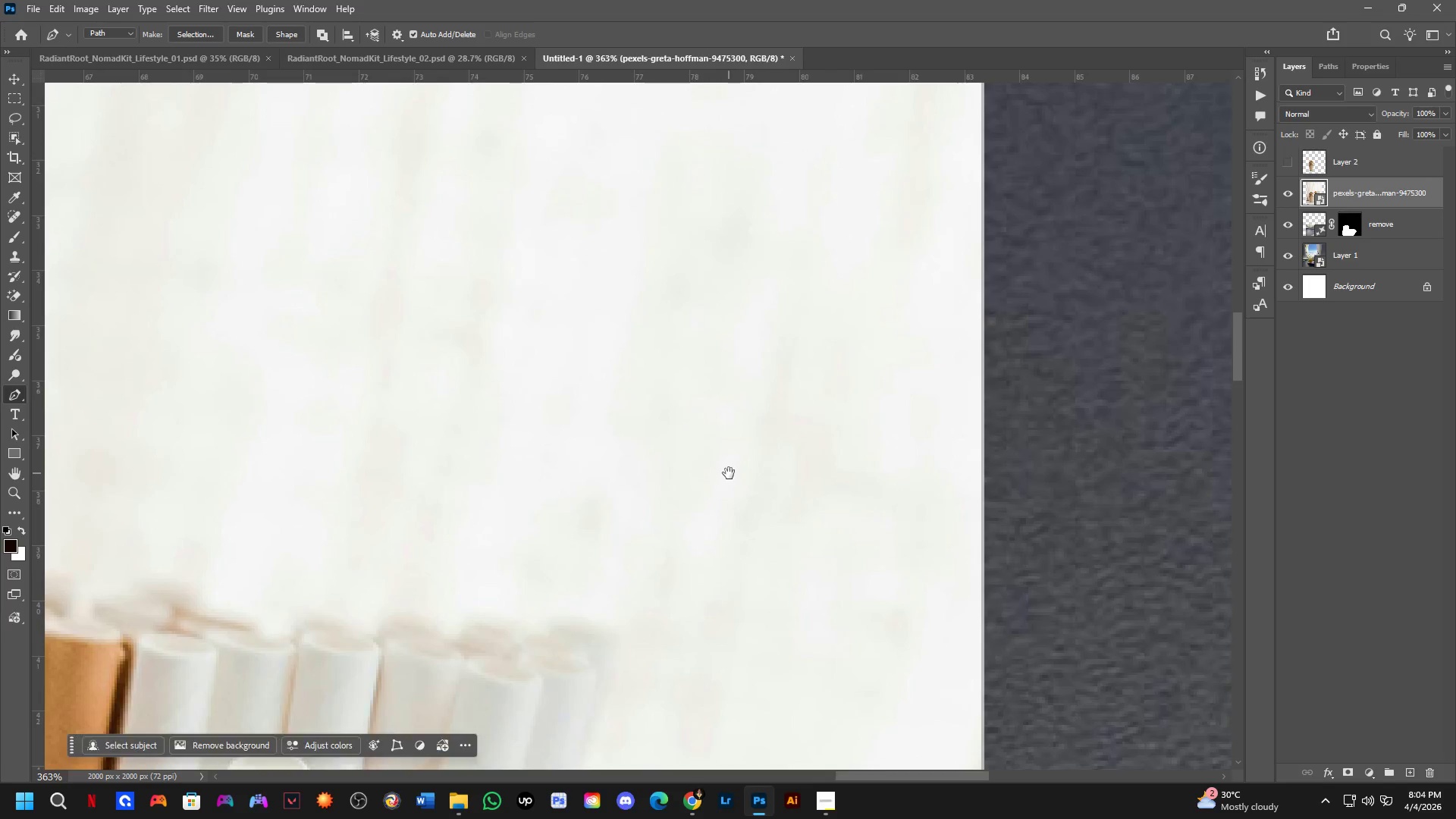 
scroll: coordinate [700, 487], scroll_direction: up, amount: 6.0
 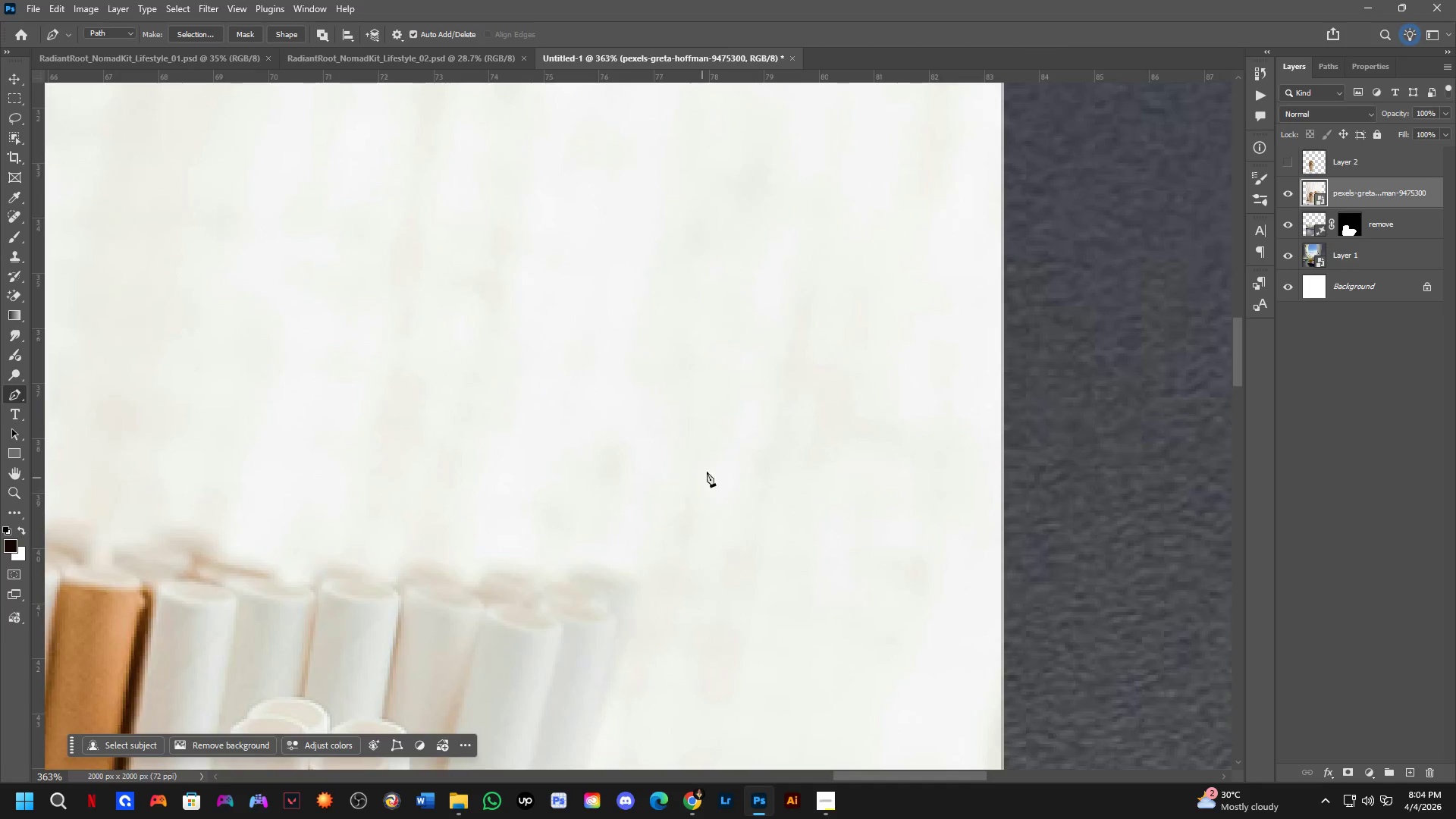 
key(Shift+ShiftLeft)
 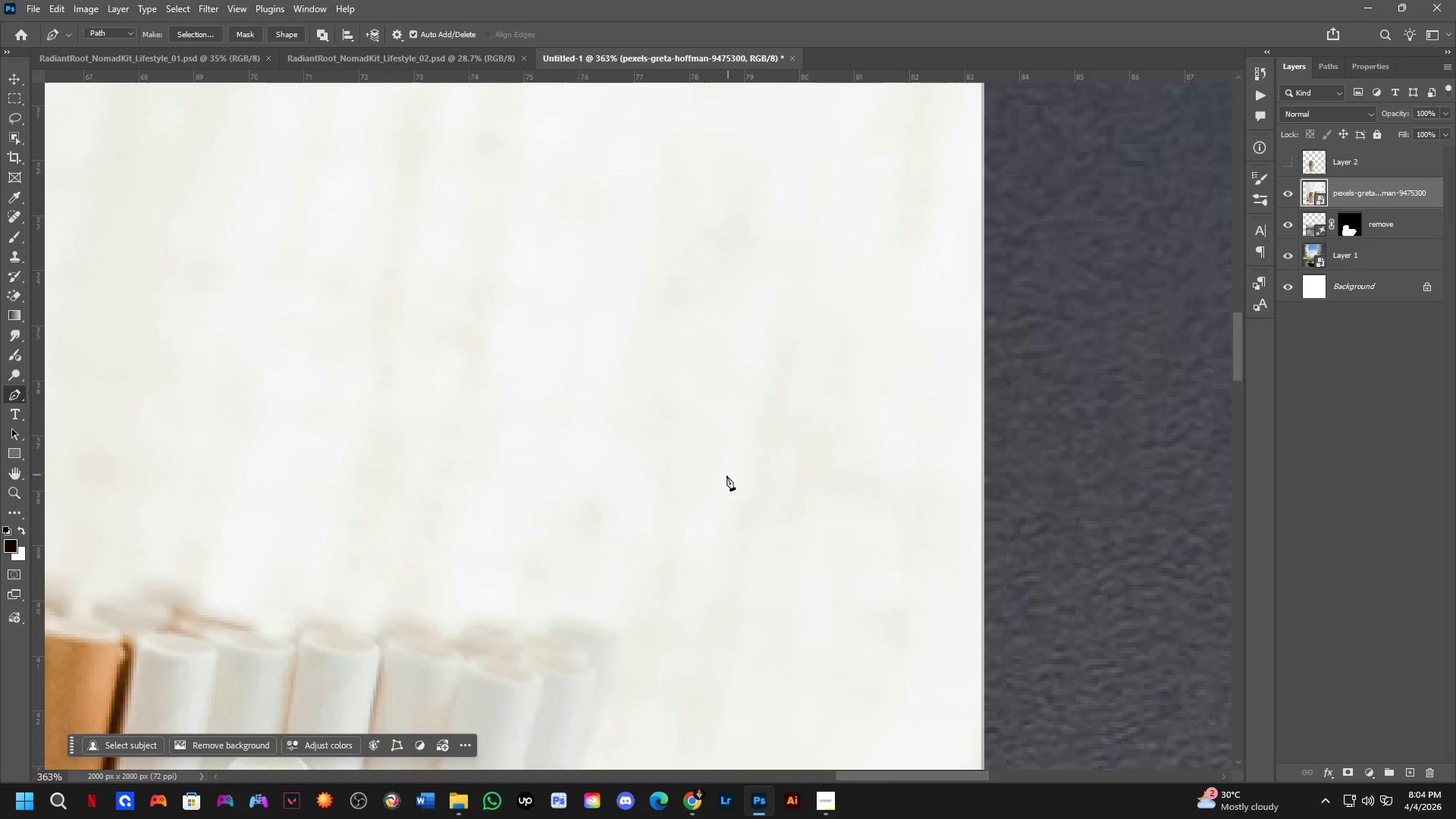 
scroll: coordinate [720, 477], scroll_direction: up, amount: 3.0
 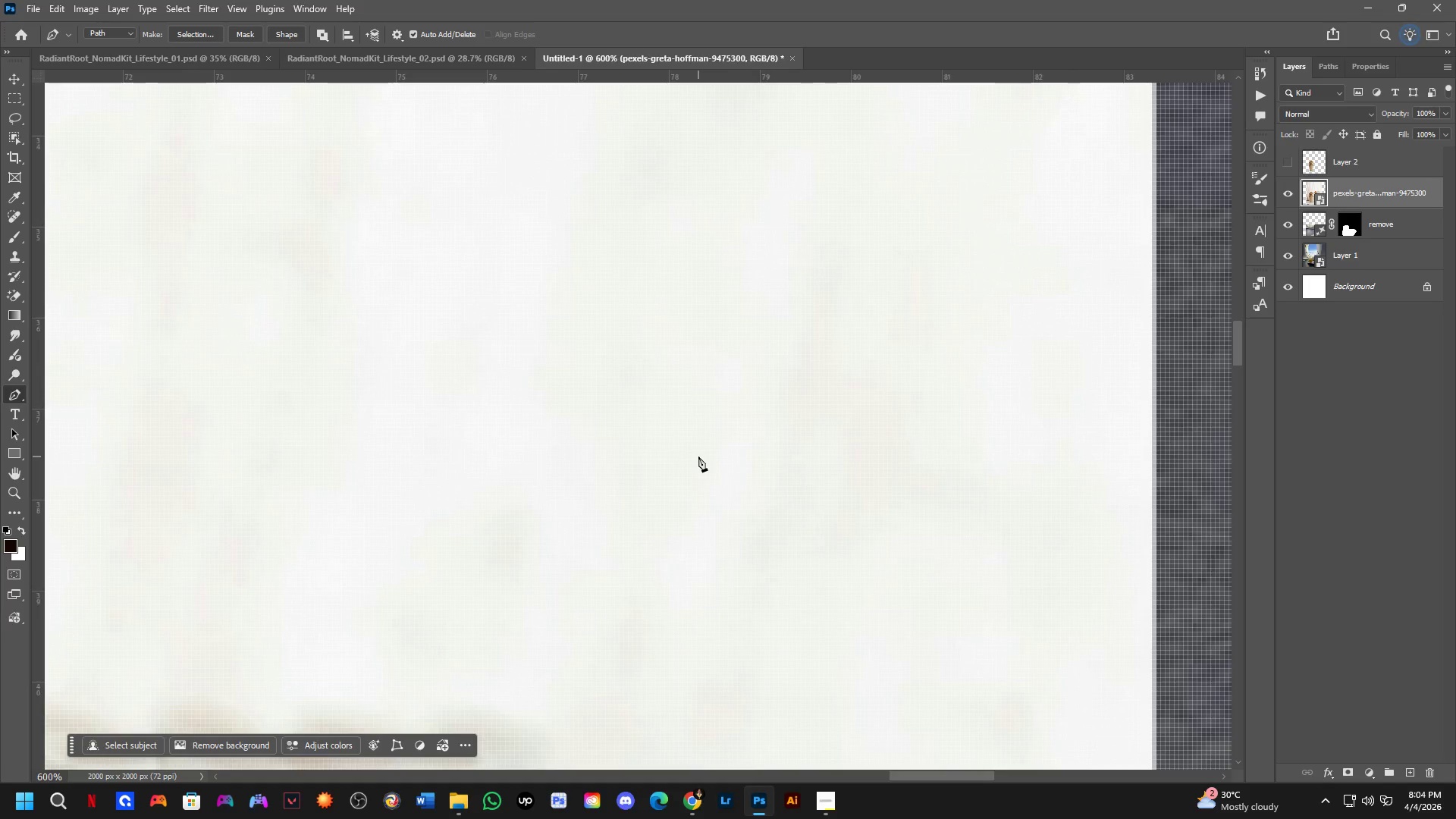 
scroll: coordinate [632, 470], scroll_direction: down, amount: 22.0
 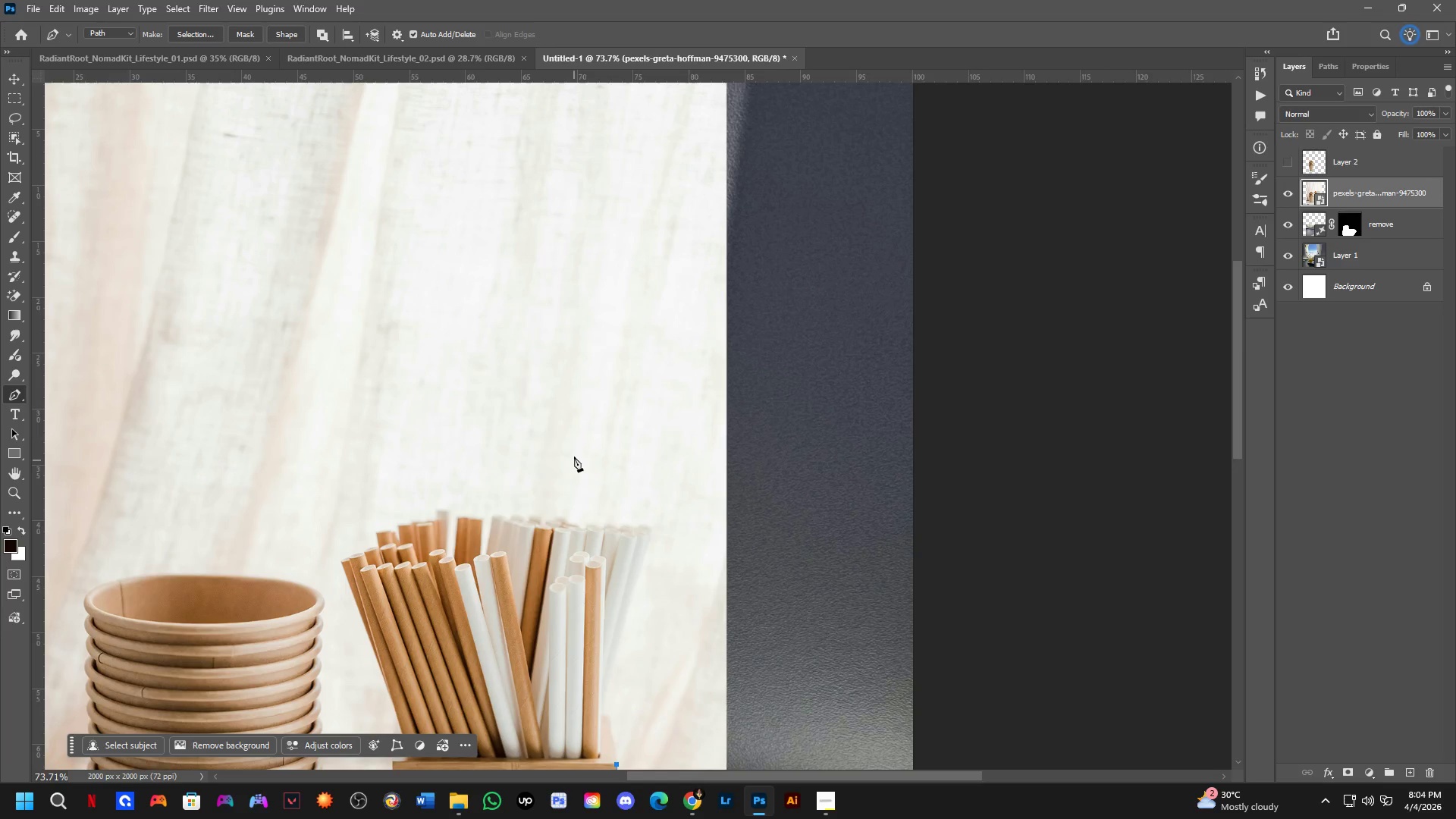 
hold_key(key=Space, duration=1.5)
 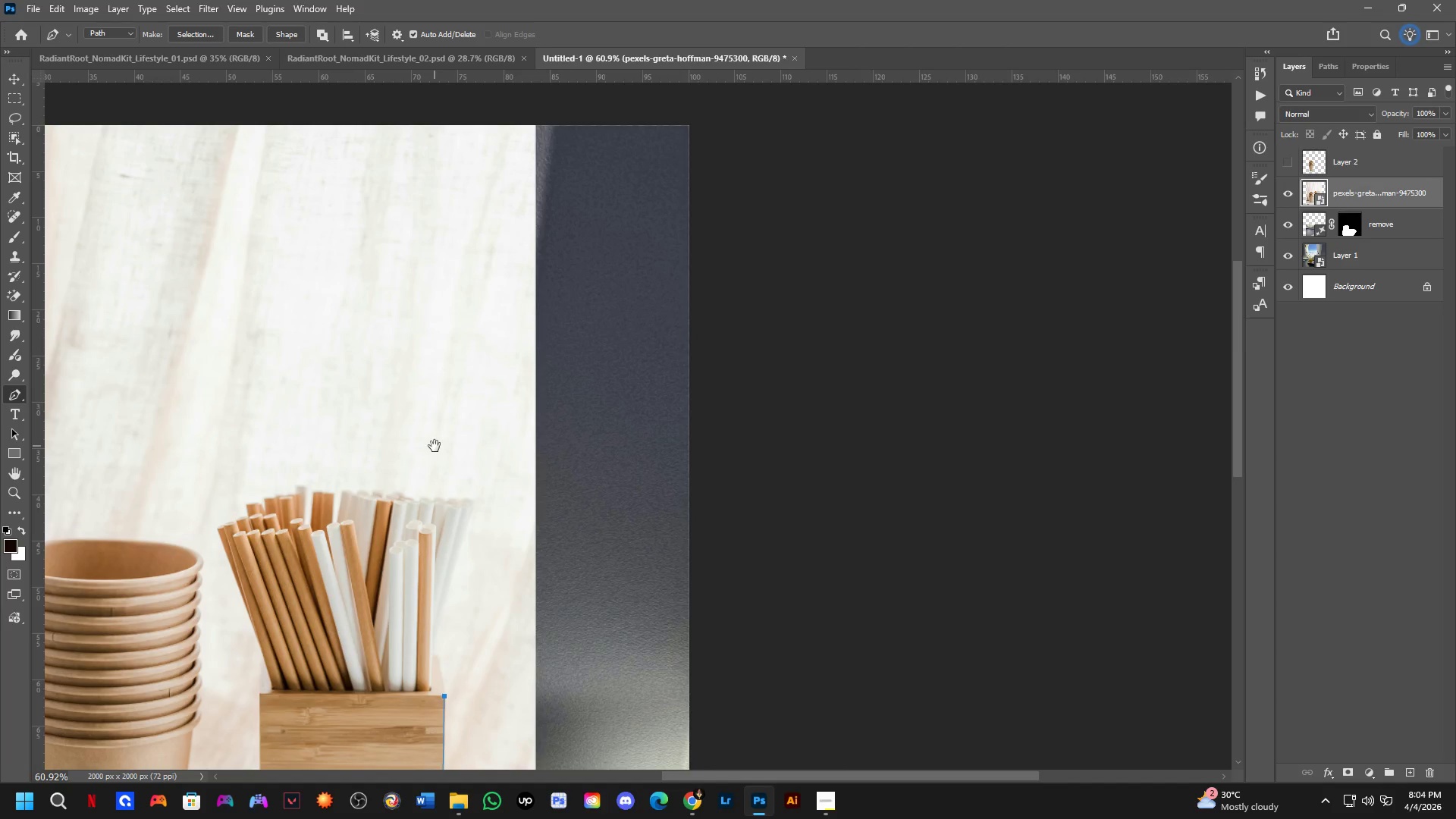 
left_click_drag(start_coordinate=[597, 460], to_coordinate=[491, 254])
 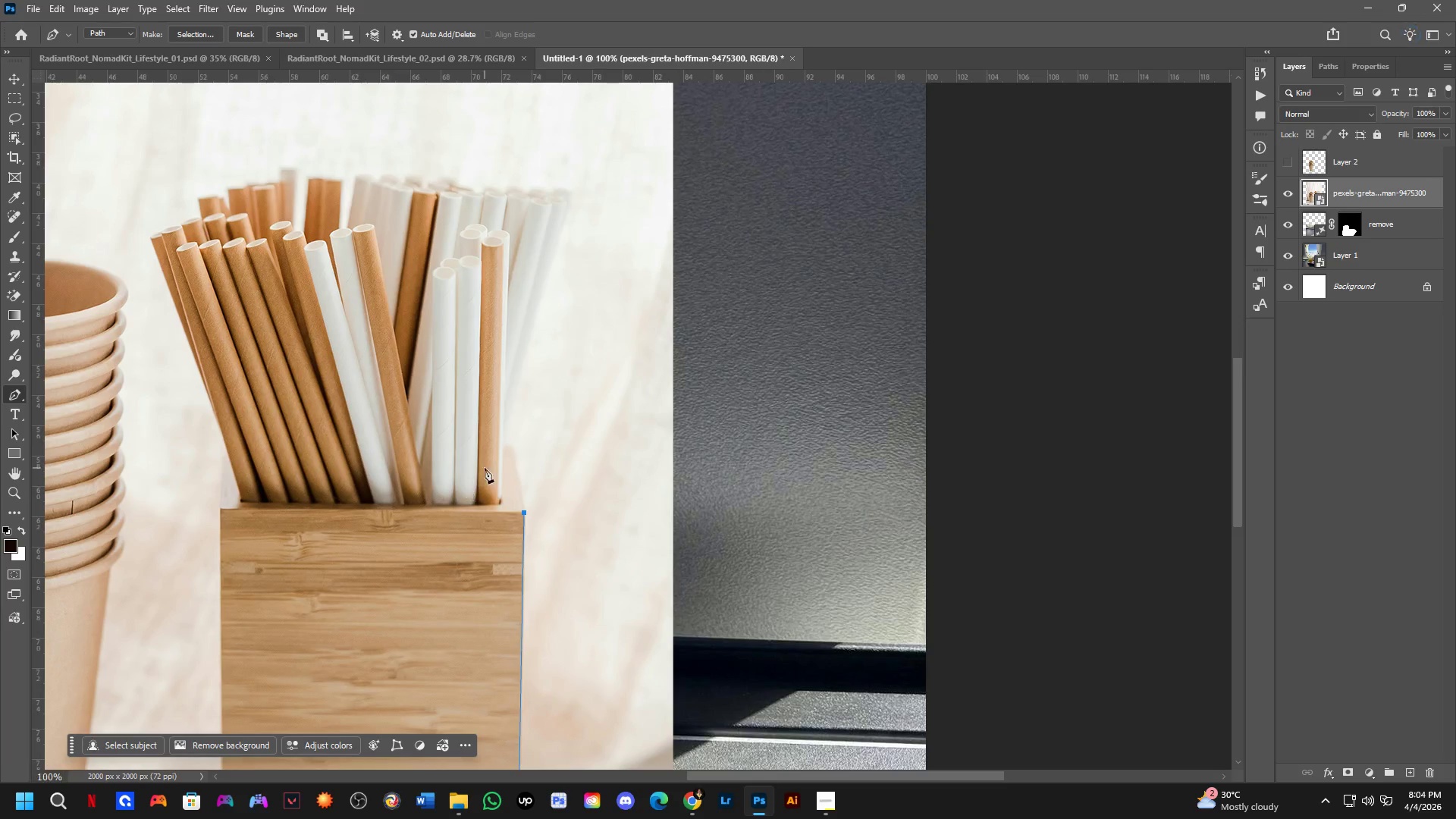 
scroll: coordinate [557, 453], scroll_direction: down, amount: 2.0
 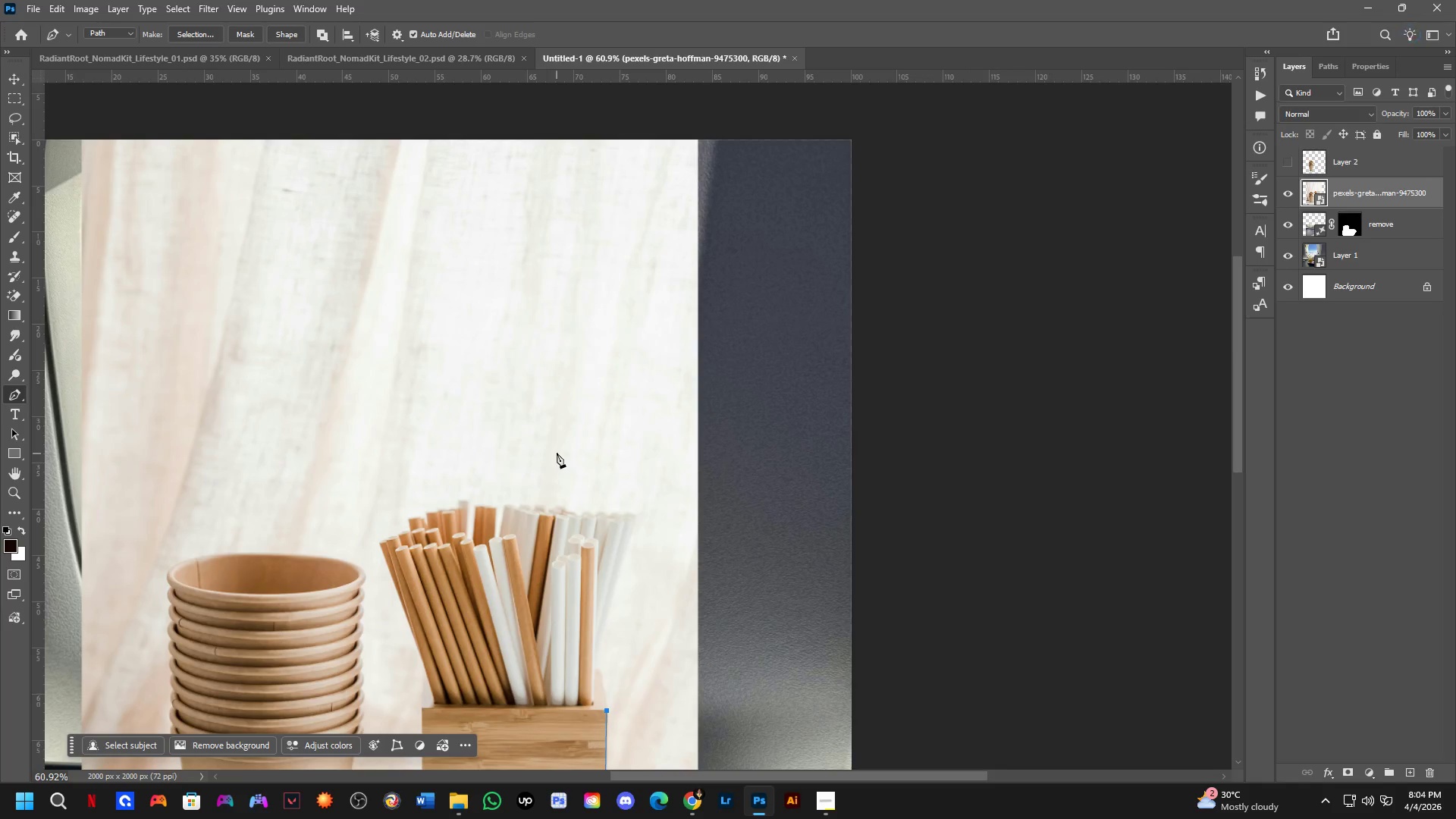 
hold_key(key=Space, duration=1.11)
 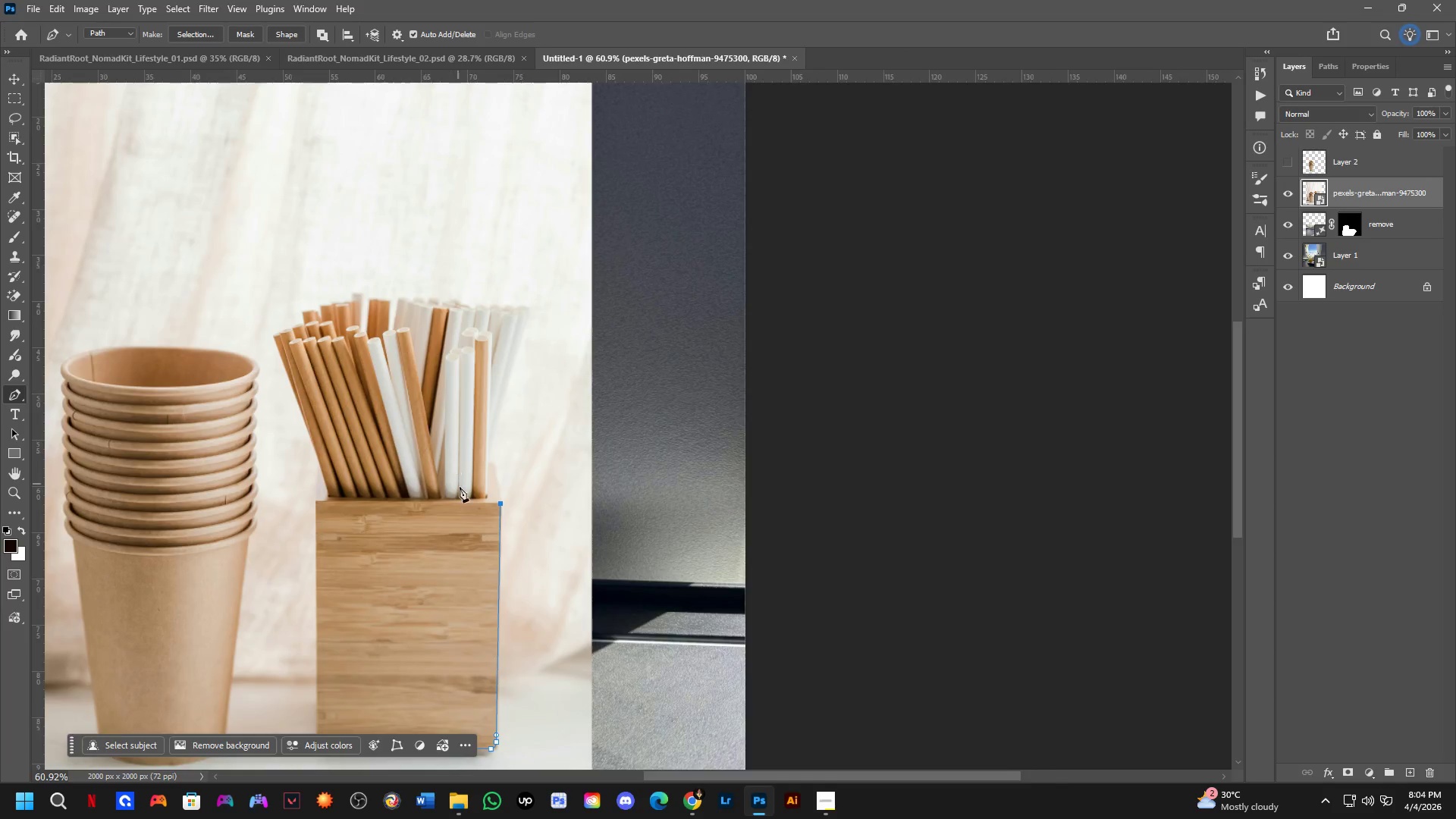 
key(Shift+ShiftLeft)
 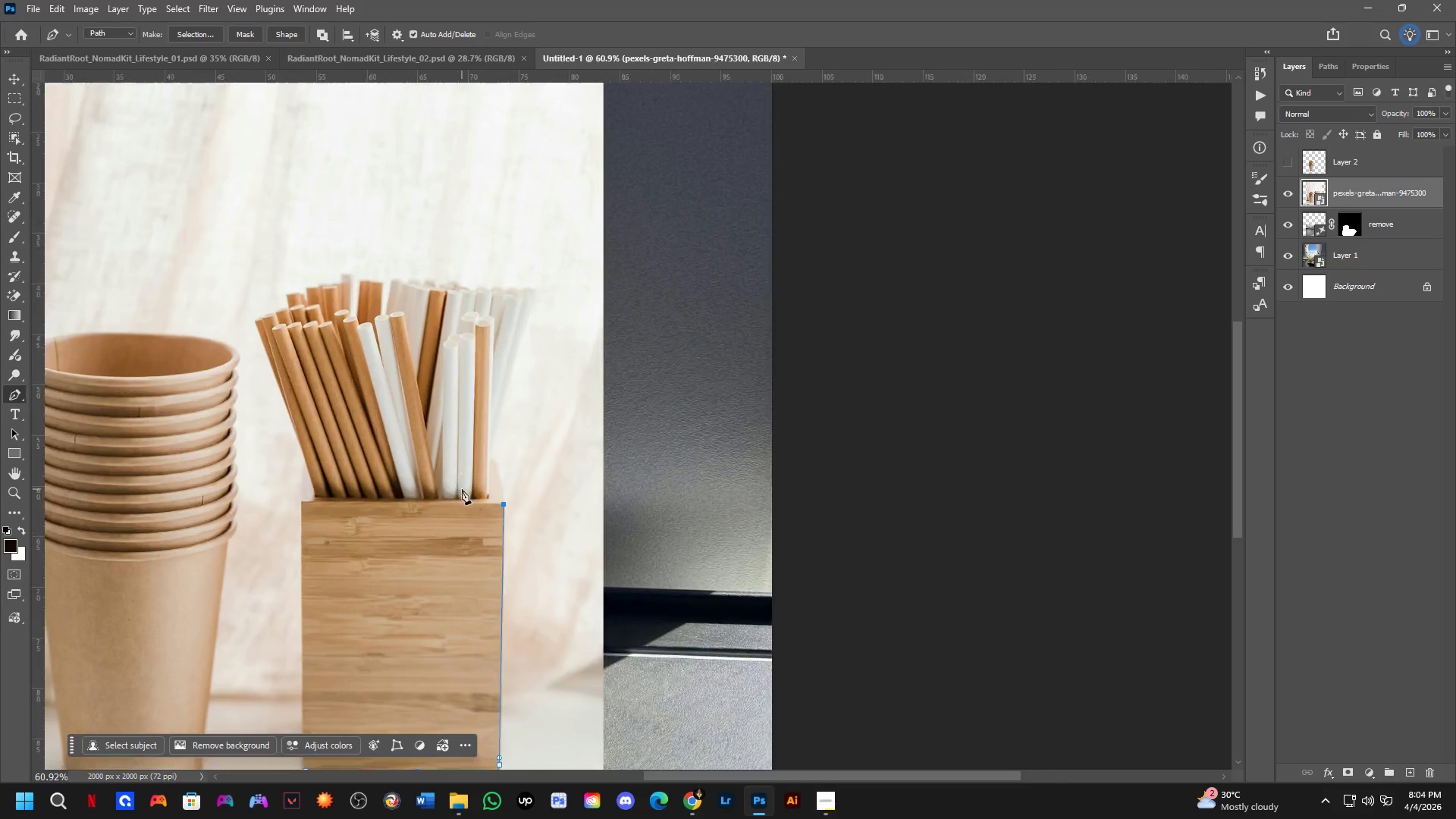 
scroll: coordinate [535, 476], scroll_direction: up, amount: 13.0
 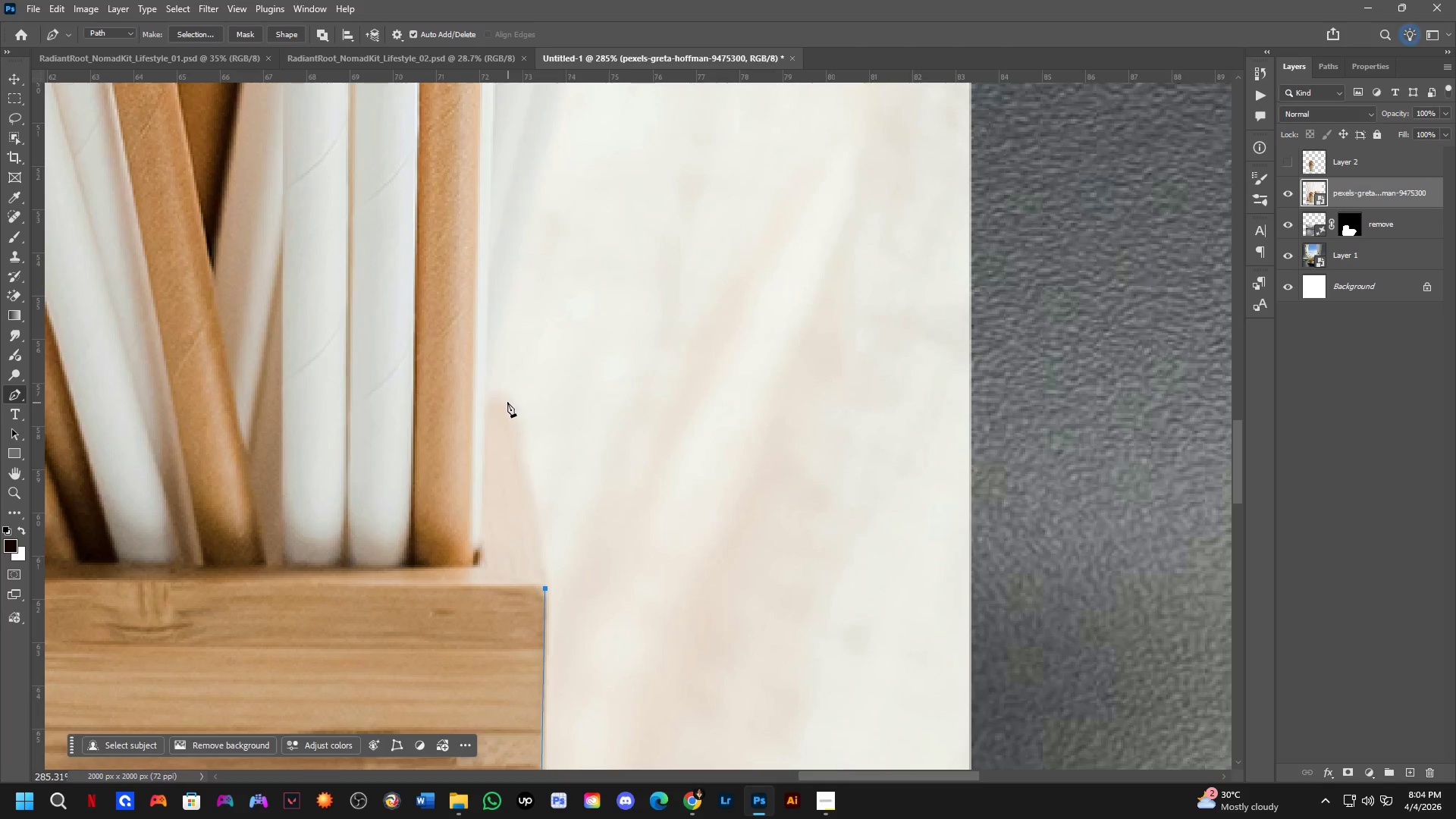 
left_click([512, 397])
 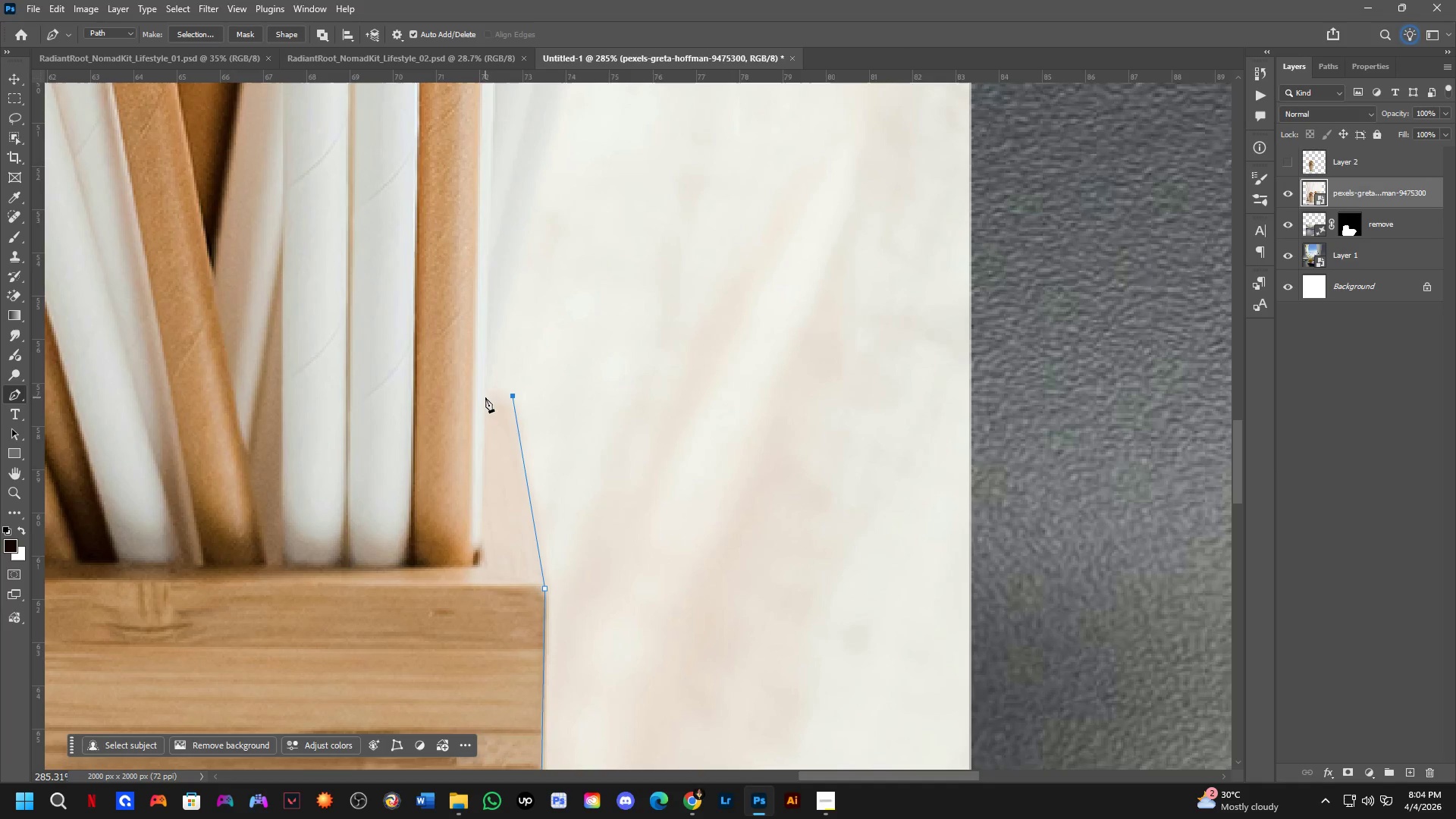 
left_click([482, 392])
 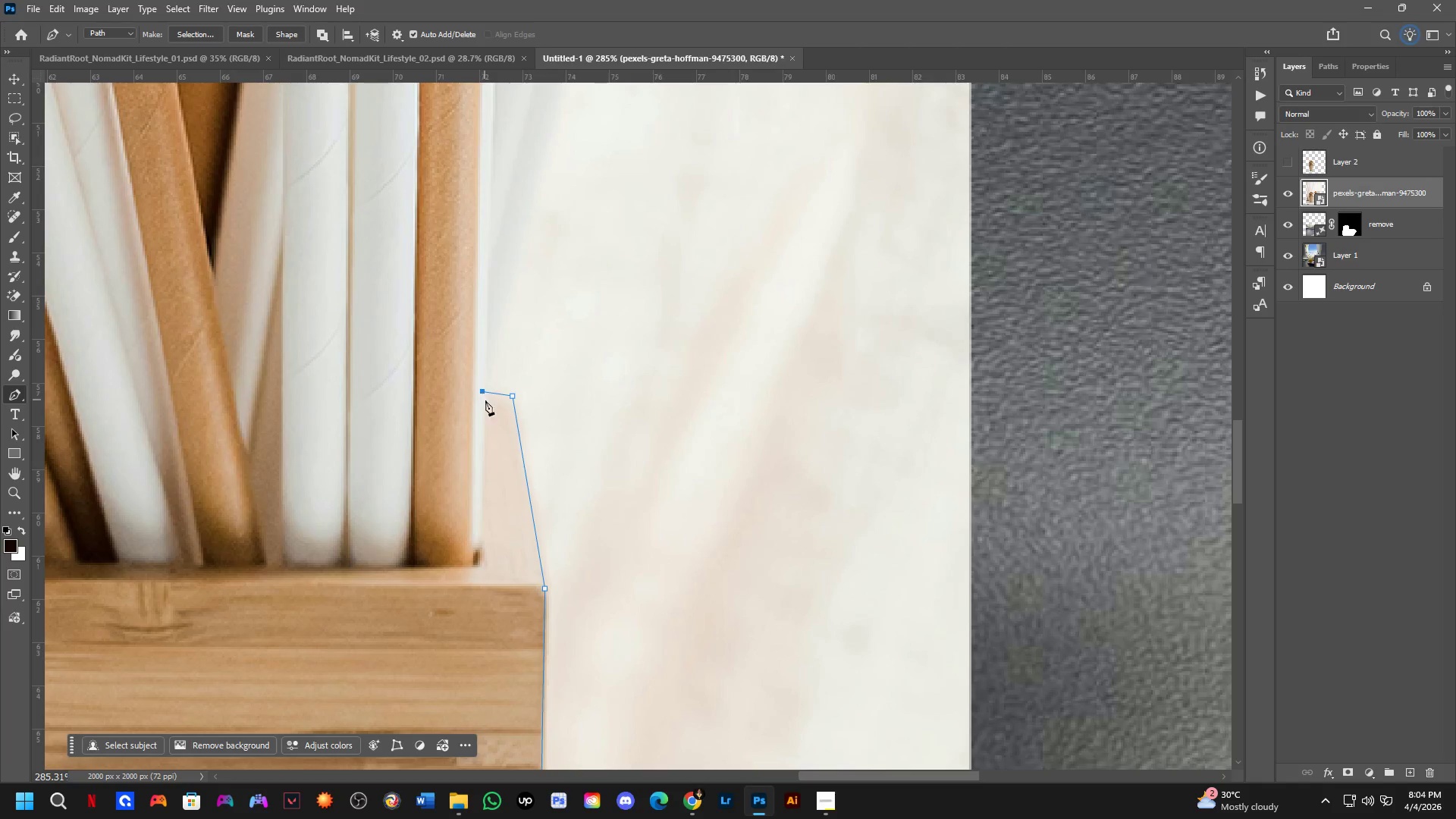 
key(Control+ControlLeft)
 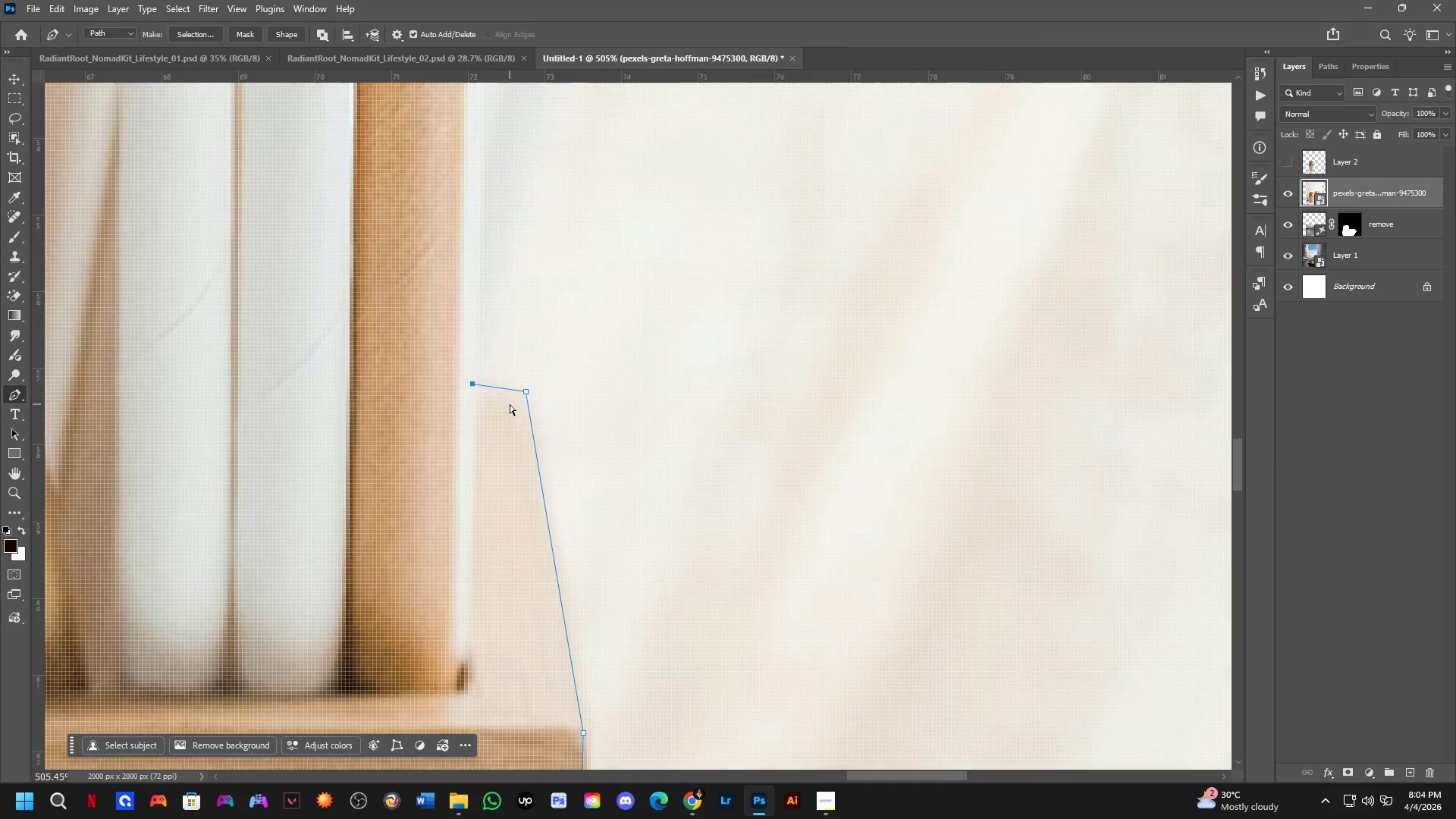 
key(Control+Z)
 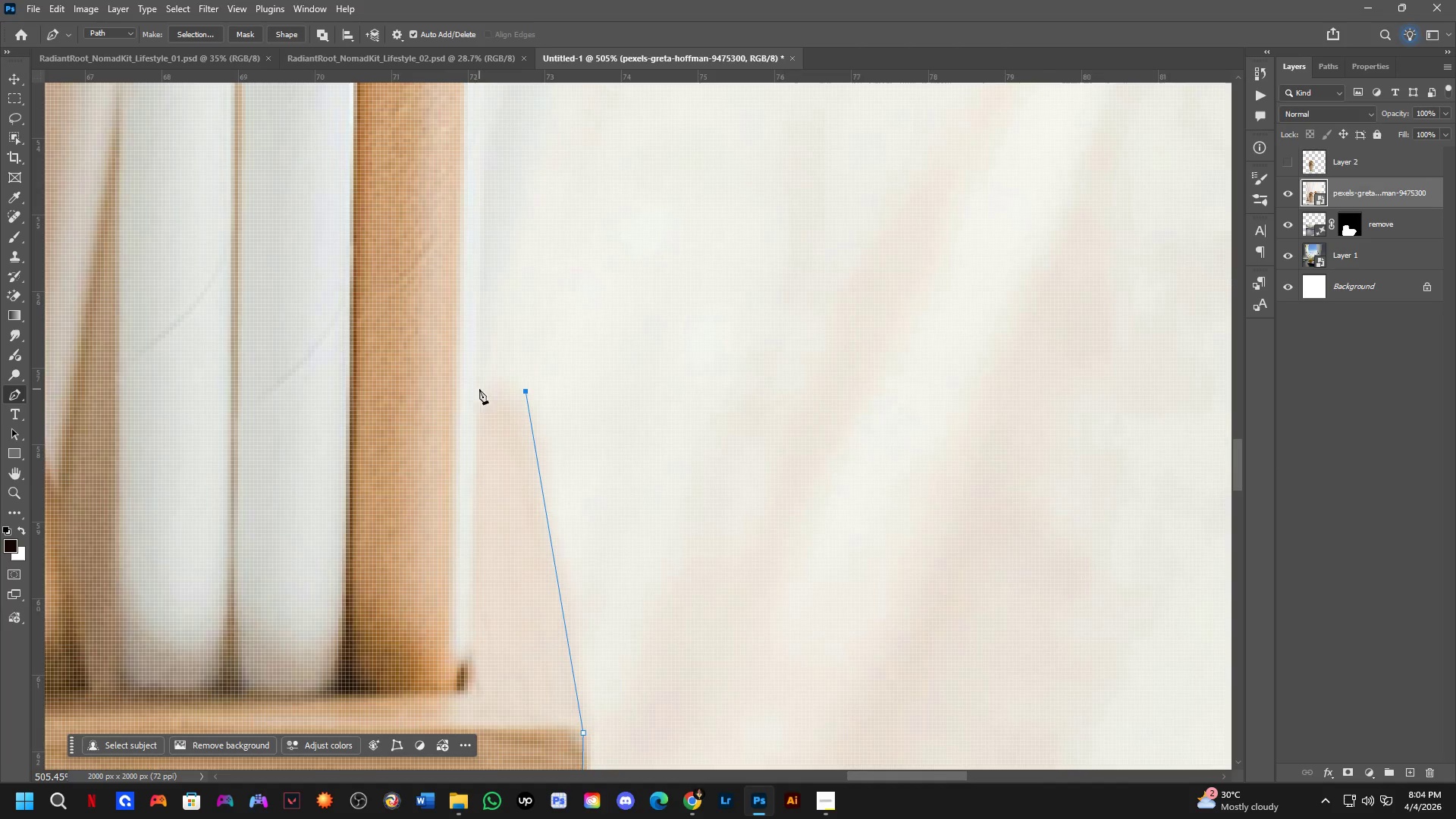 
scroll: coordinate [510, 404], scroll_direction: up, amount: 6.0
 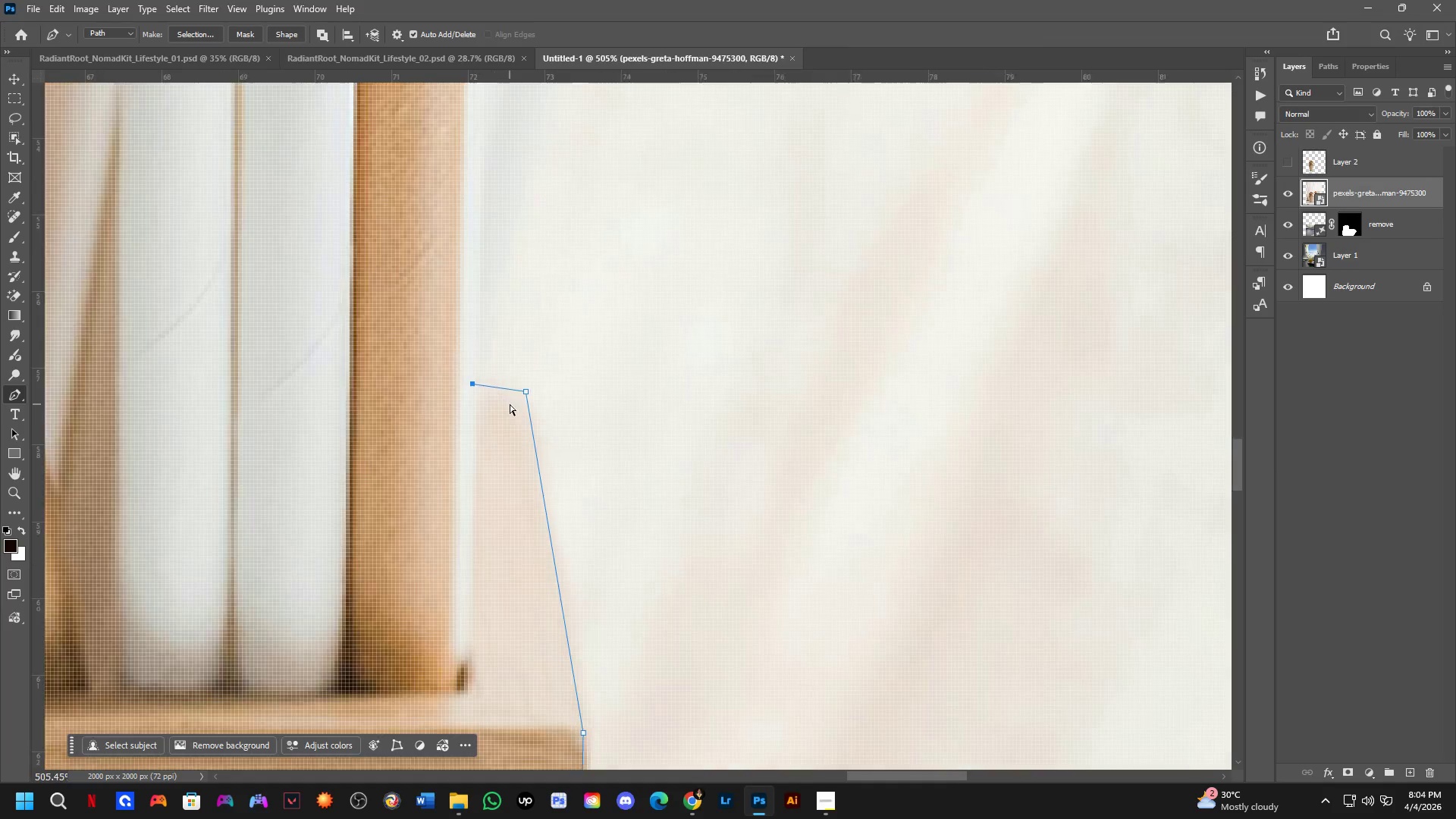 
left_click_drag(start_coordinate=[469, 384], to_coordinate=[413, 393])
 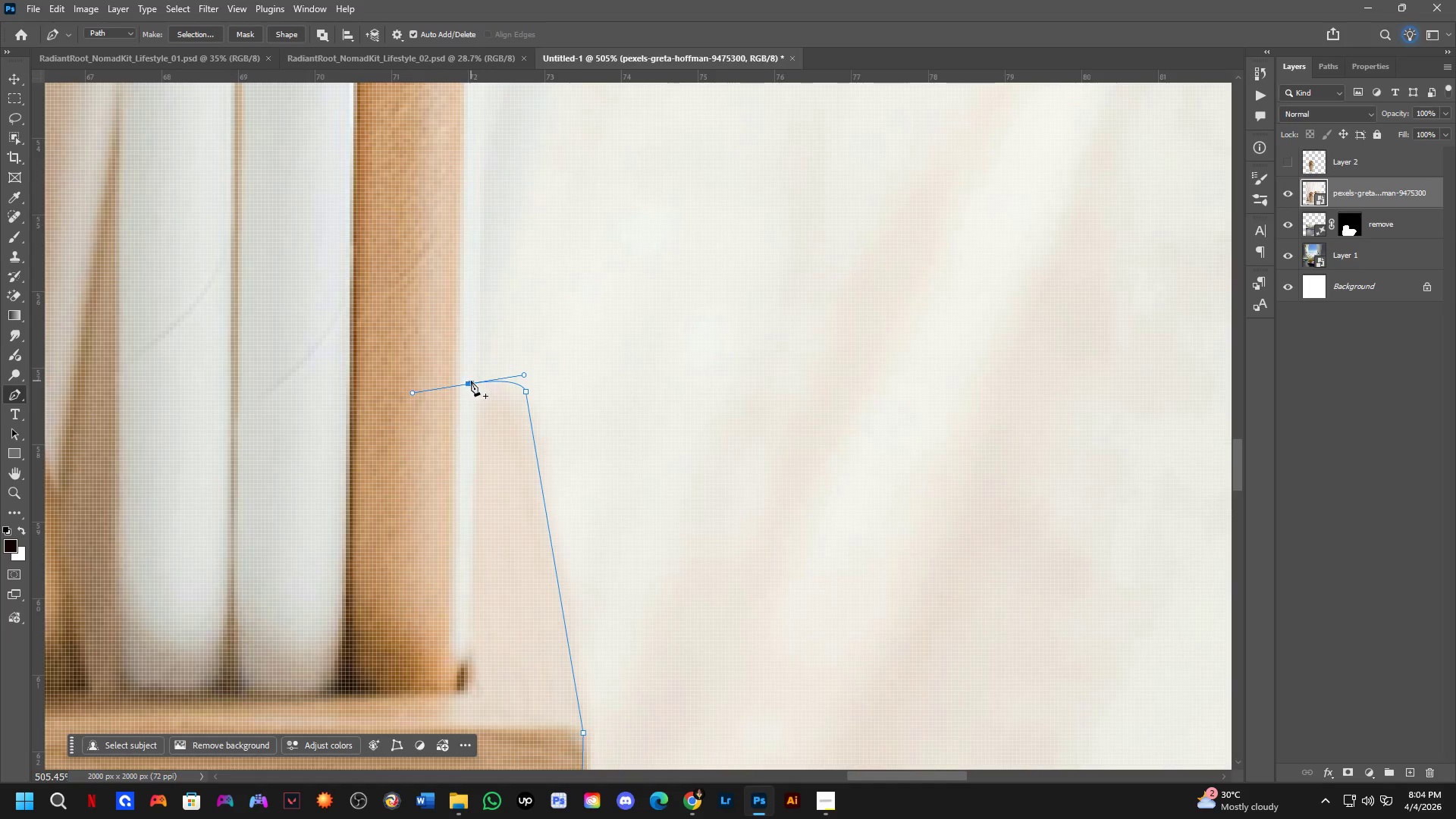 
hold_key(key=AltLeft, duration=0.7)
left_click([466, 383])
 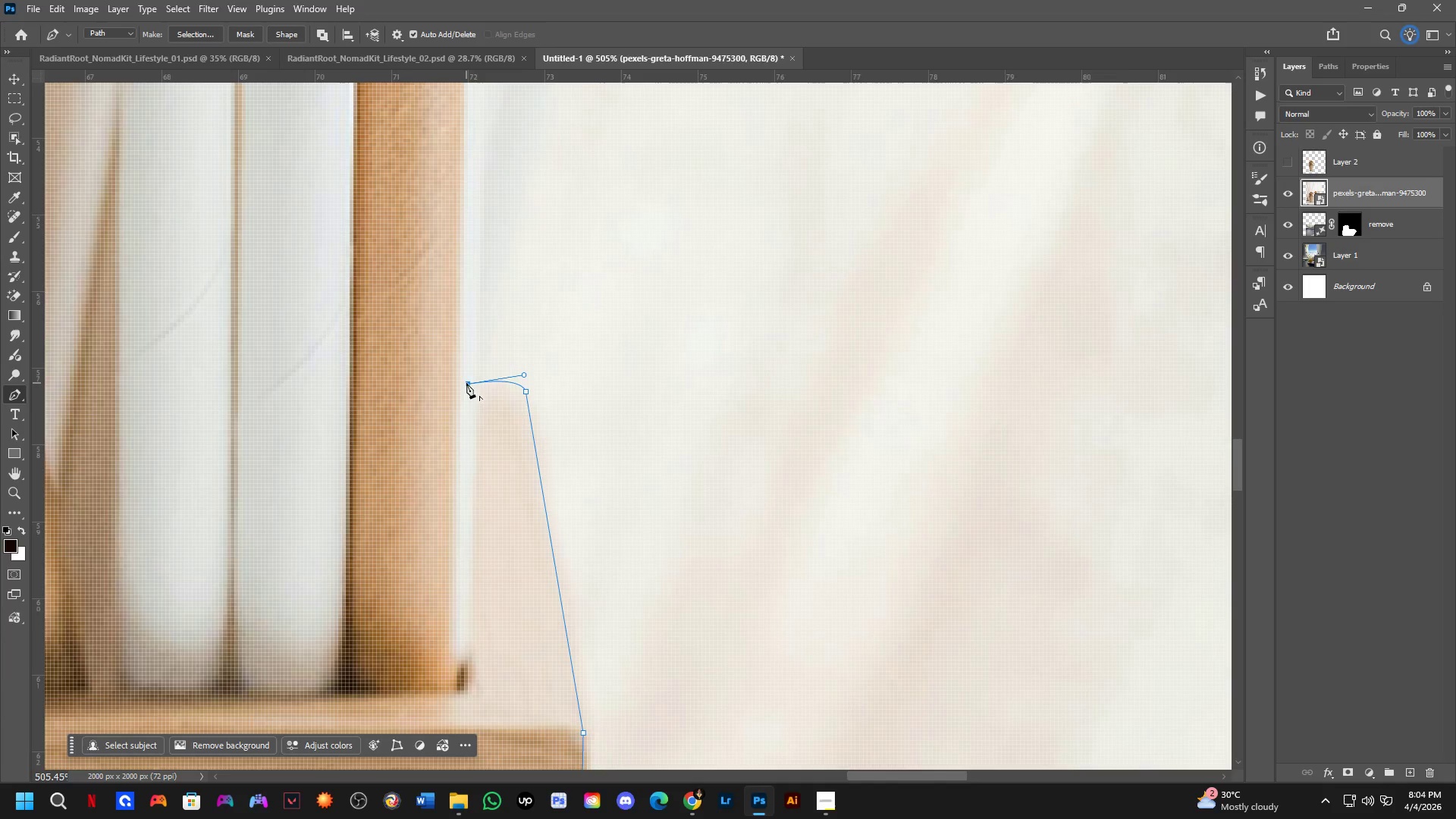 
hold_key(key=ControlLeft, duration=1.5)
left_click_drag(start_coordinate=[466, 383], to_coordinate=[472, 380])
 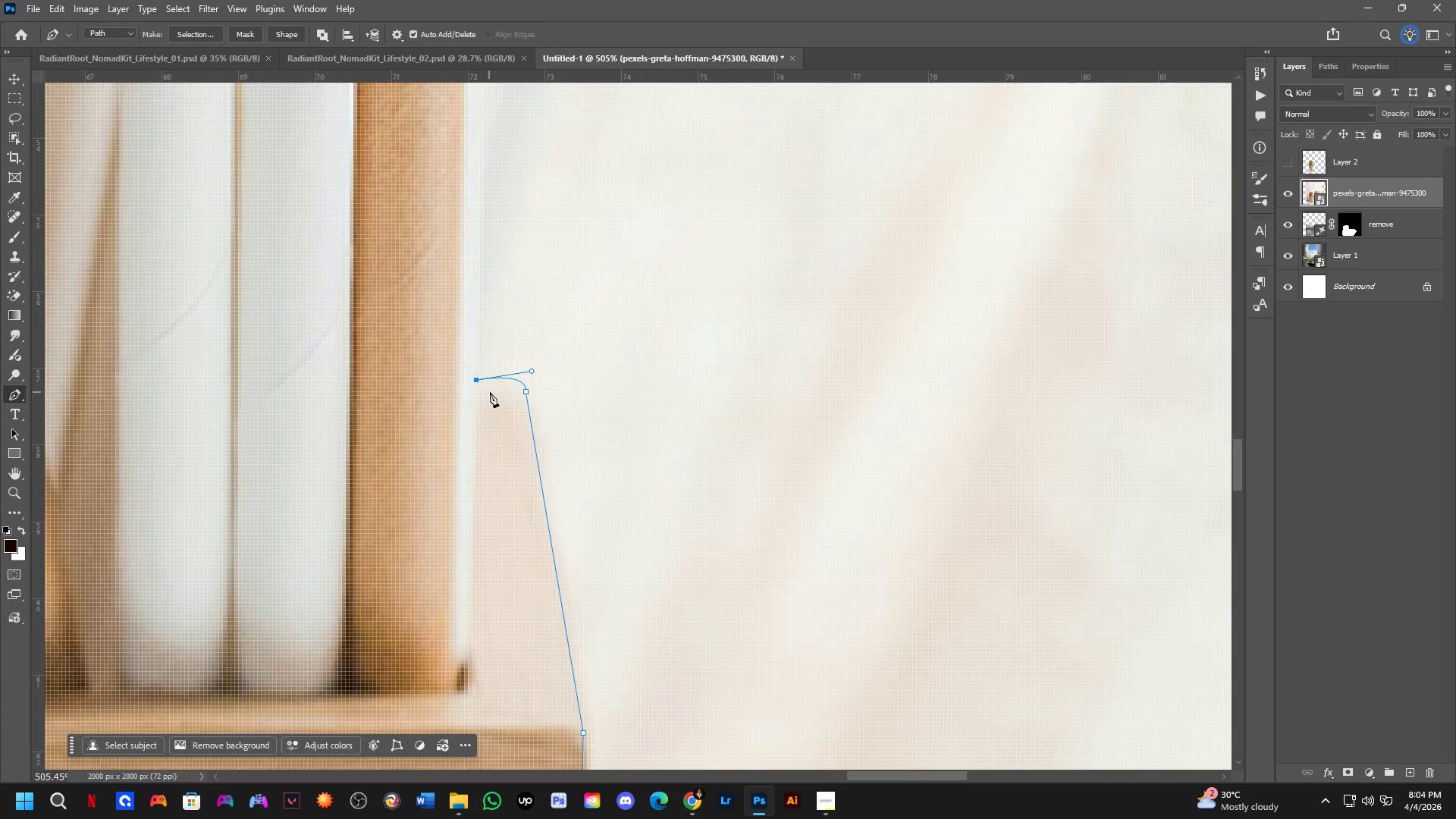 
key(Shift+ShiftLeft)
 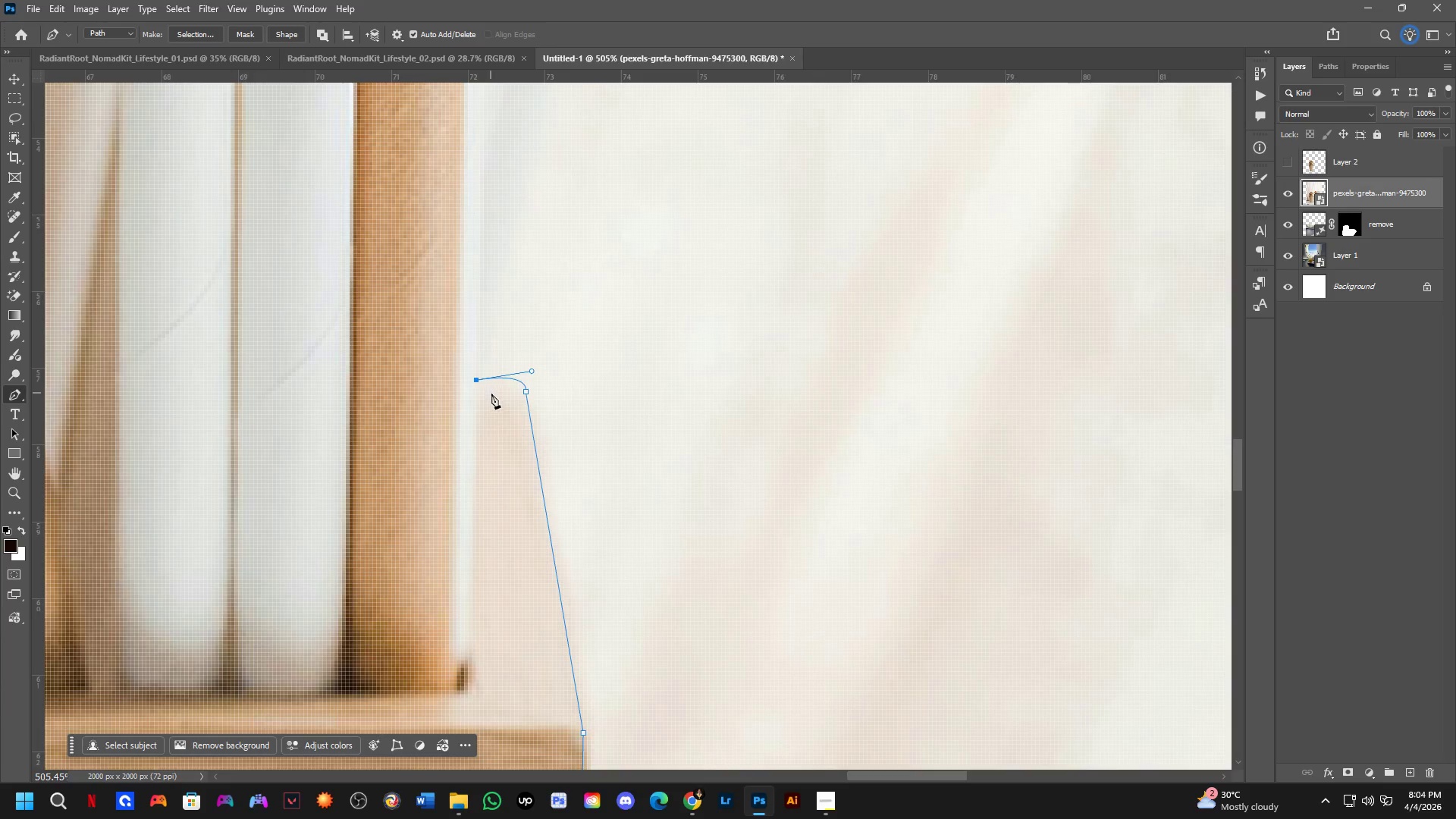 
hold_key(key=Space, duration=0.5)
 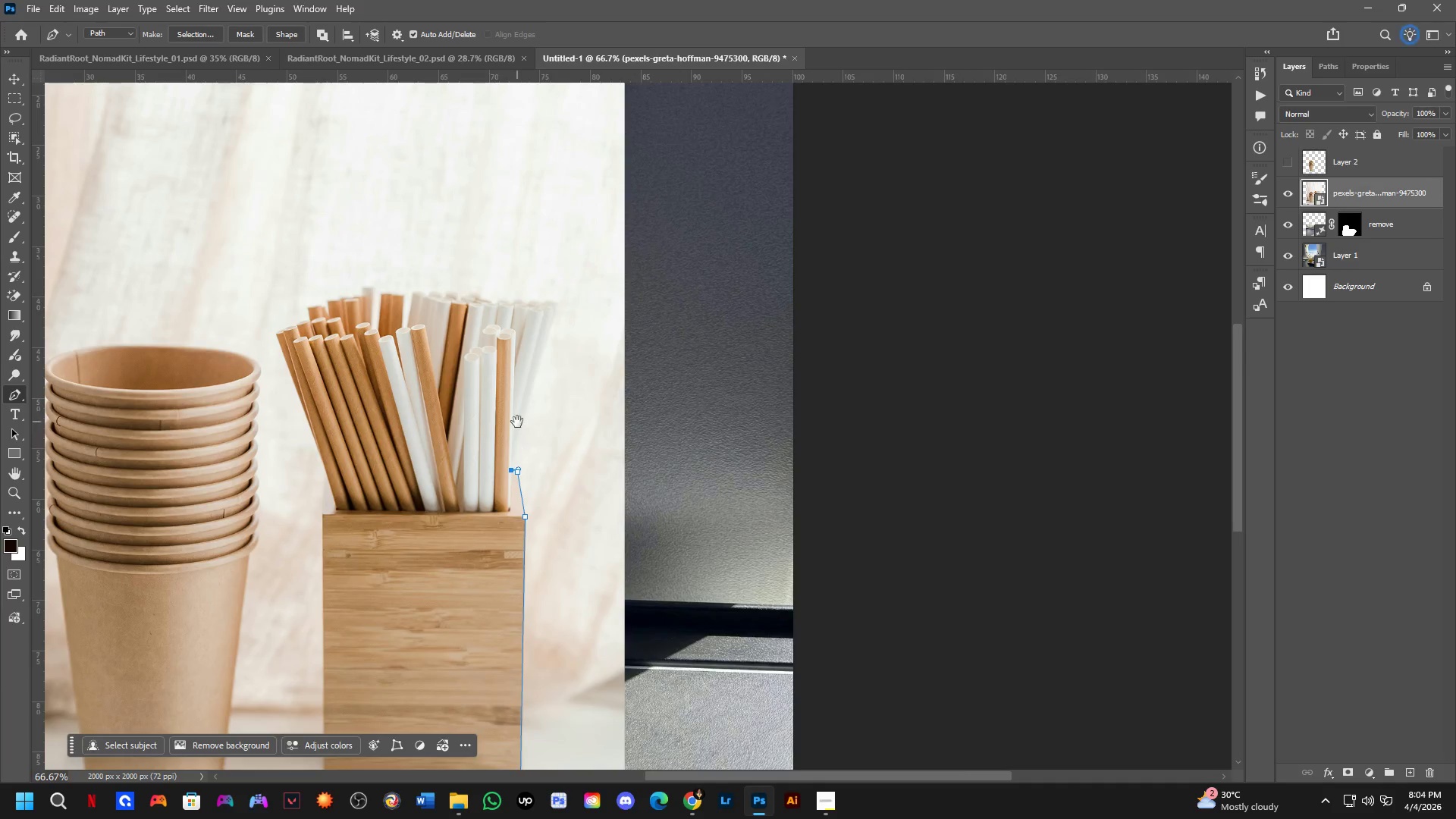 
left_click_drag(start_coordinate=[481, 262], to_coordinate=[504, 447])
 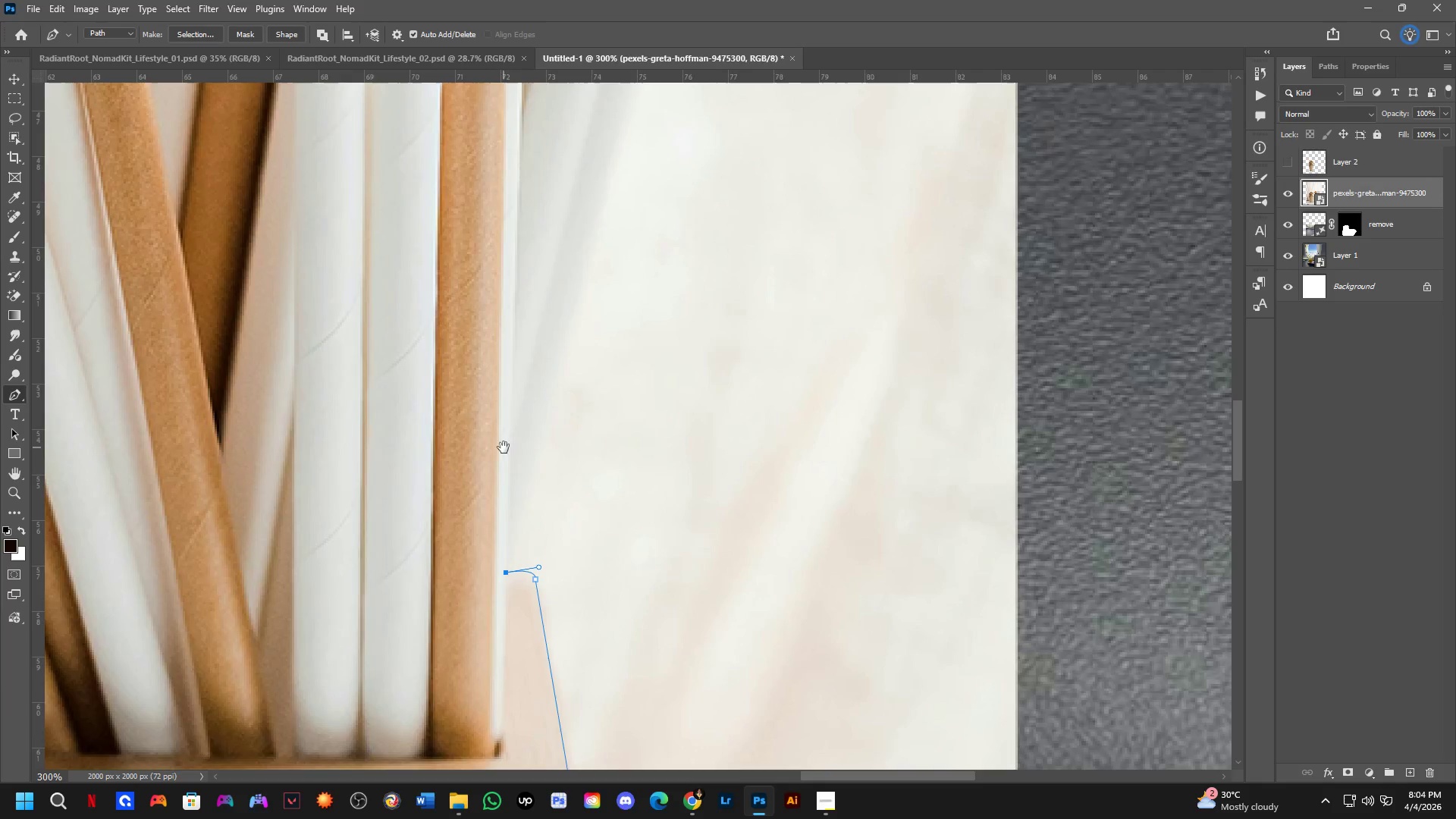 
scroll: coordinate [493, 398], scroll_direction: down, amount: 3.0
 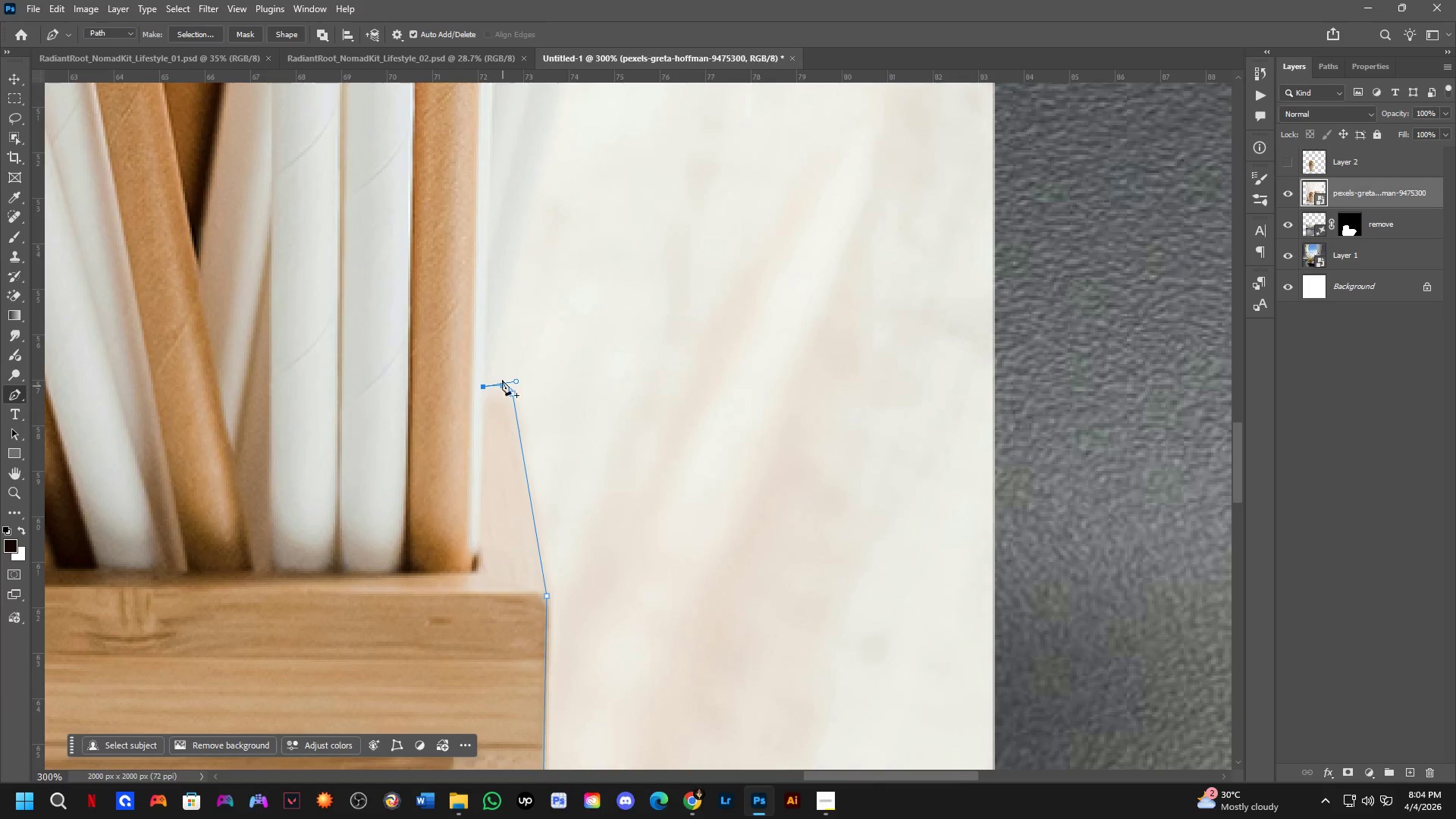 
key(Shift+ShiftLeft)
 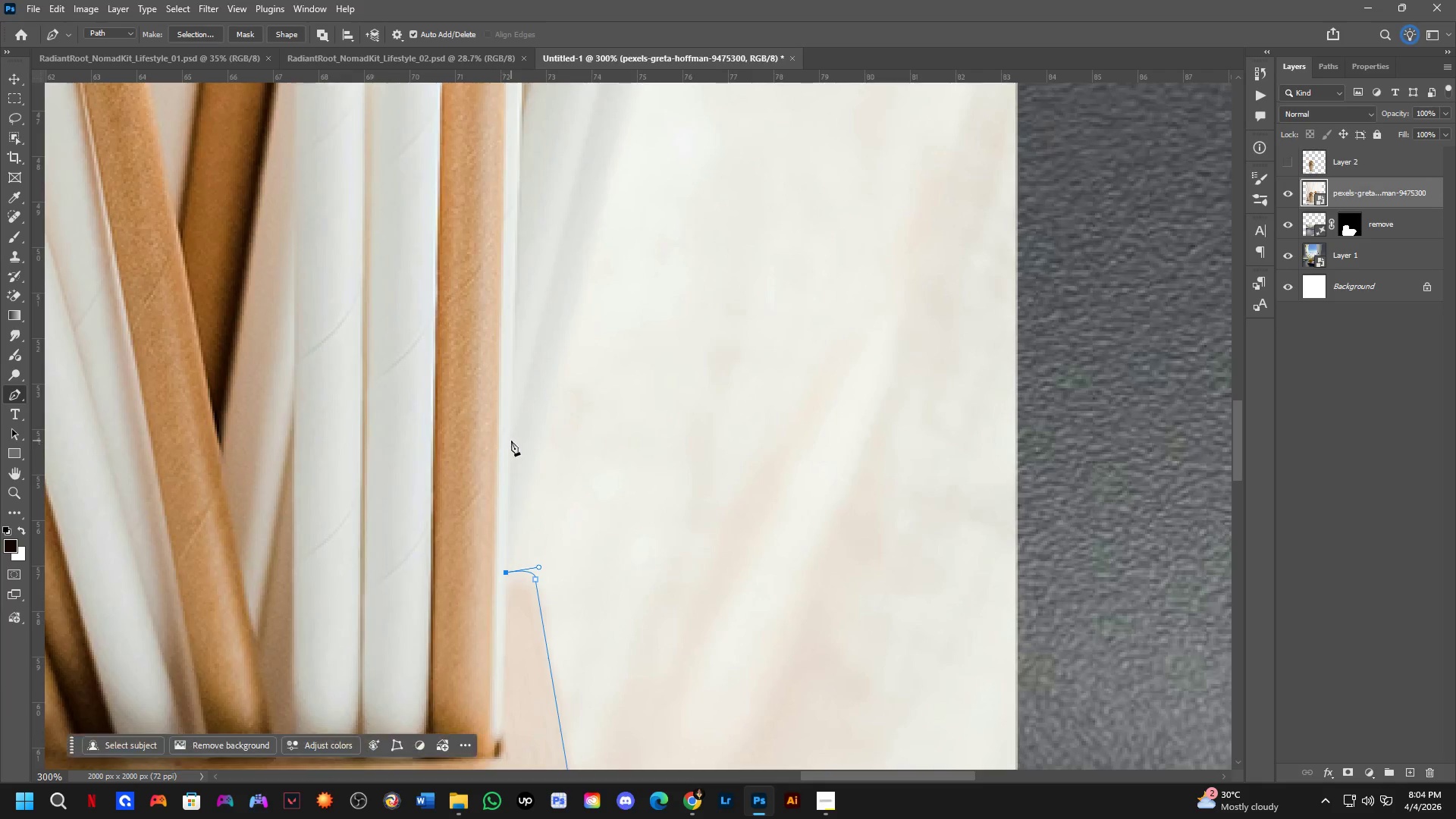 
hold_key(key=Space, duration=0.42)
 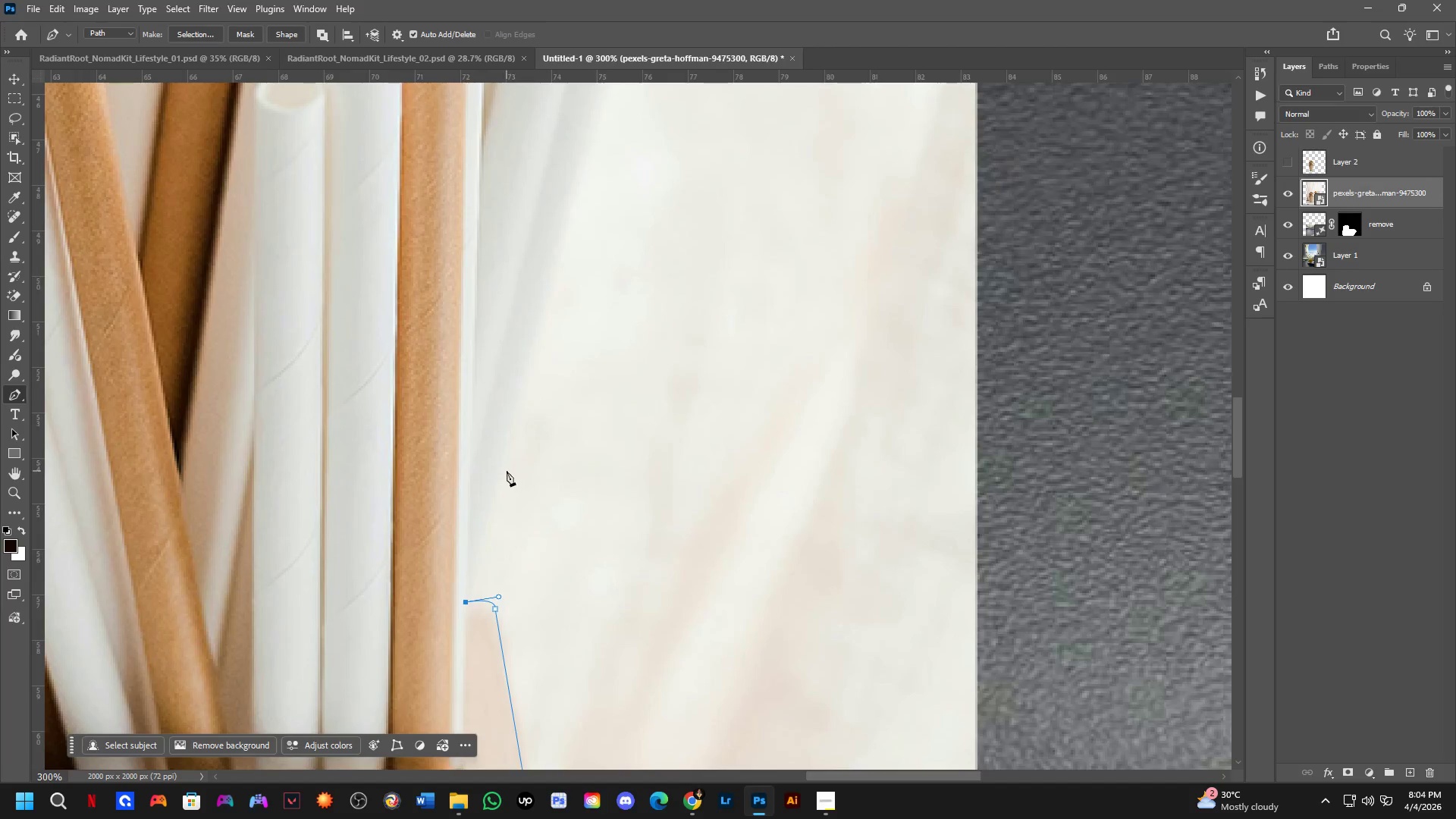 
left_click_drag(start_coordinate=[517, 422], to_coordinate=[520, 437])
 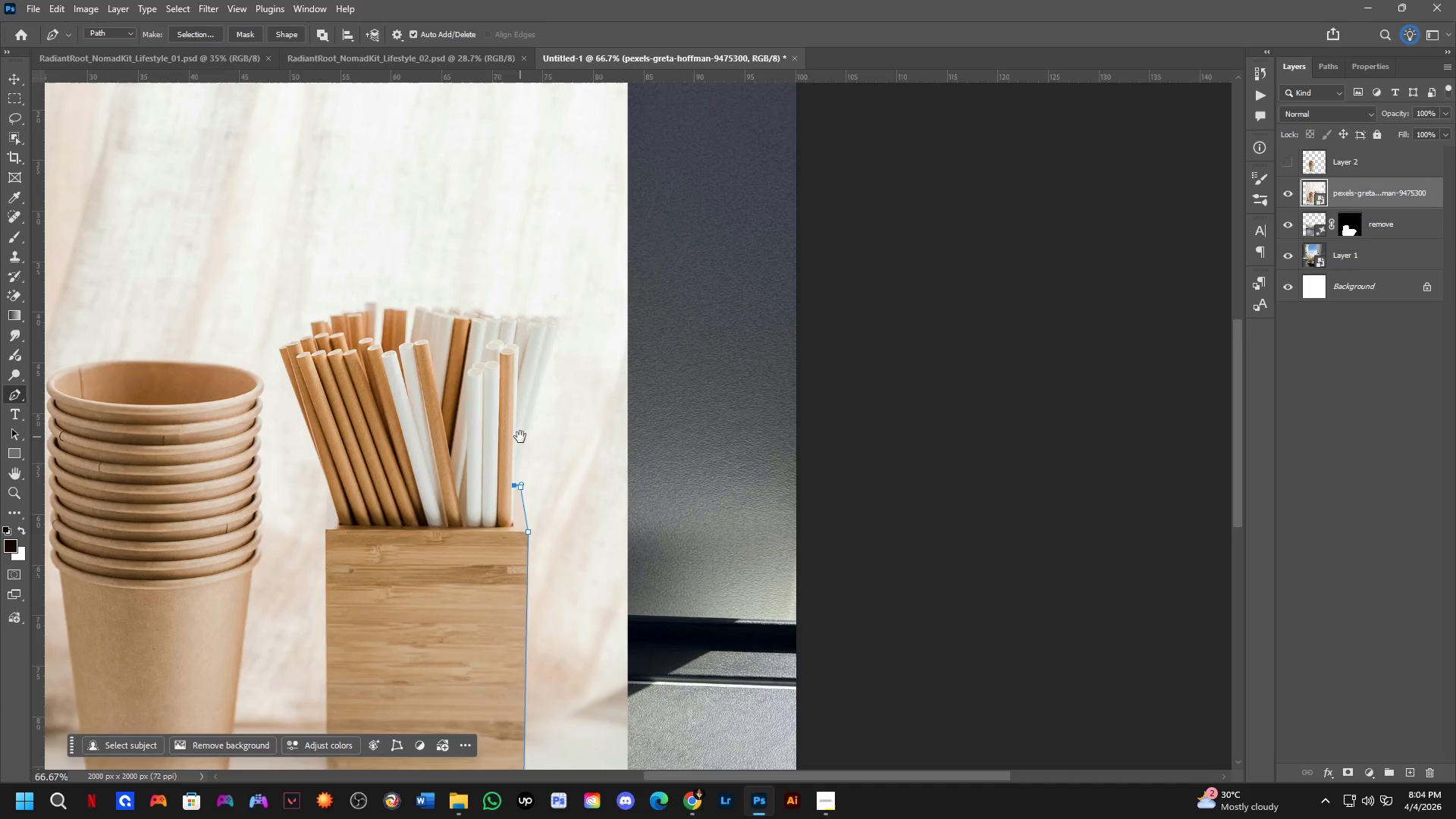 
scroll: coordinate [513, 442], scroll_direction: down, amount: 3.0
 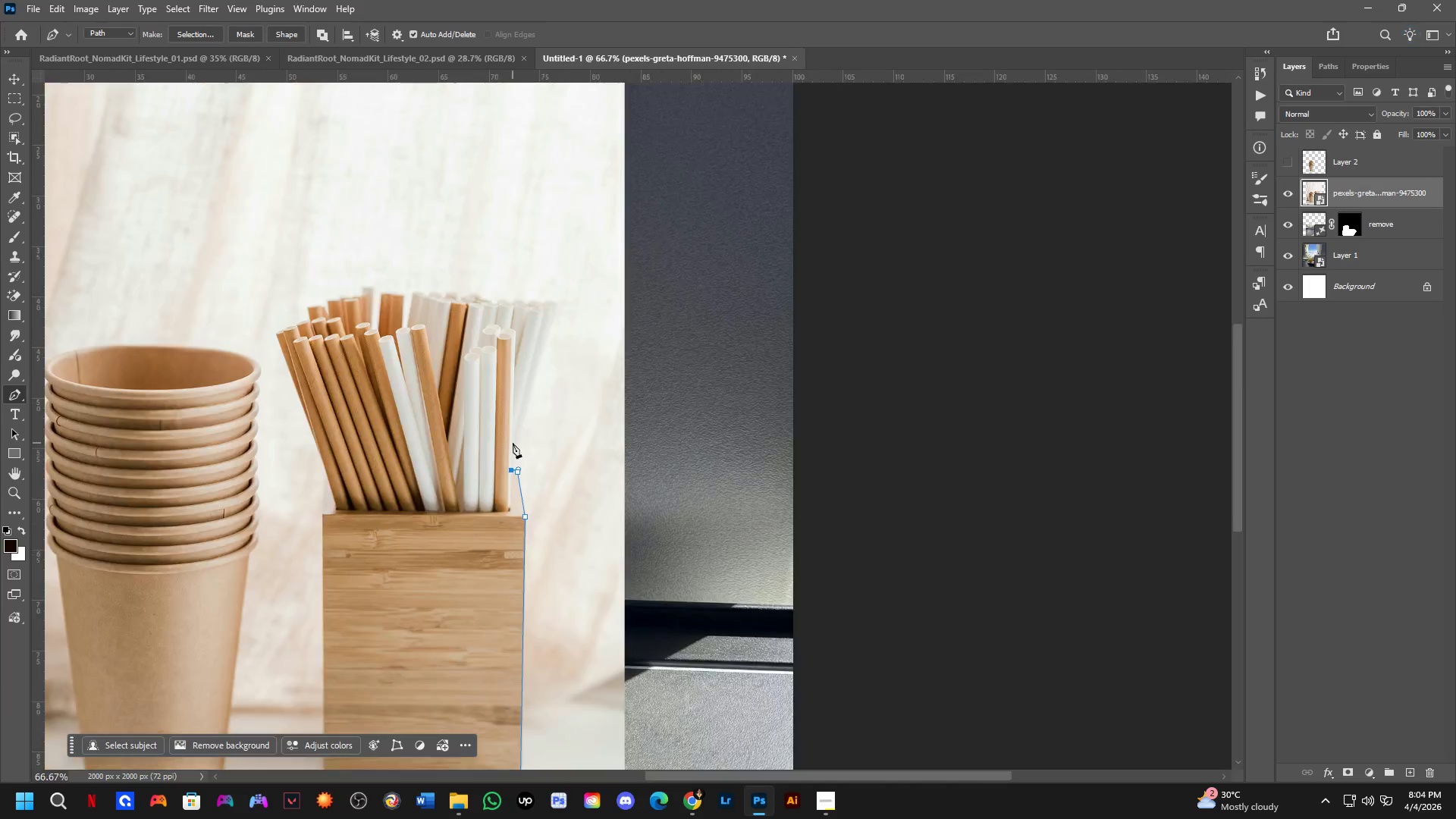 
key(Shift+ShiftLeft)
 